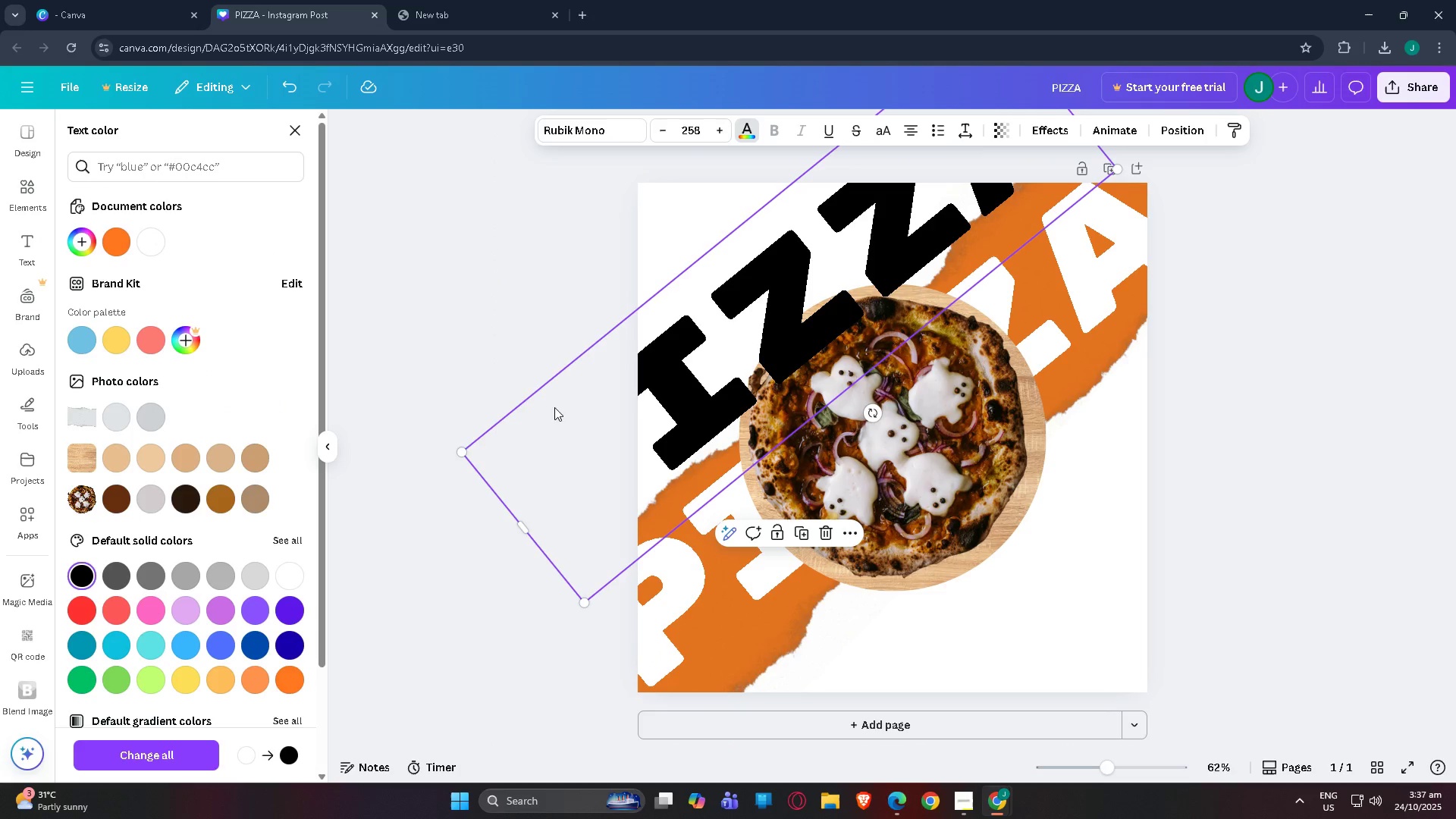 
left_click_drag(start_coordinate=[593, 407], to_coordinate=[593, 416])
 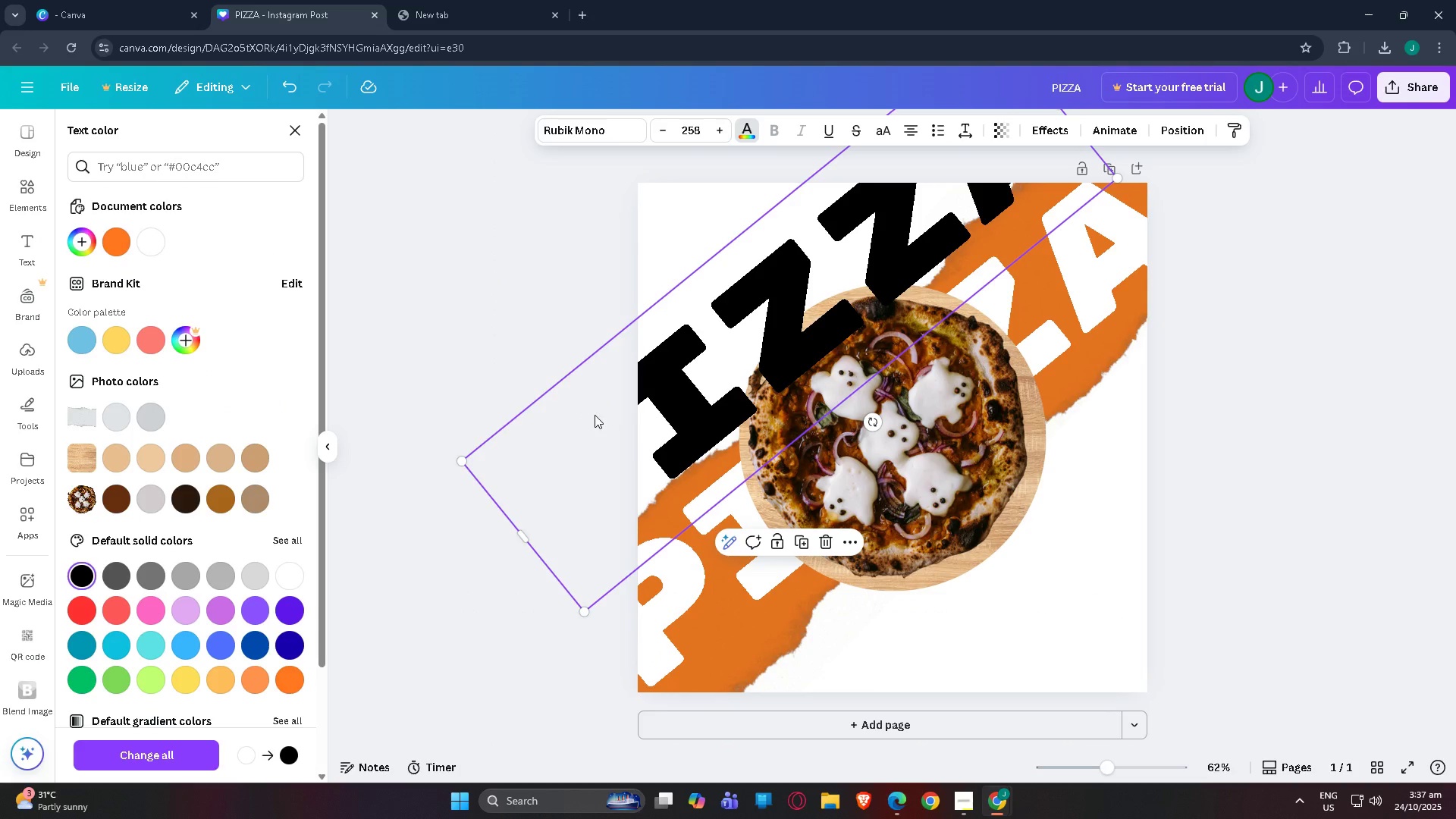 
hold_key(key=ControlLeft, duration=1.51)
left_click_drag(start_coordinate=[697, 389], to_coordinate=[686, 372])
 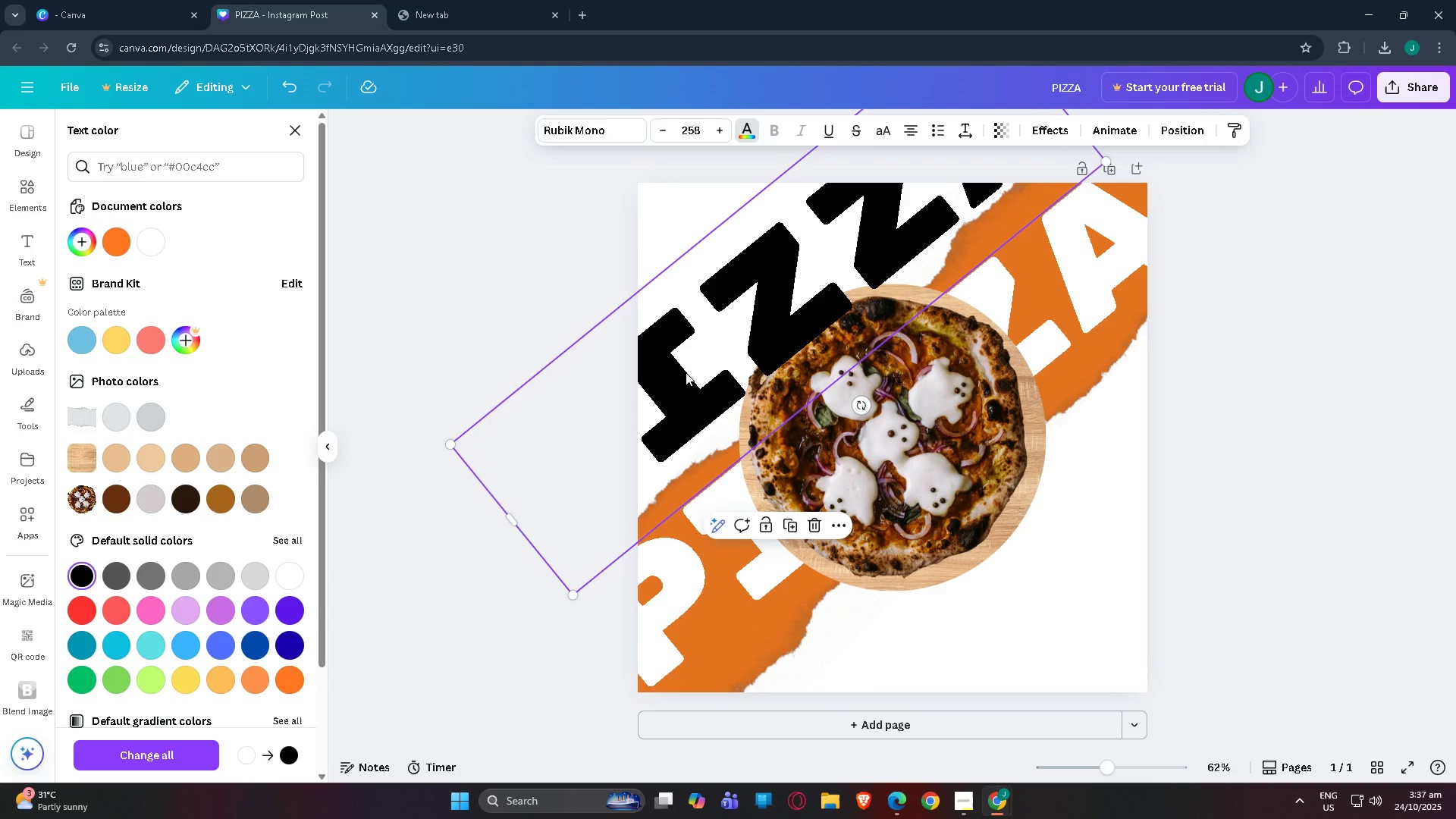 
key(Control+BracketLeft)
 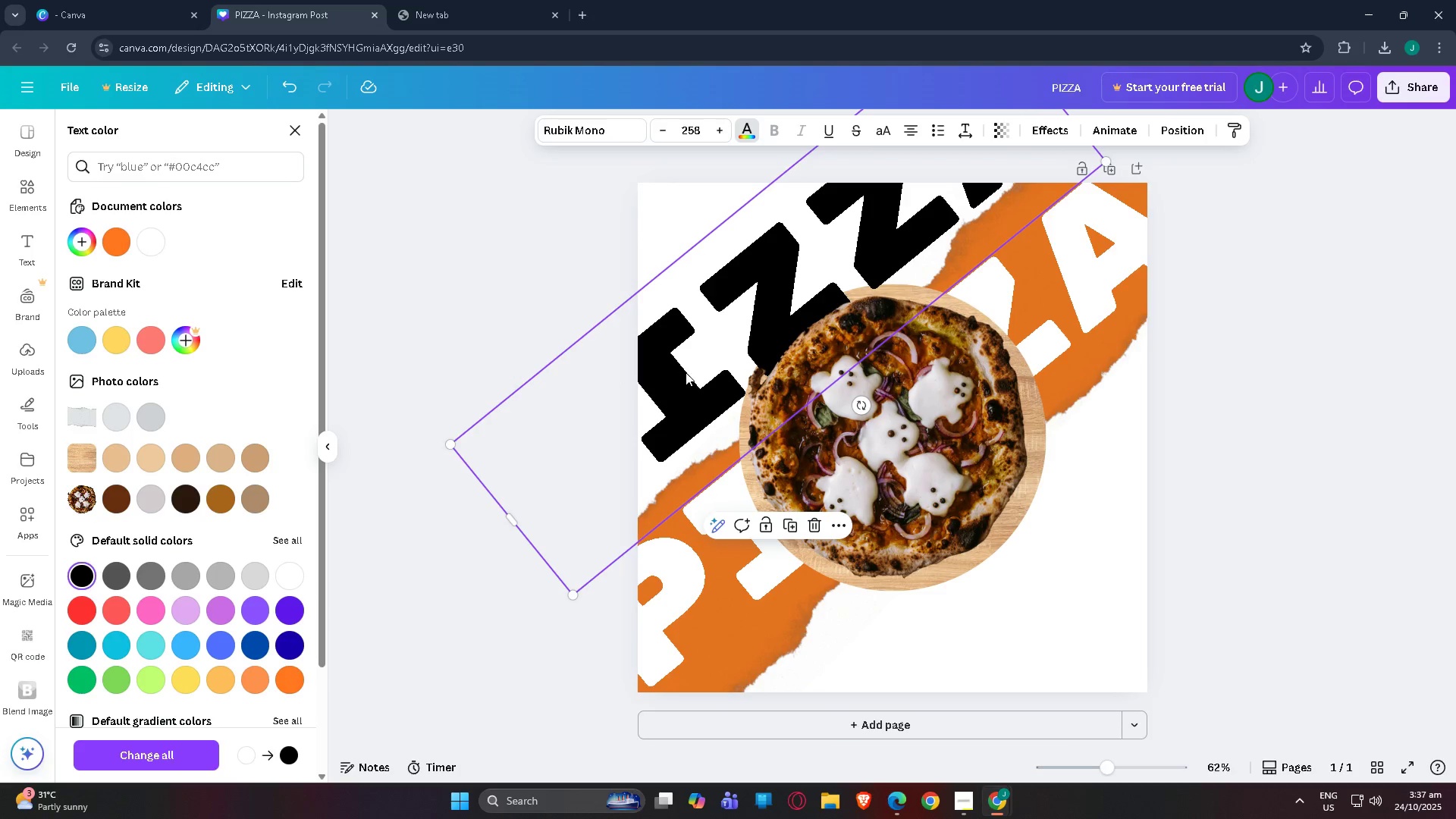 
key(Control+BracketLeft)
 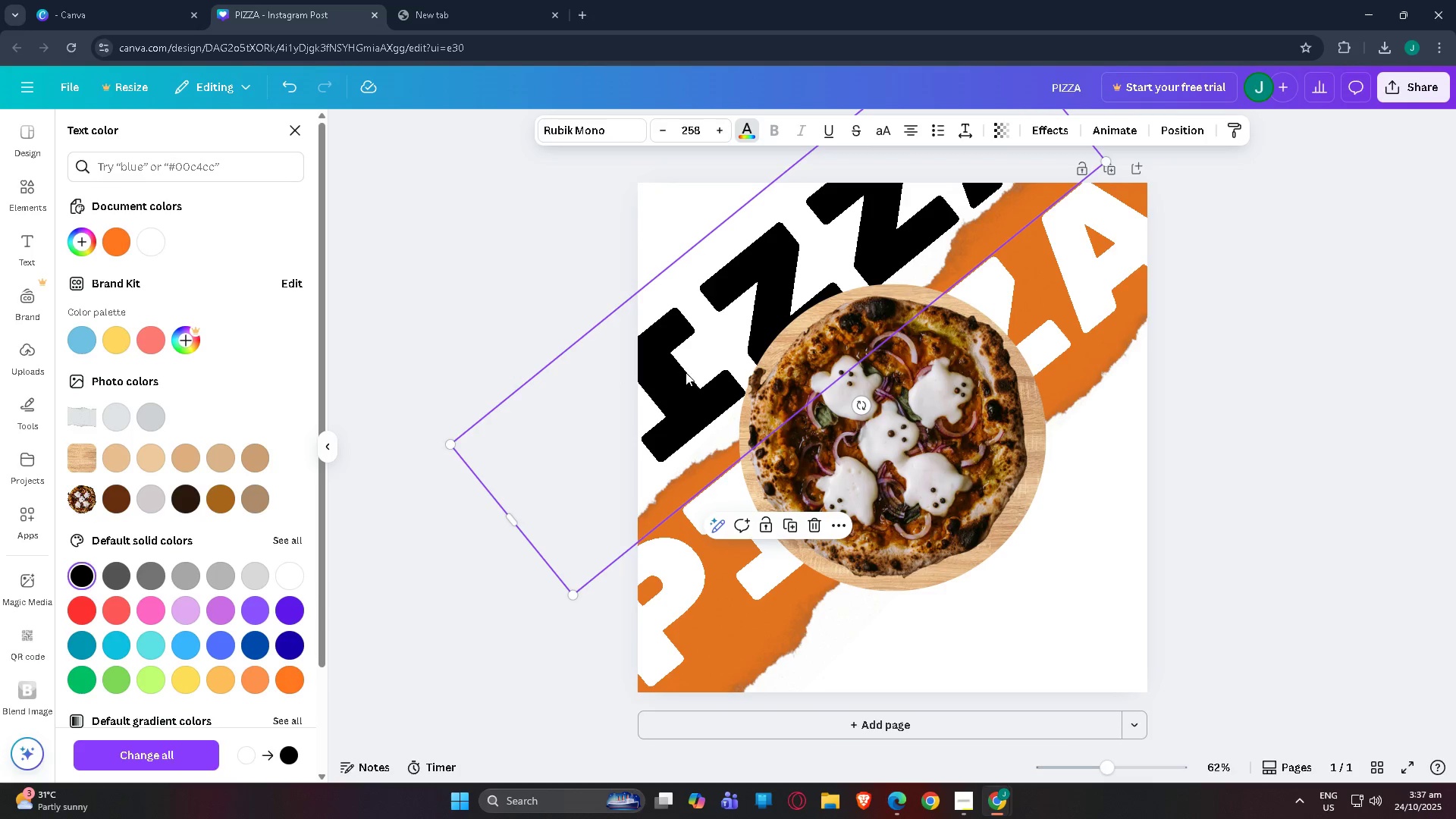 
key(Control+BracketLeft)
 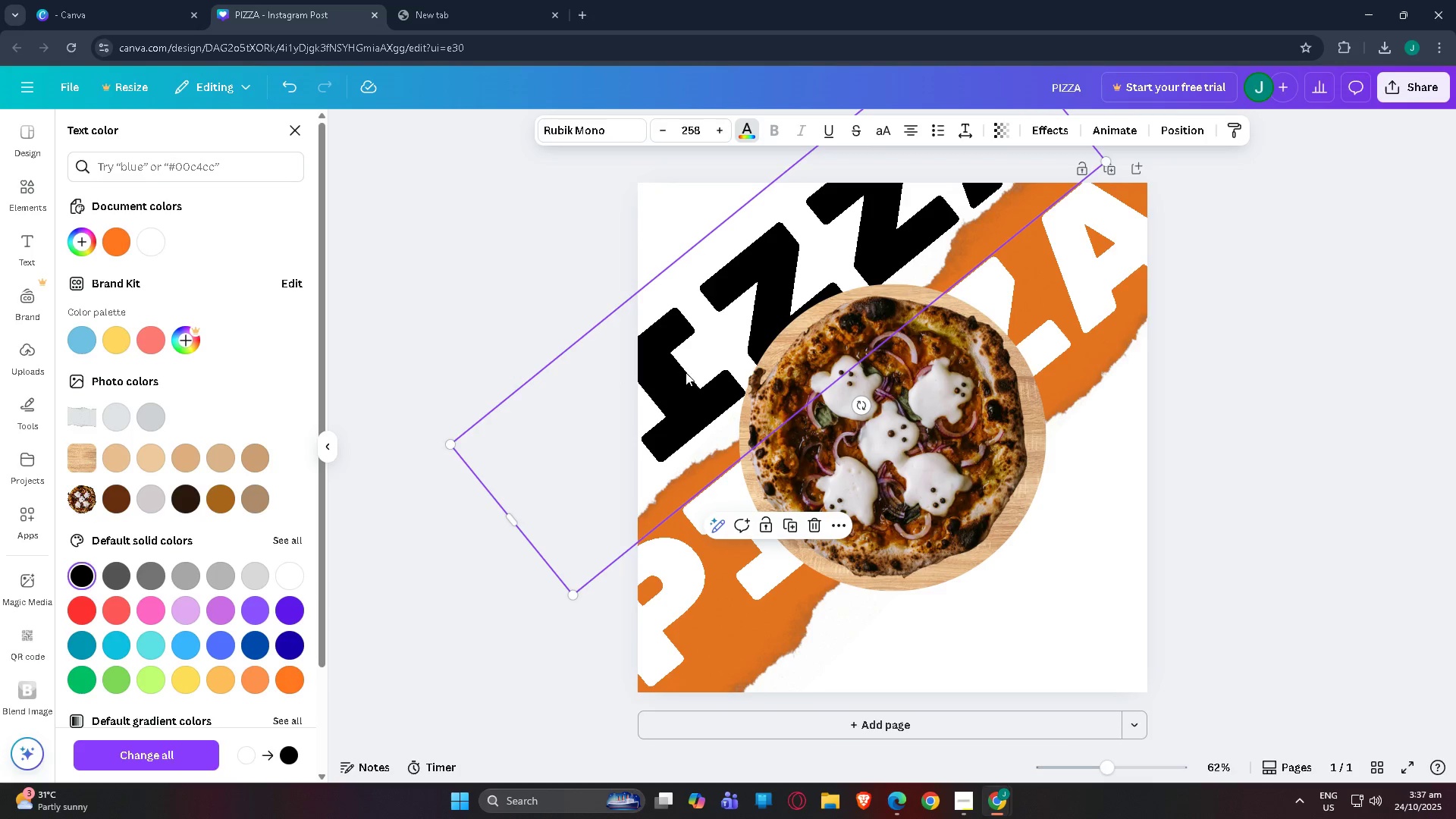 
key(Control+BracketLeft)
 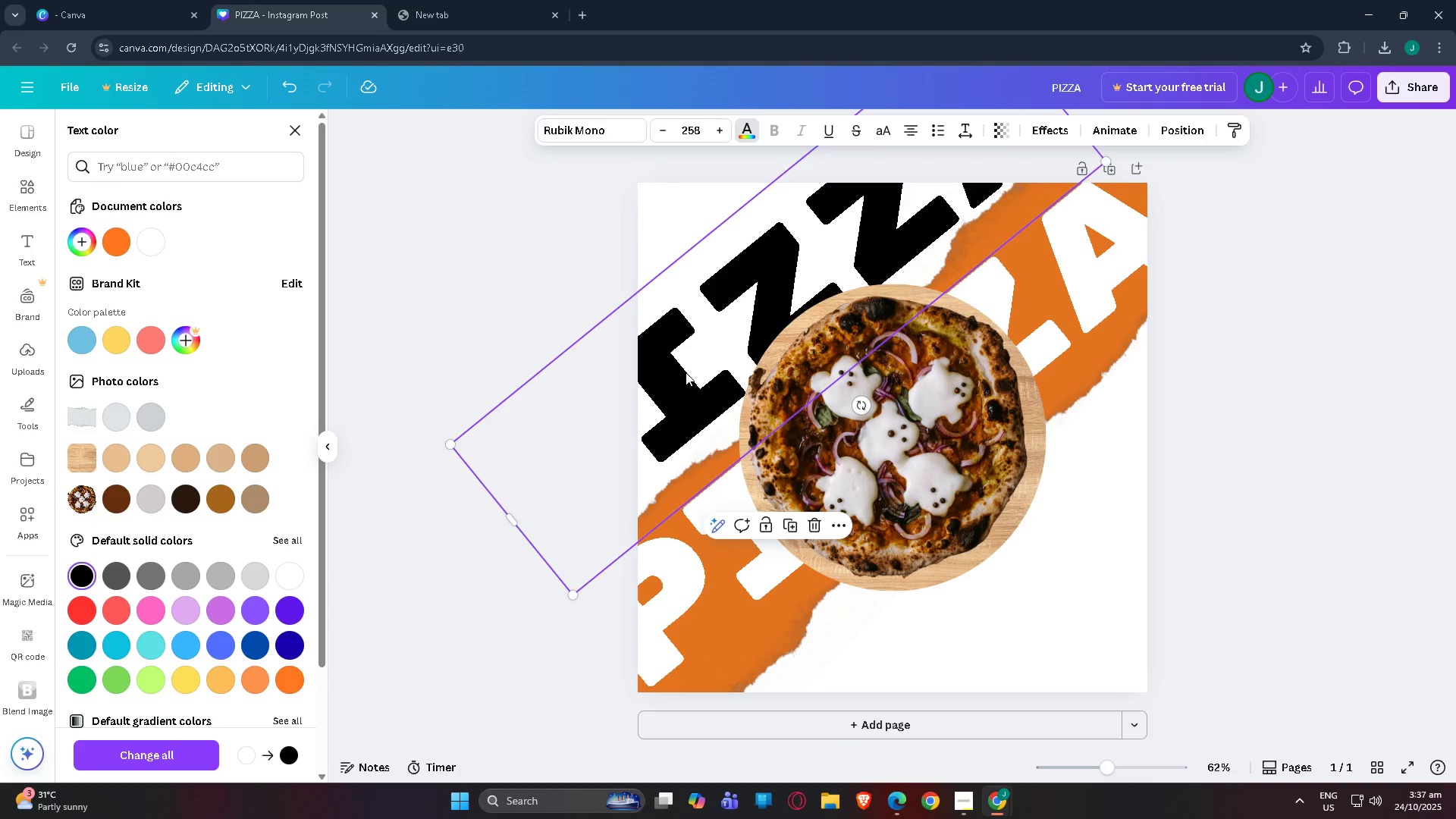 
key(Control+BracketLeft)
 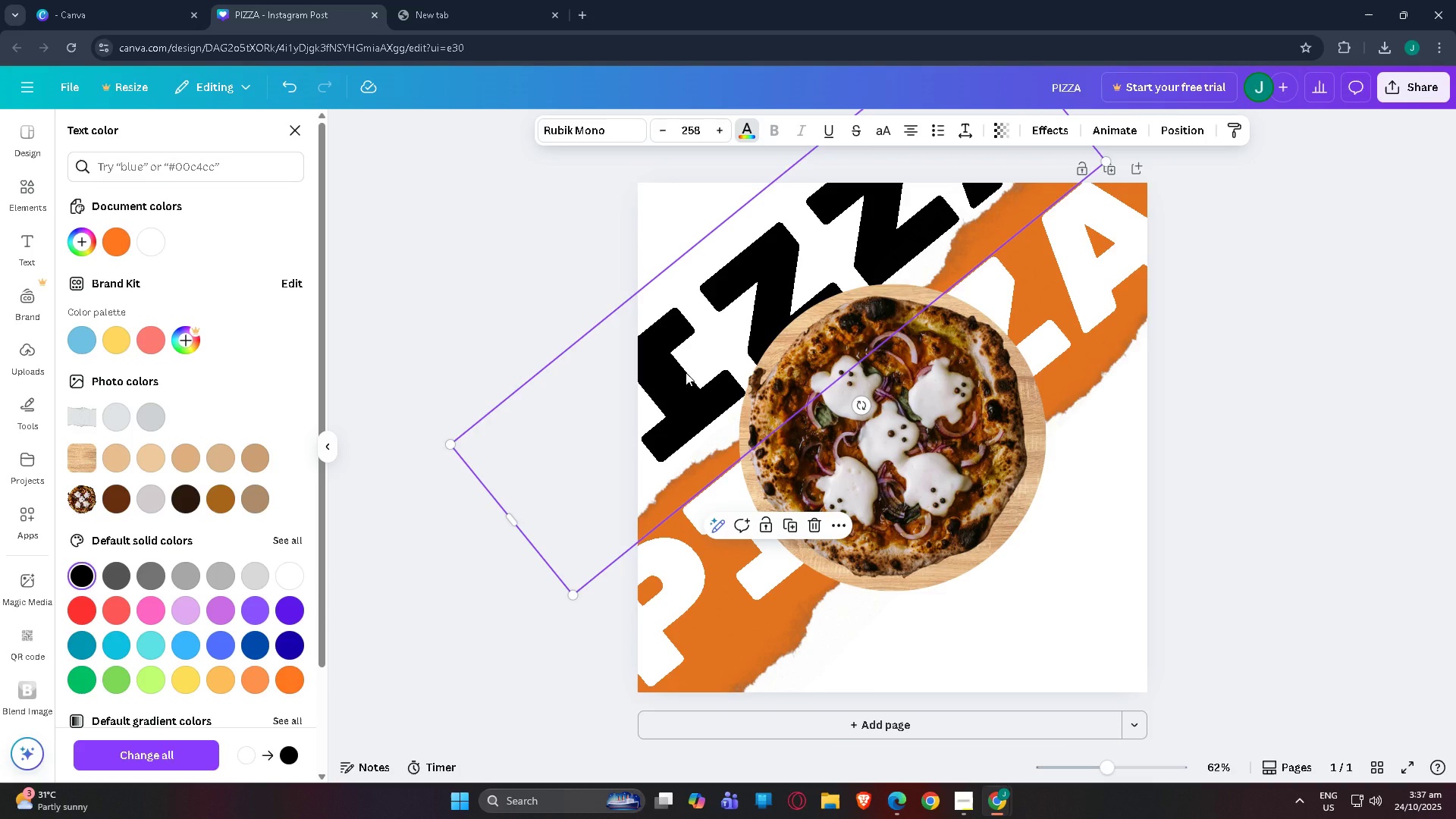 
key(Control+BracketLeft)
 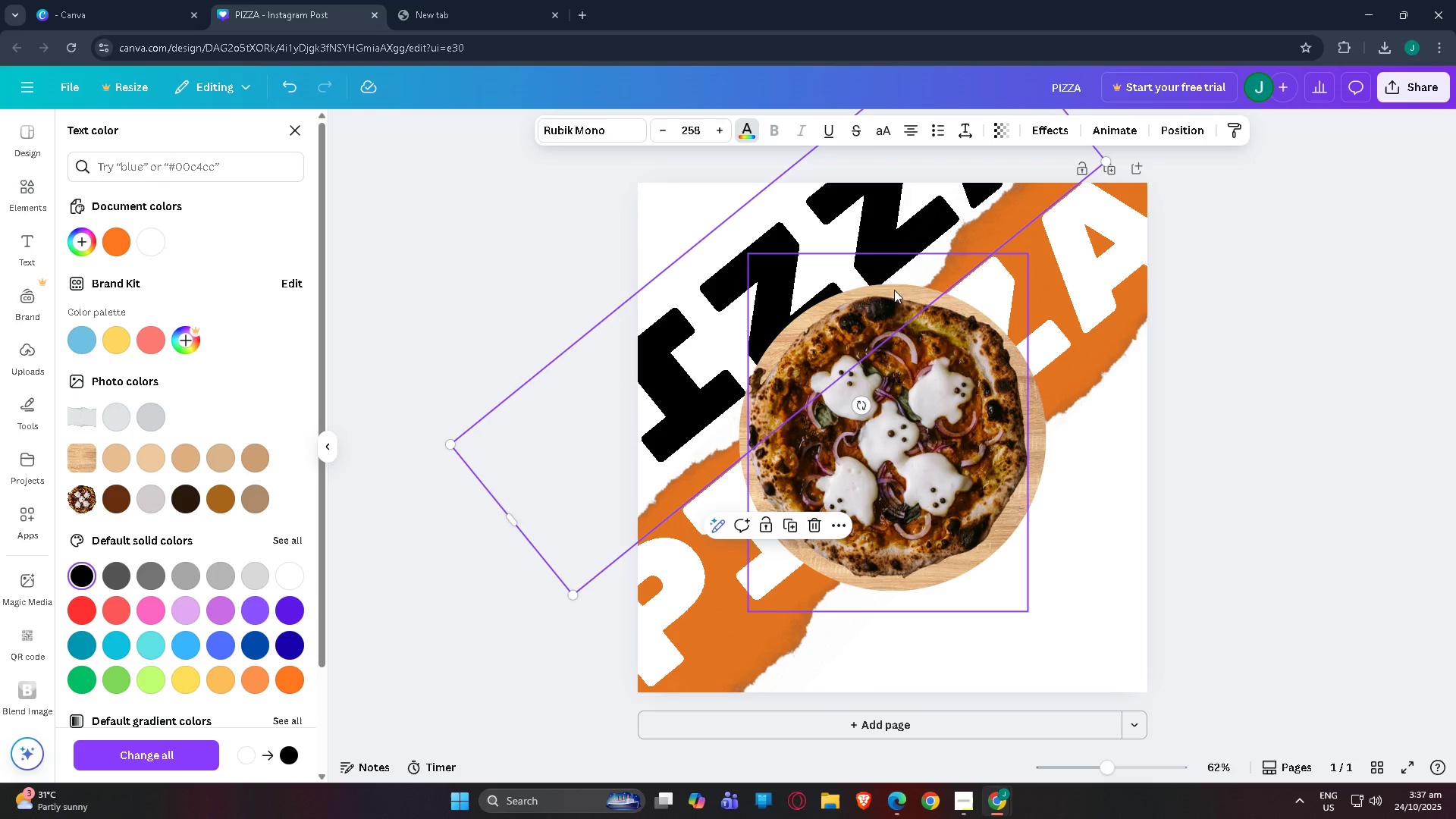 
key(Control+C)
 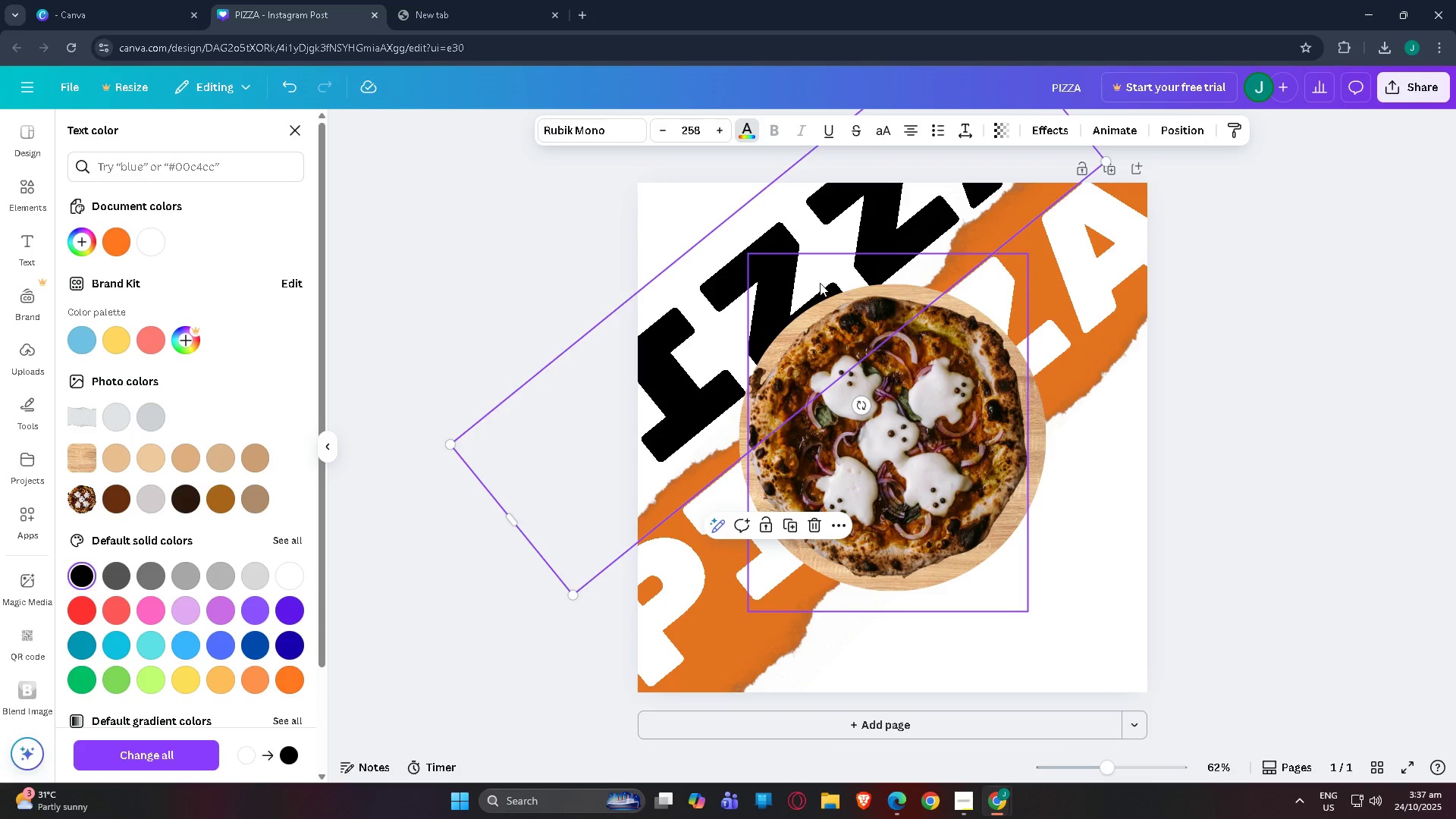 
key(Control+V)
 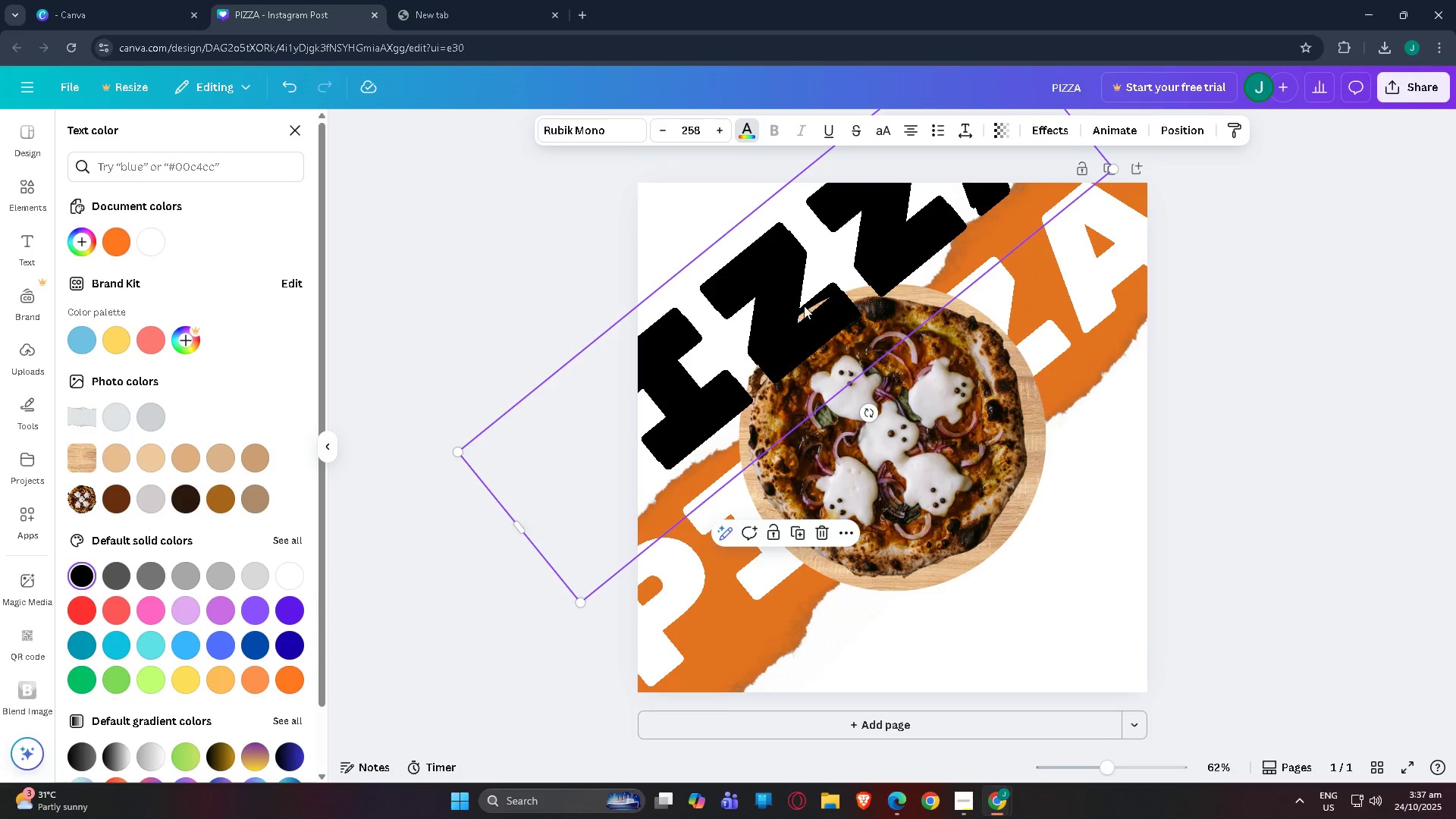 
left_click_drag(start_coordinate=[801, 304], to_coordinate=[701, 194])
 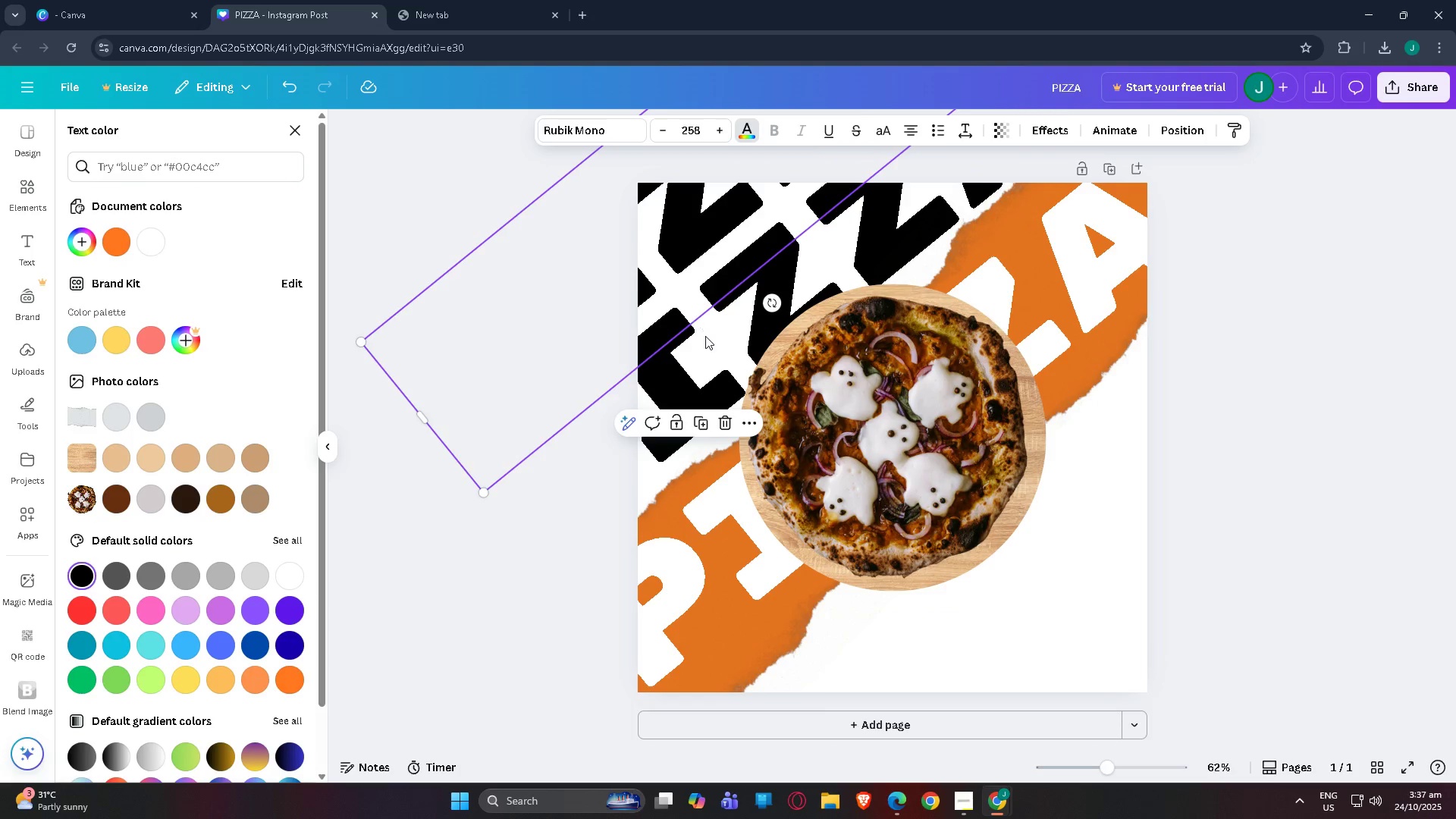 
left_click([717, 356])
 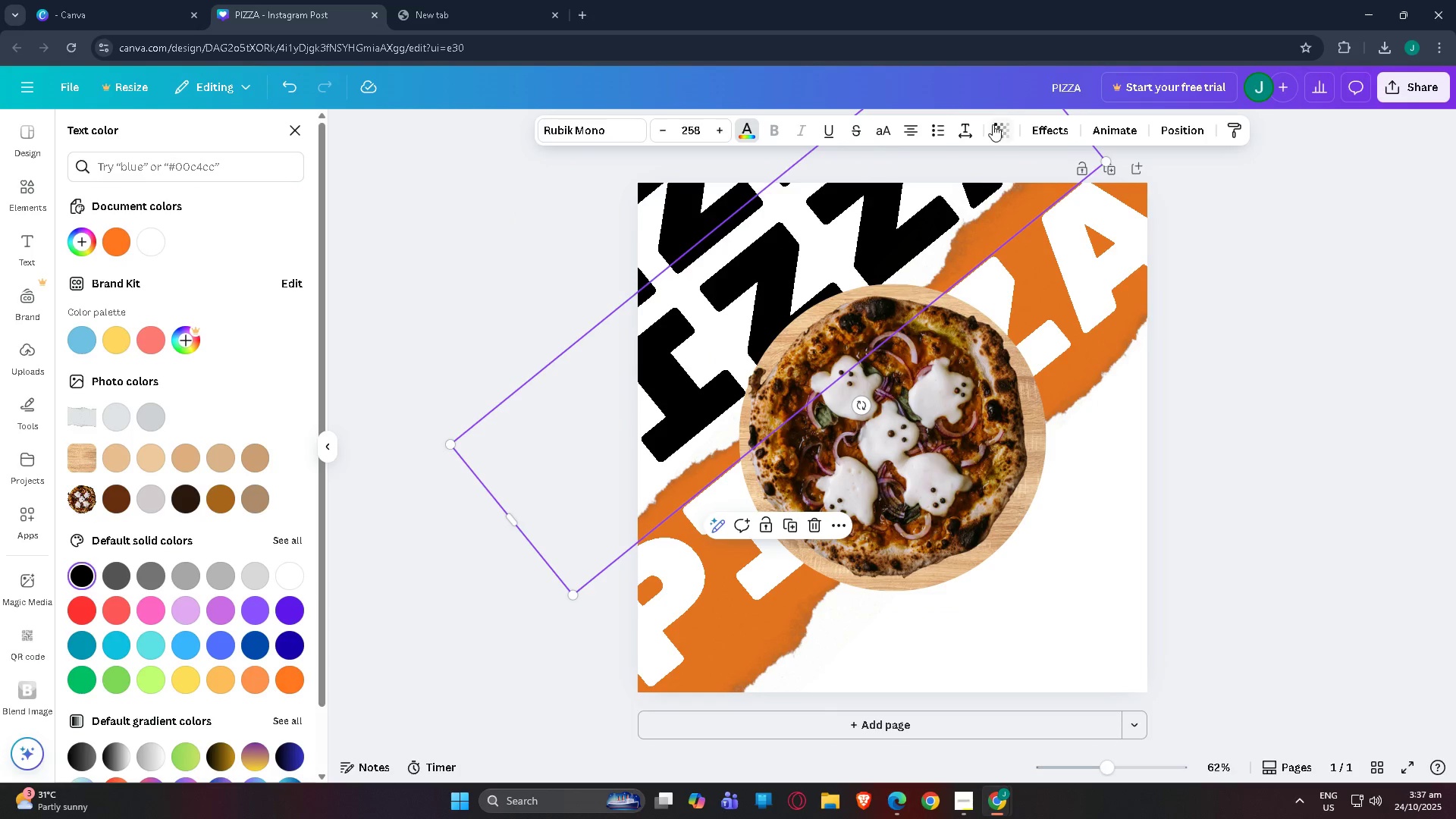 
left_click([993, 124])
 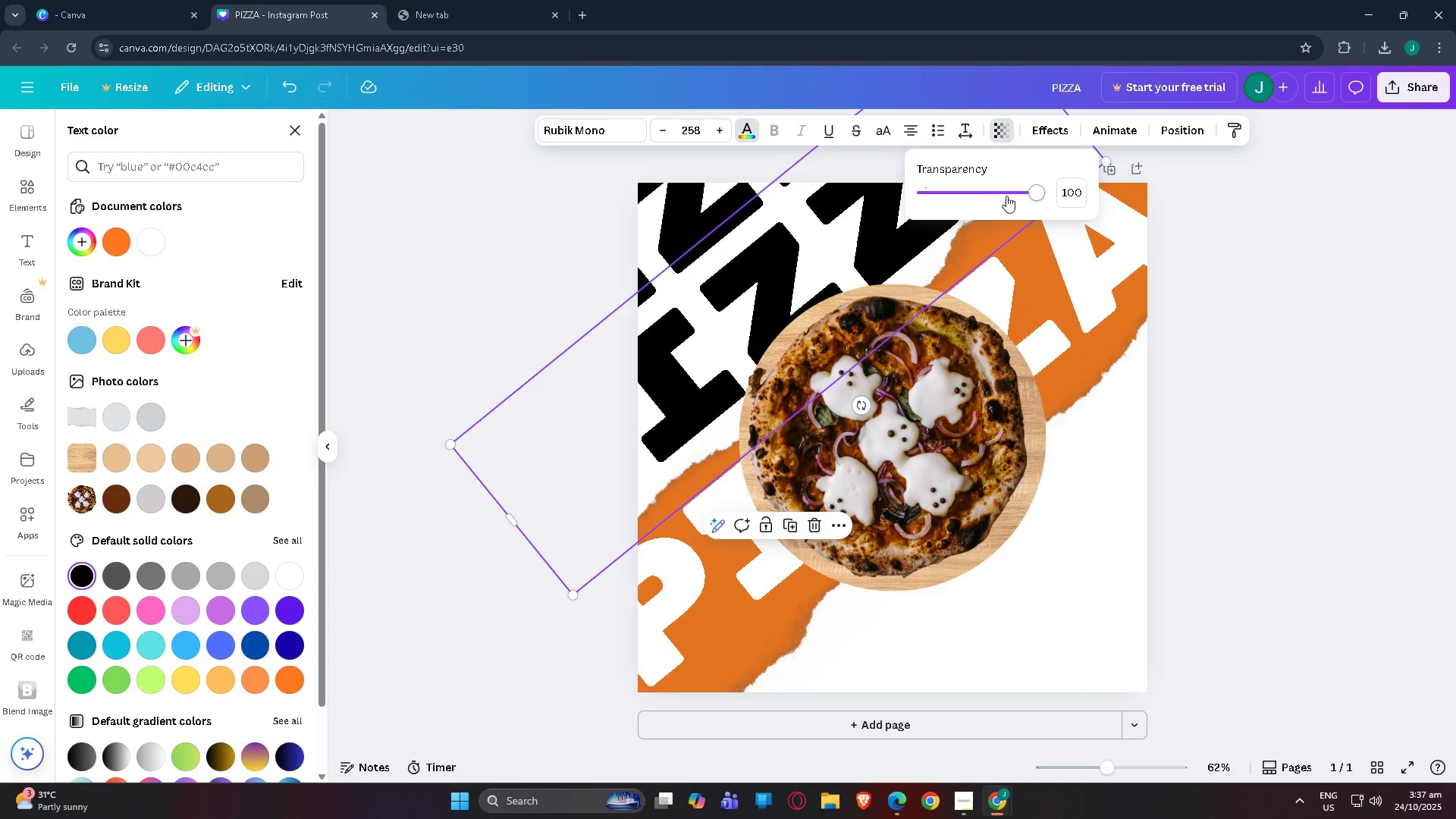 
left_click_drag(start_coordinate=[1017, 194], to_coordinate=[934, 196])
 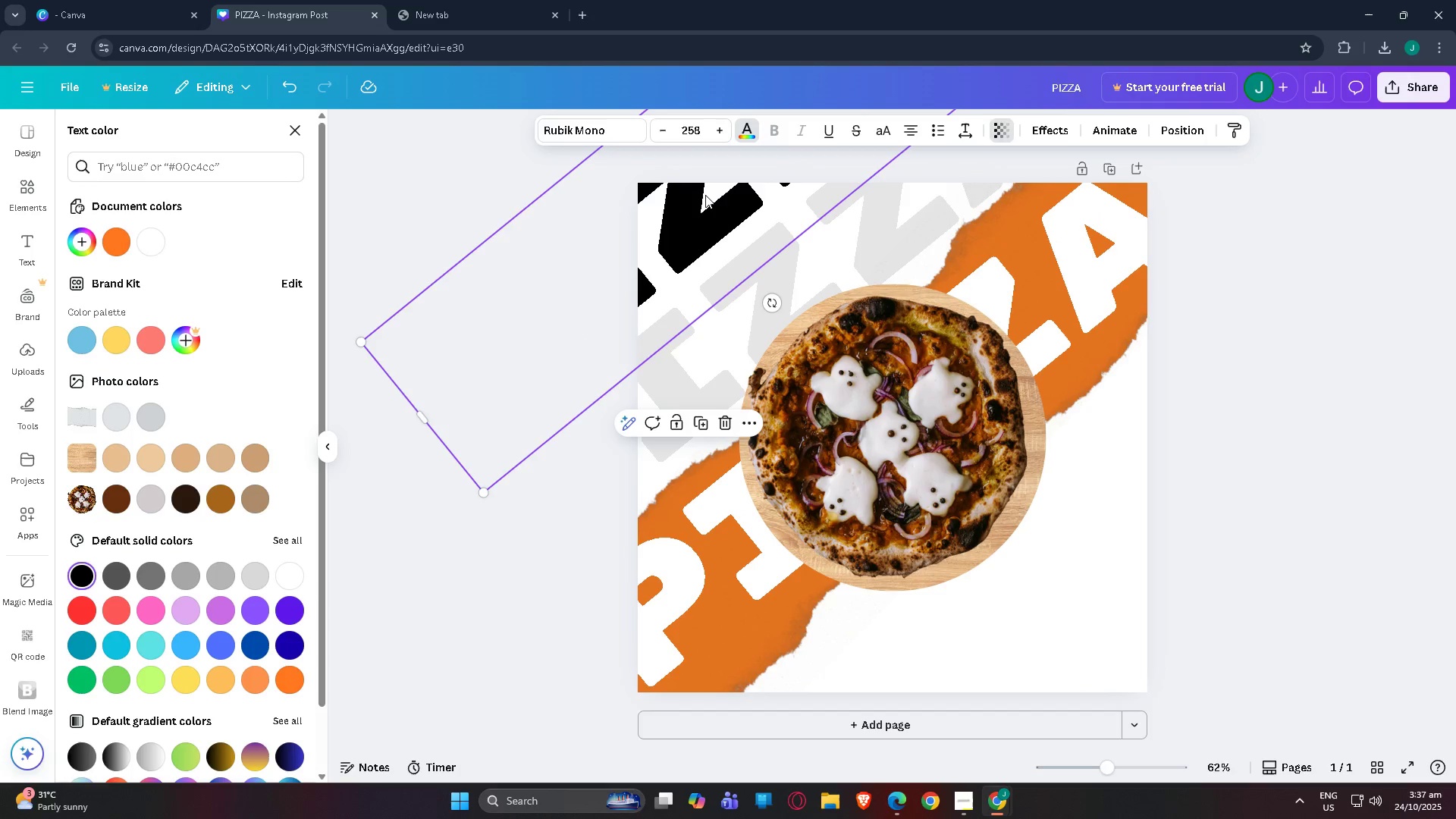 
left_click([705, 195])
 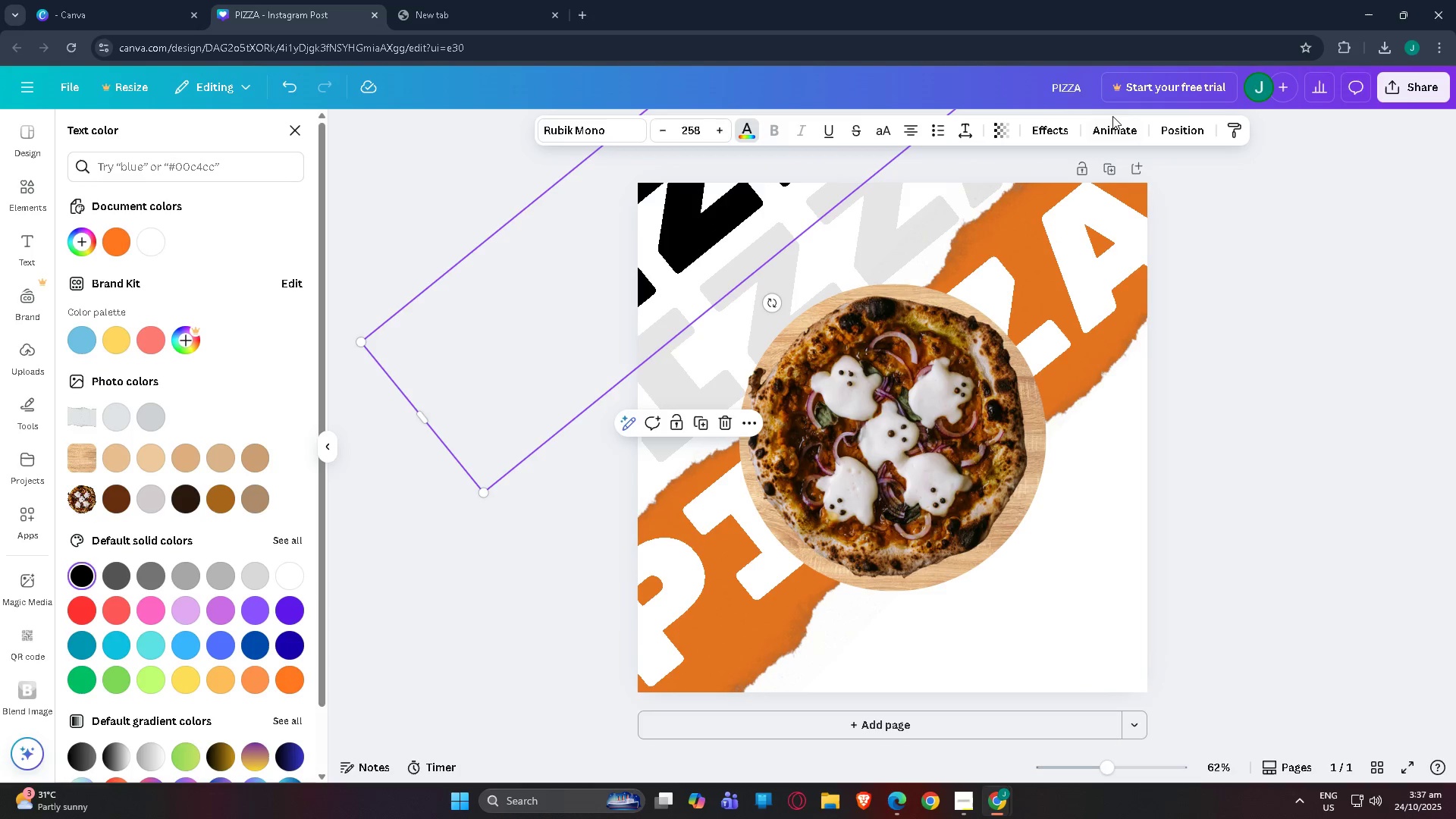 
left_click([997, 123])
 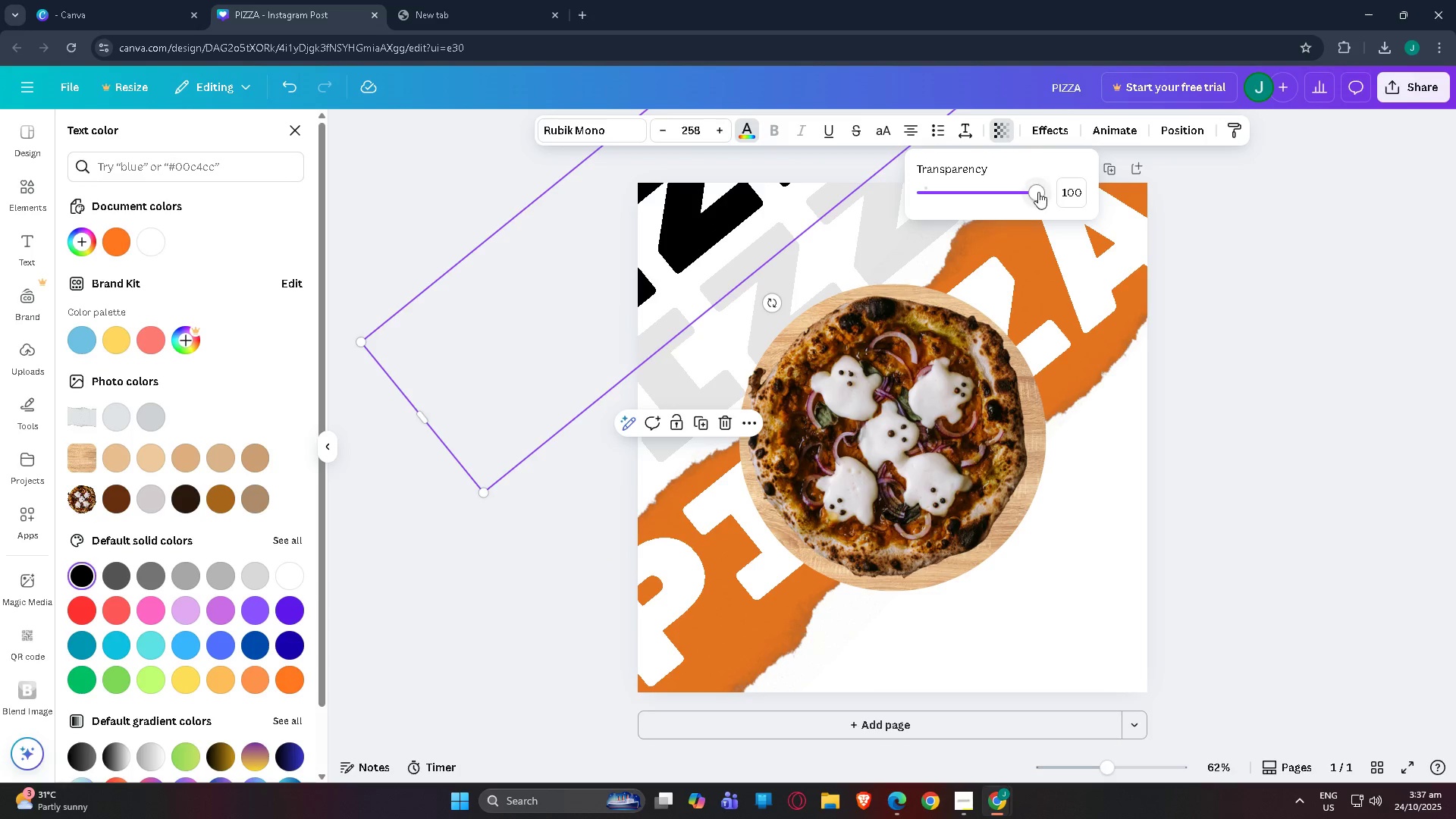 
left_click_drag(start_coordinate=[1043, 191], to_coordinate=[934, 191])
 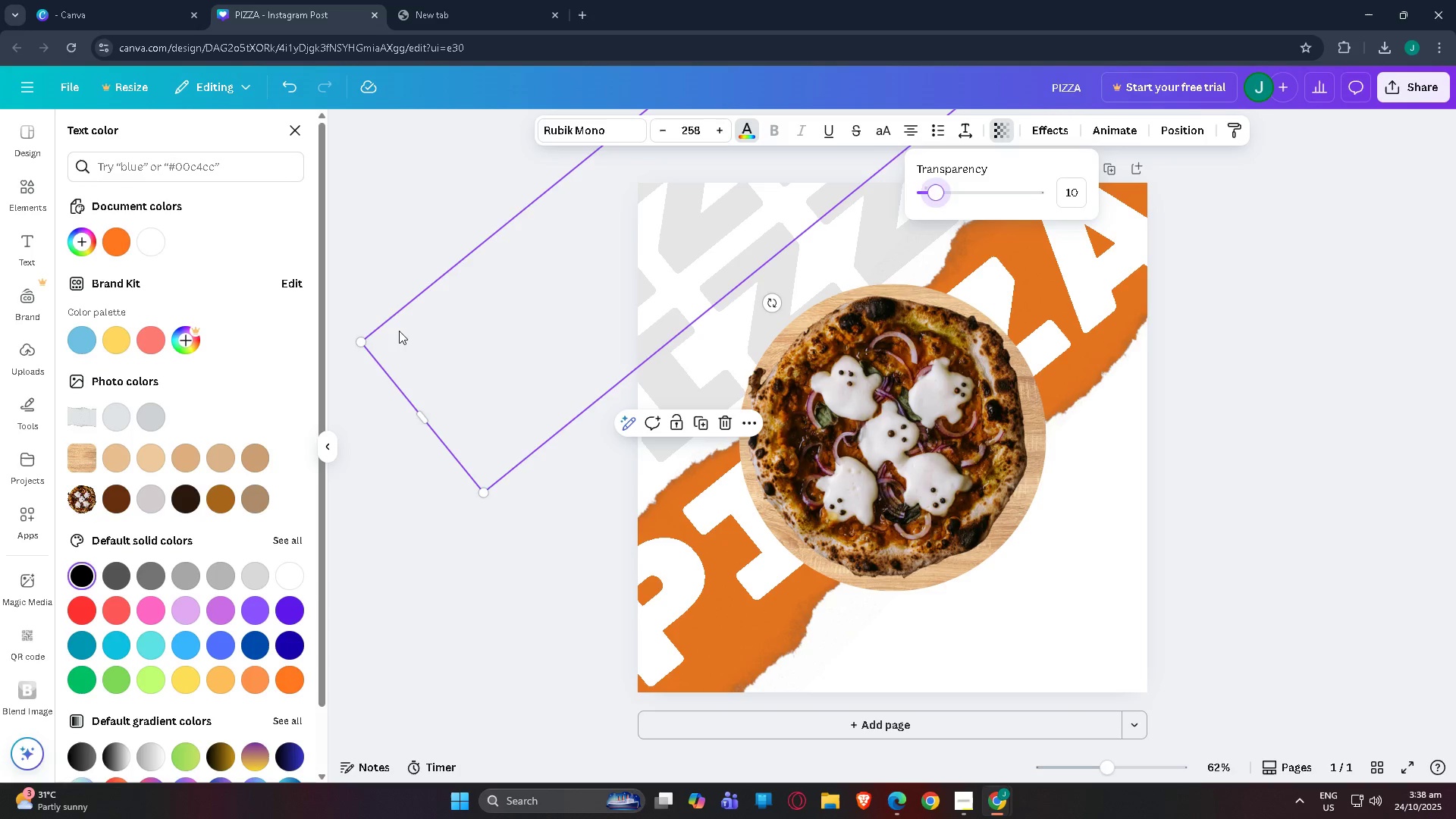 
left_click([392, 331])
 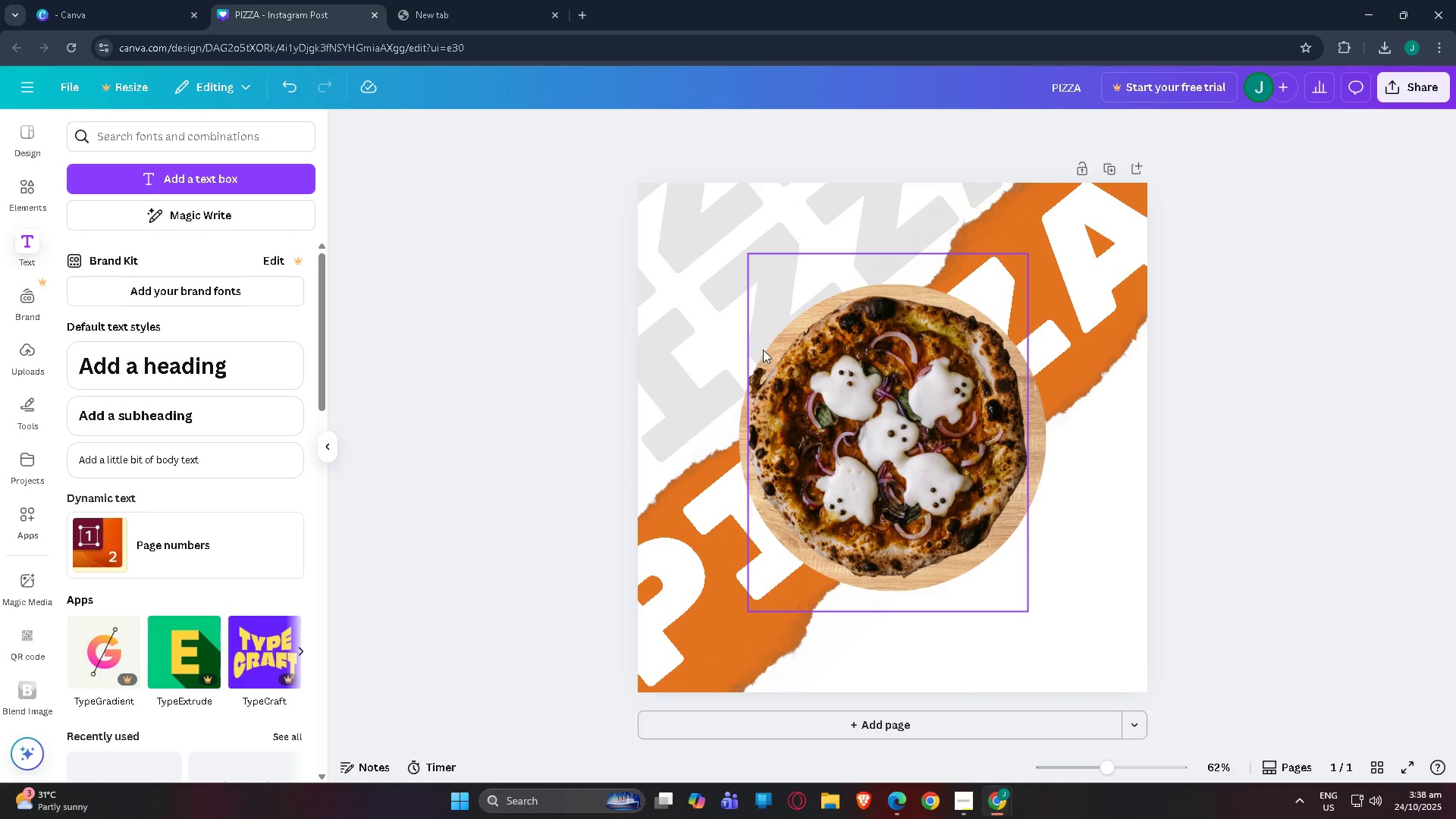 
left_click([695, 344])
 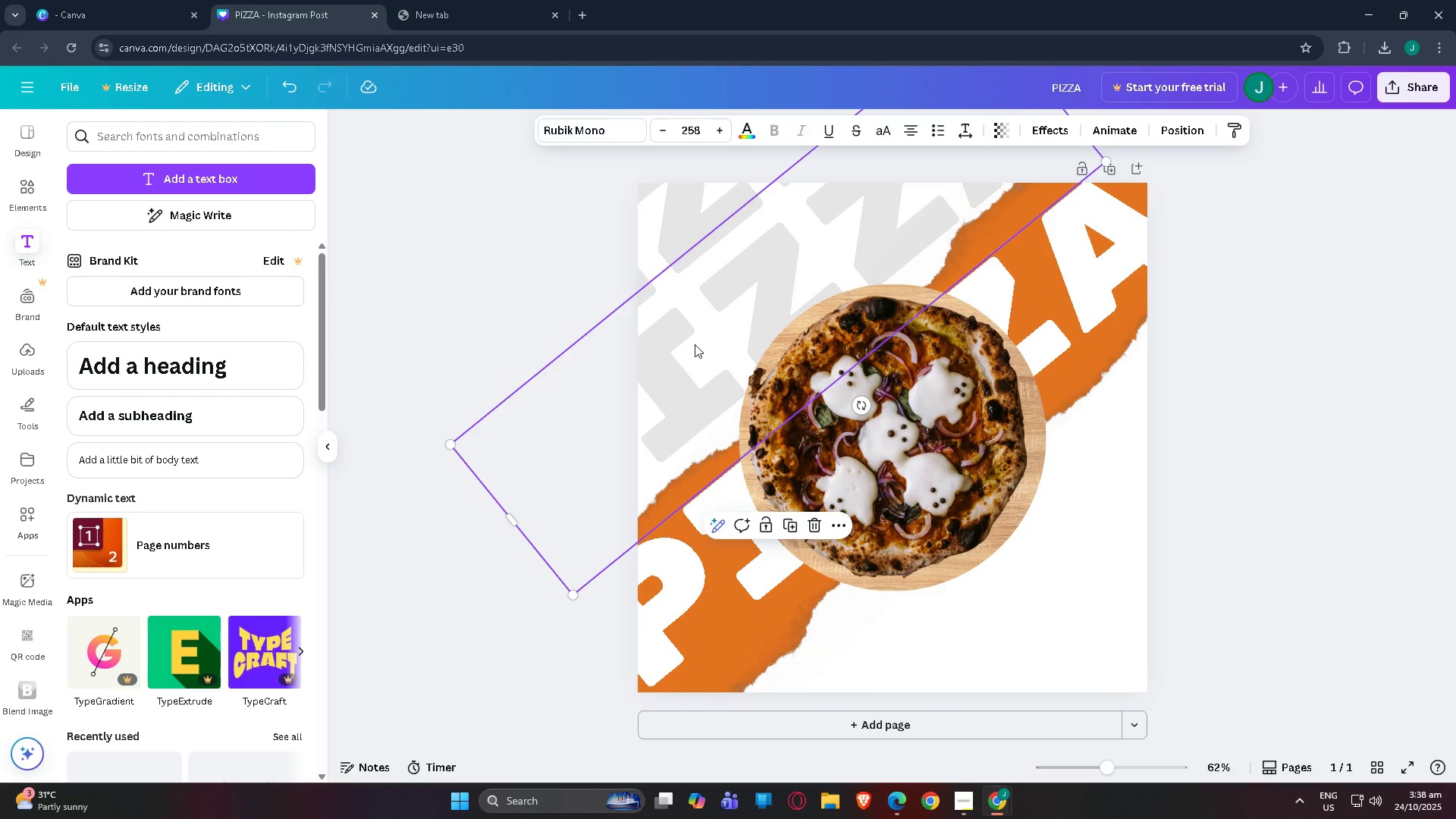 
key(Control+C)
 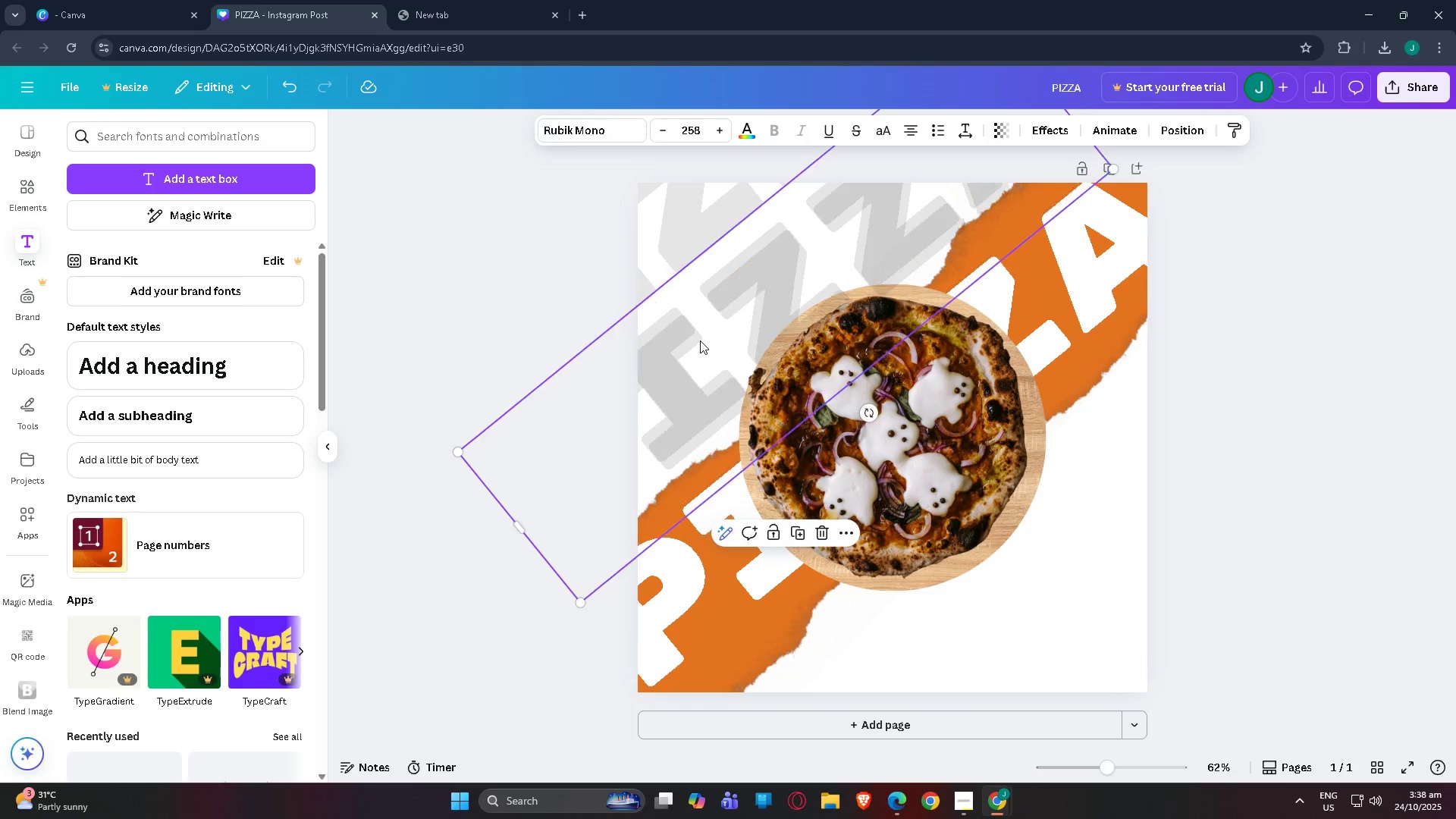 
key(Control+V)
 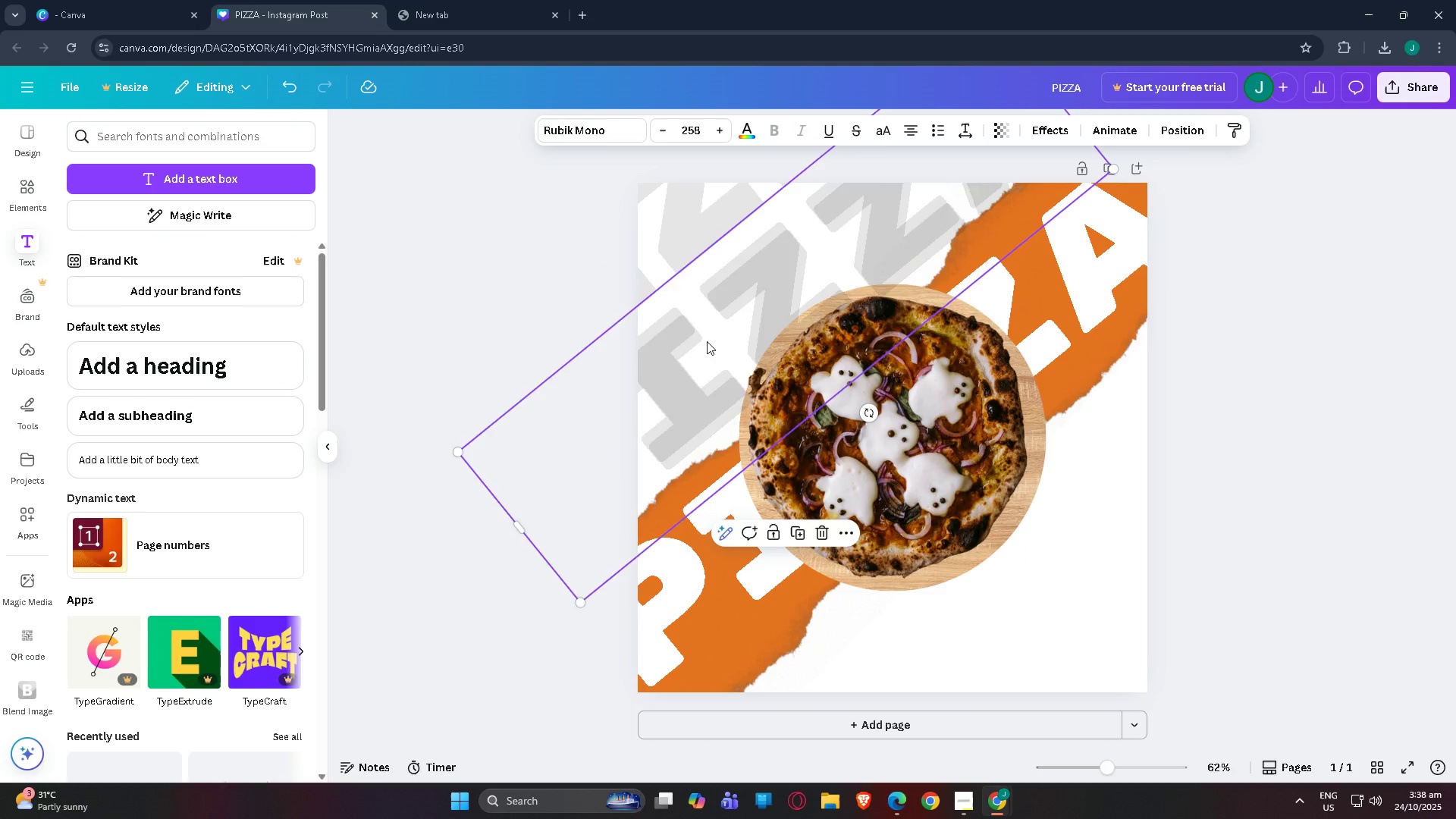 
left_click_drag(start_coordinate=[701, 340], to_coordinate=[947, 574])
 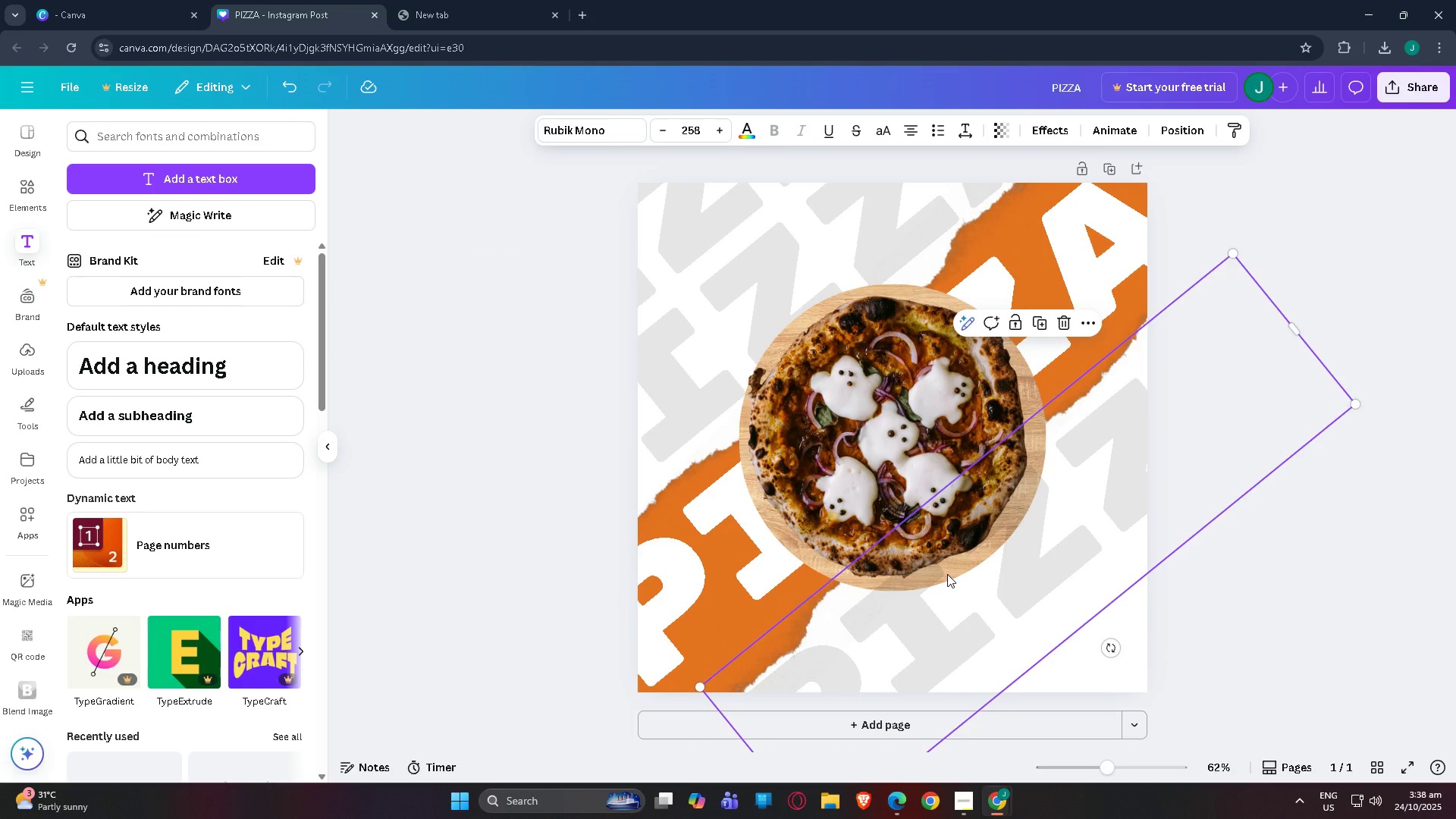 
key(Control+BracketLeft)
 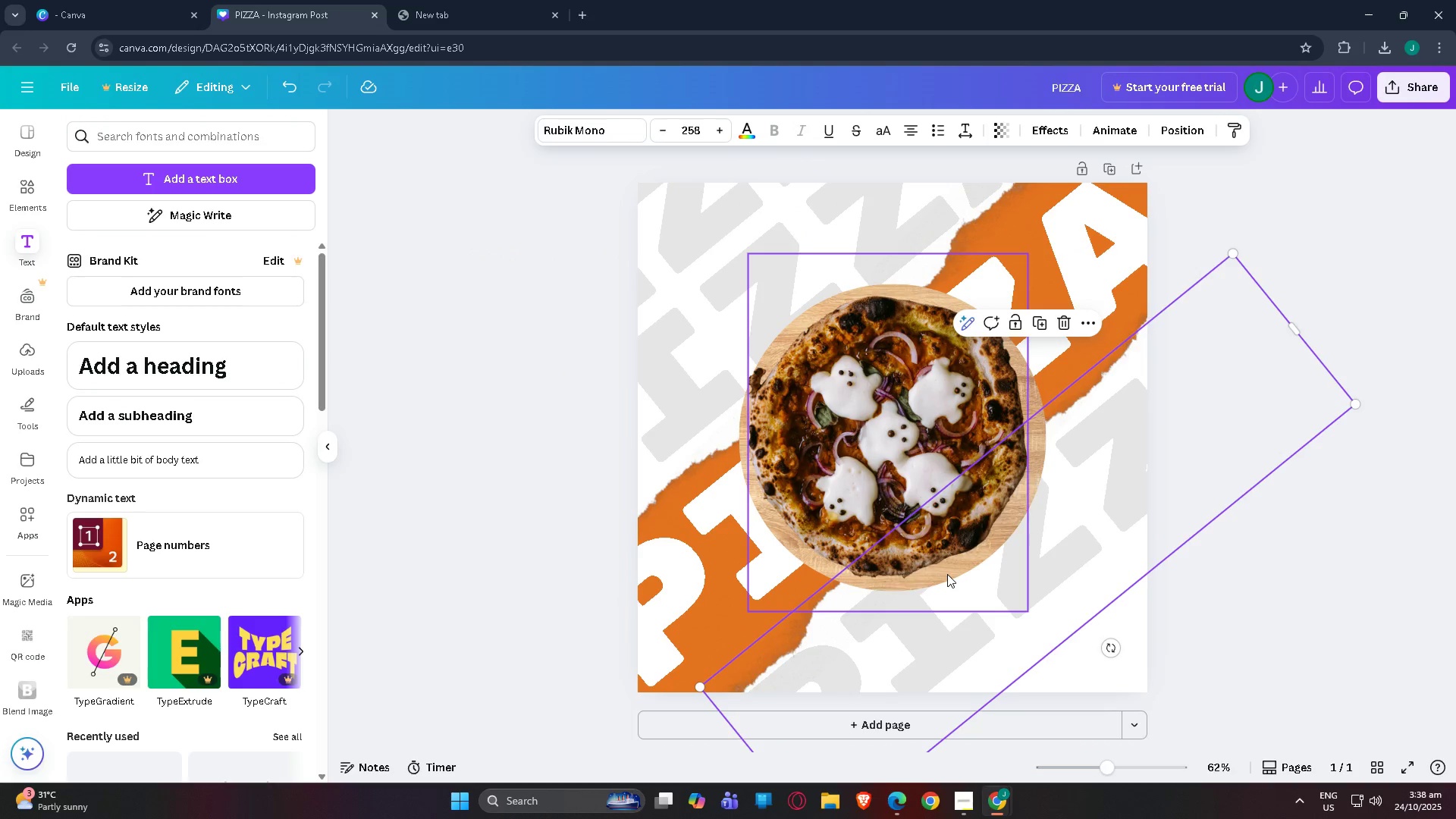 
key(Control+BracketLeft)
 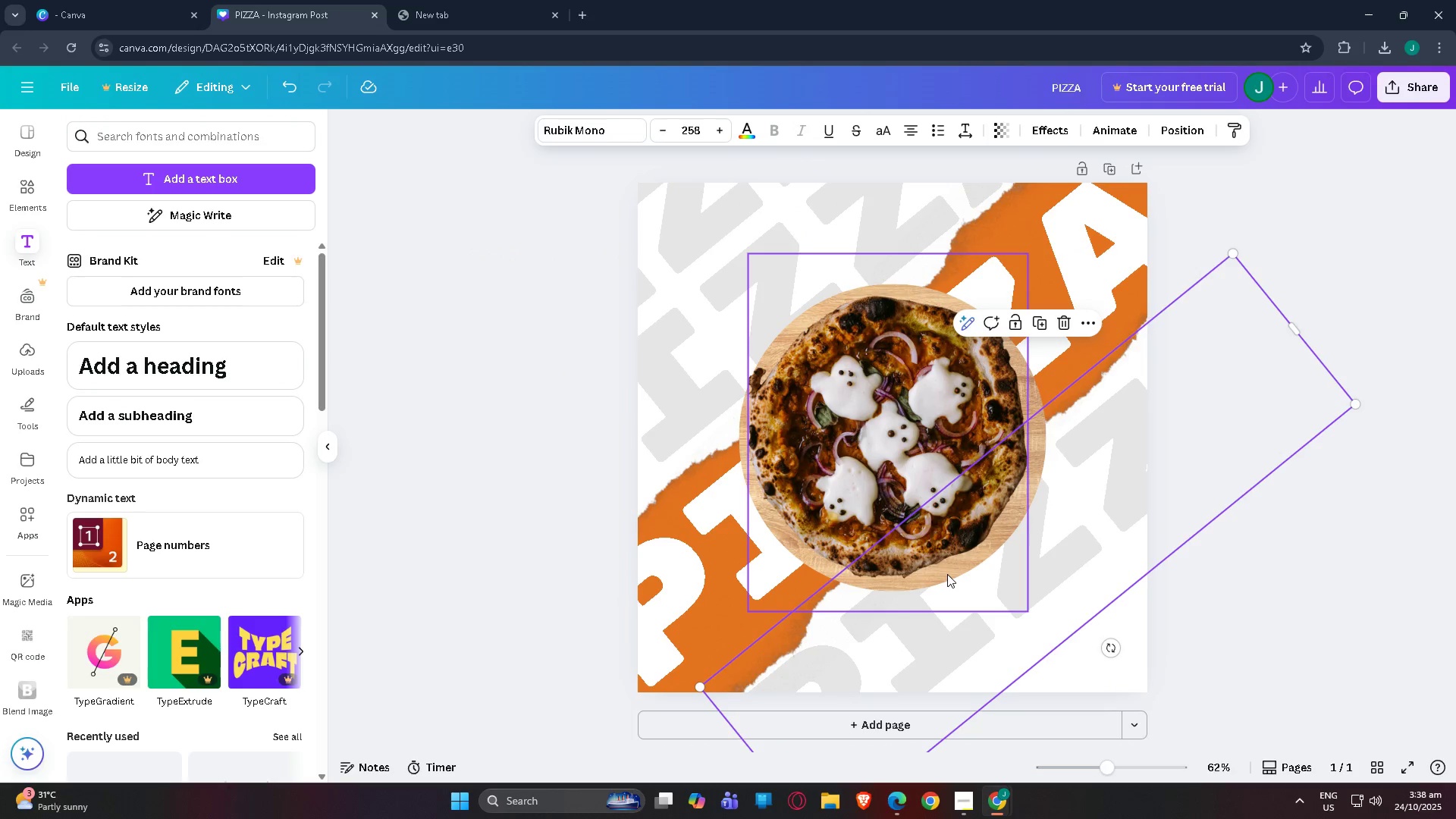 
key(Control+BracketLeft)
 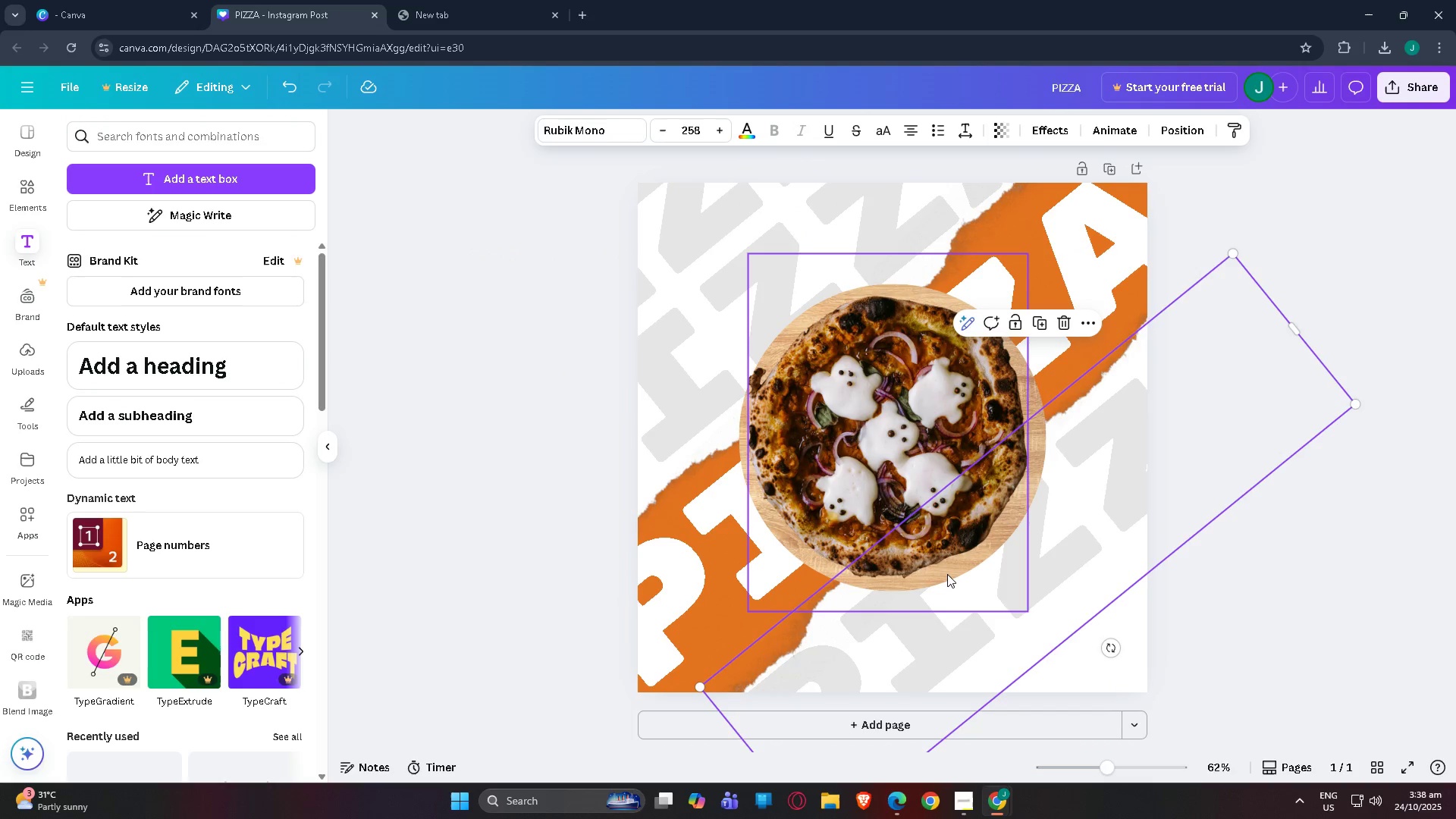 
key(Control+BracketLeft)
 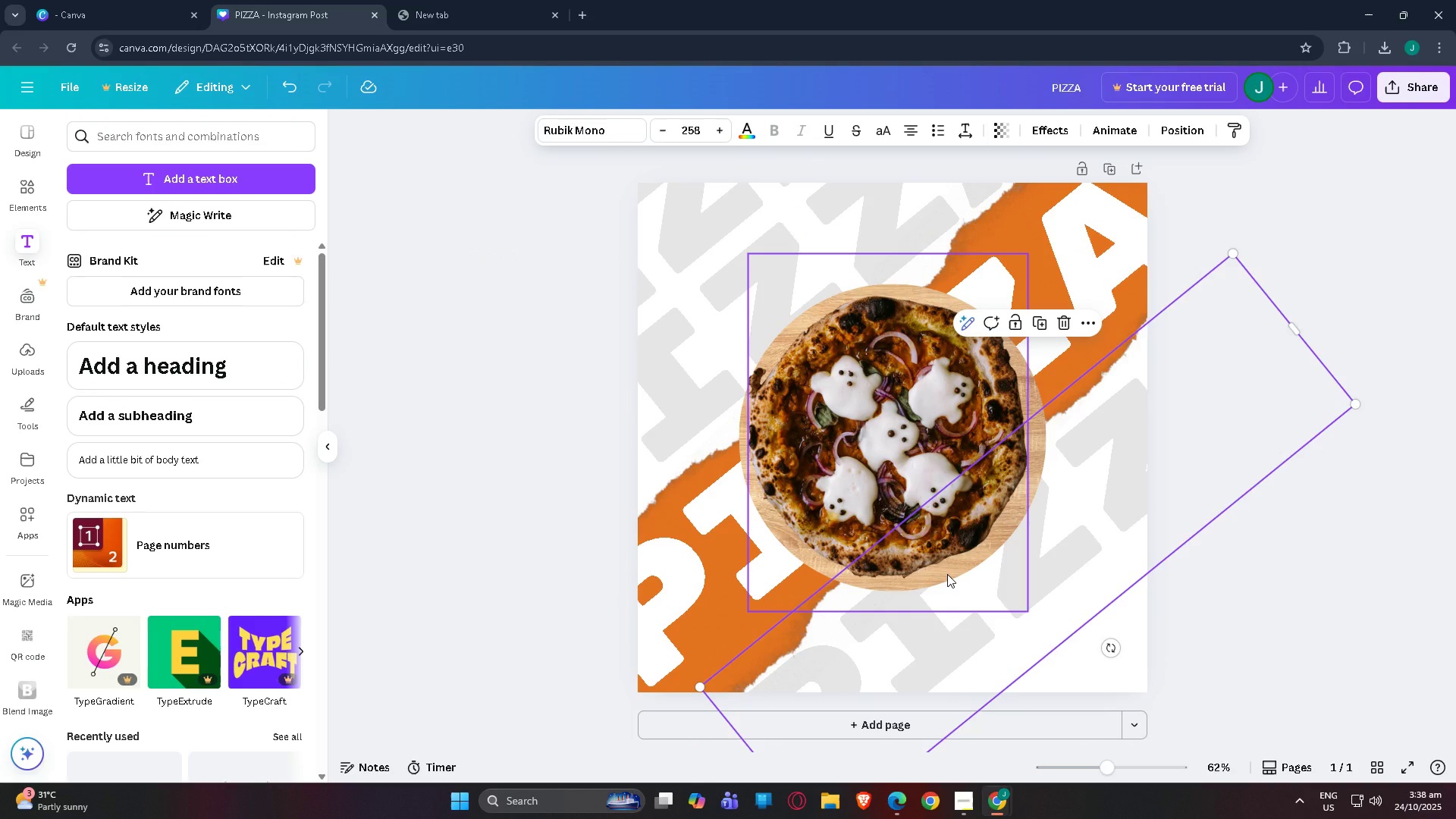 
key(Control+BracketLeft)
 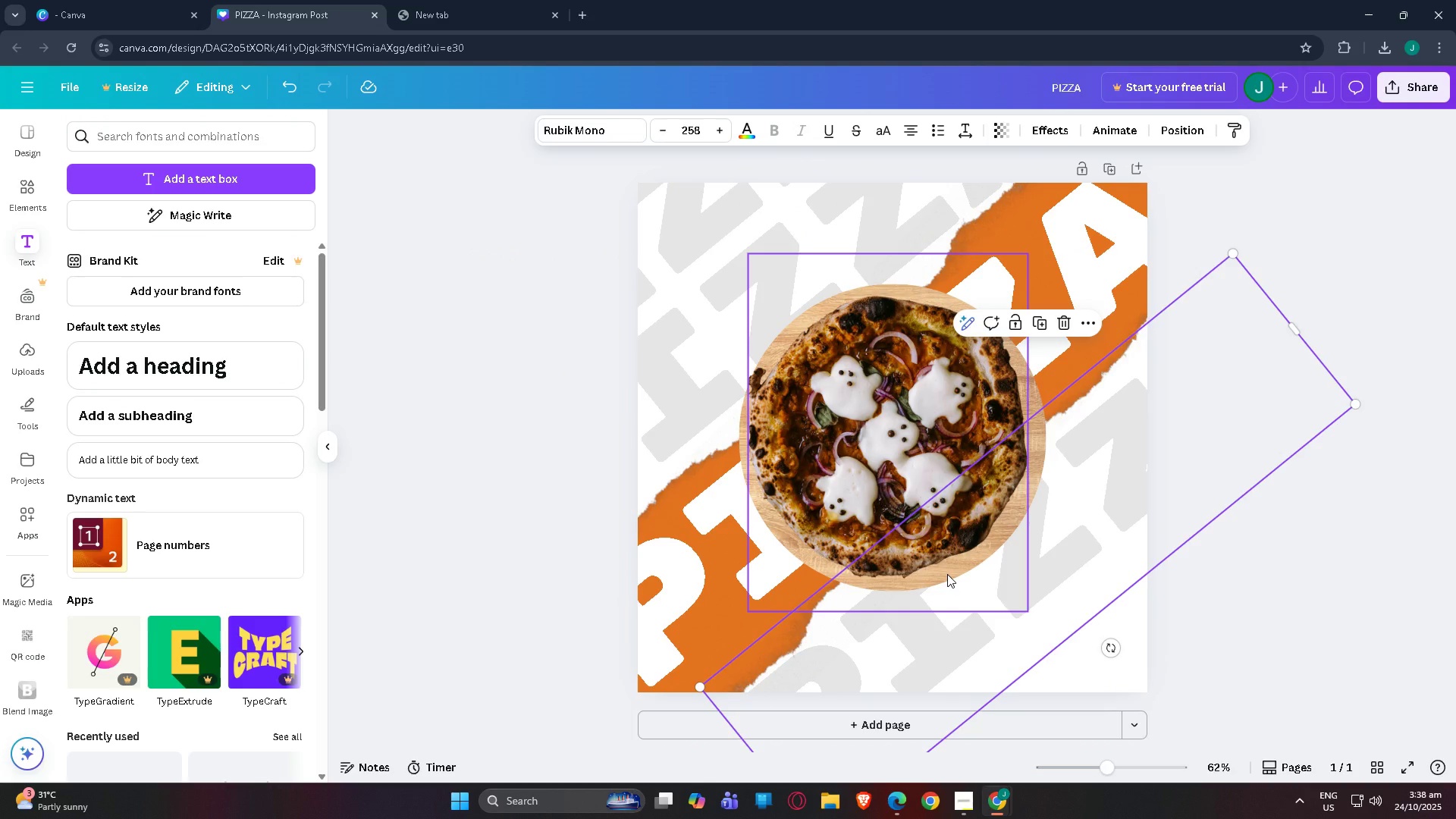 
key(Control+BracketLeft)
 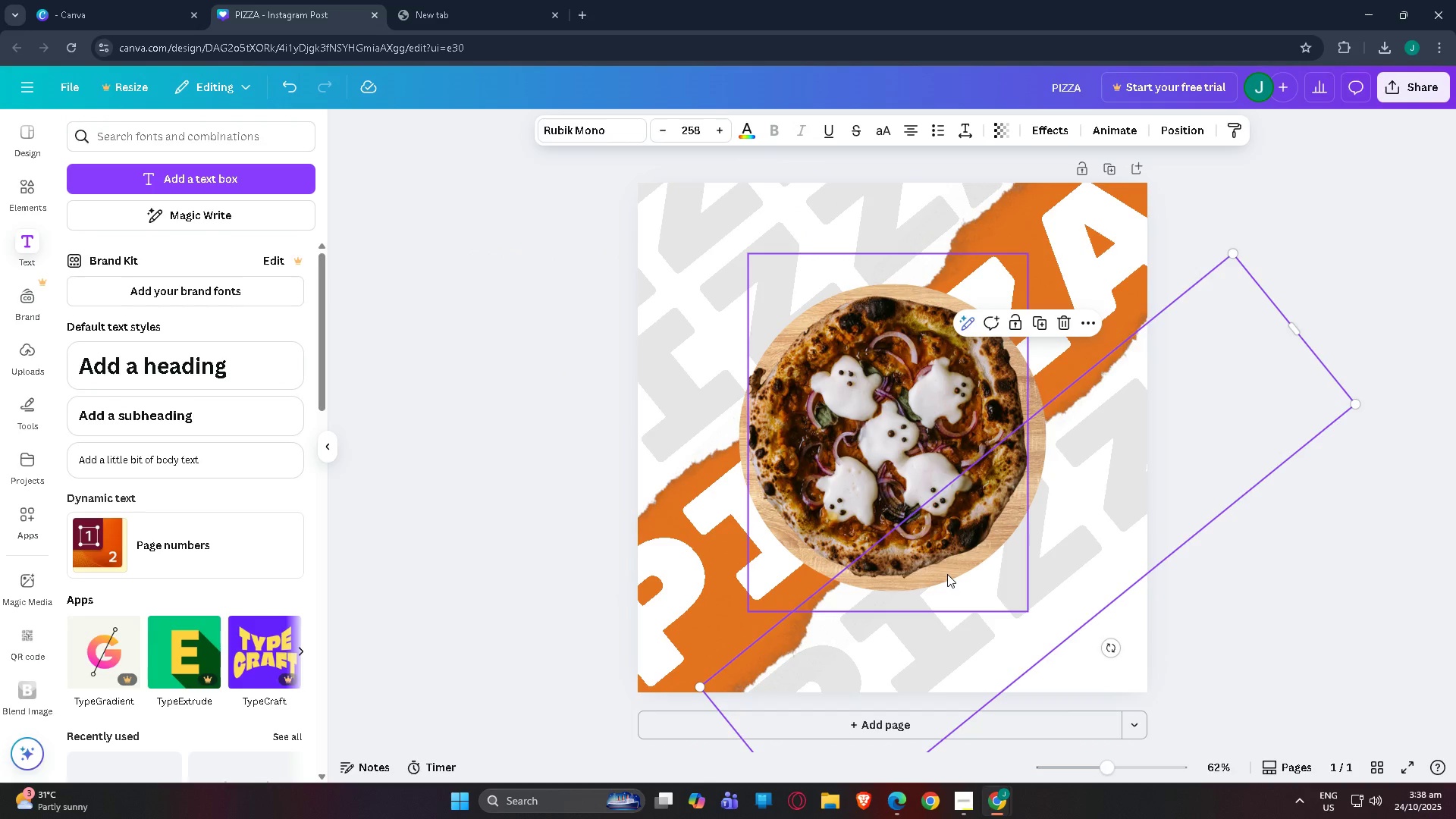 
key(Control+BracketLeft)
 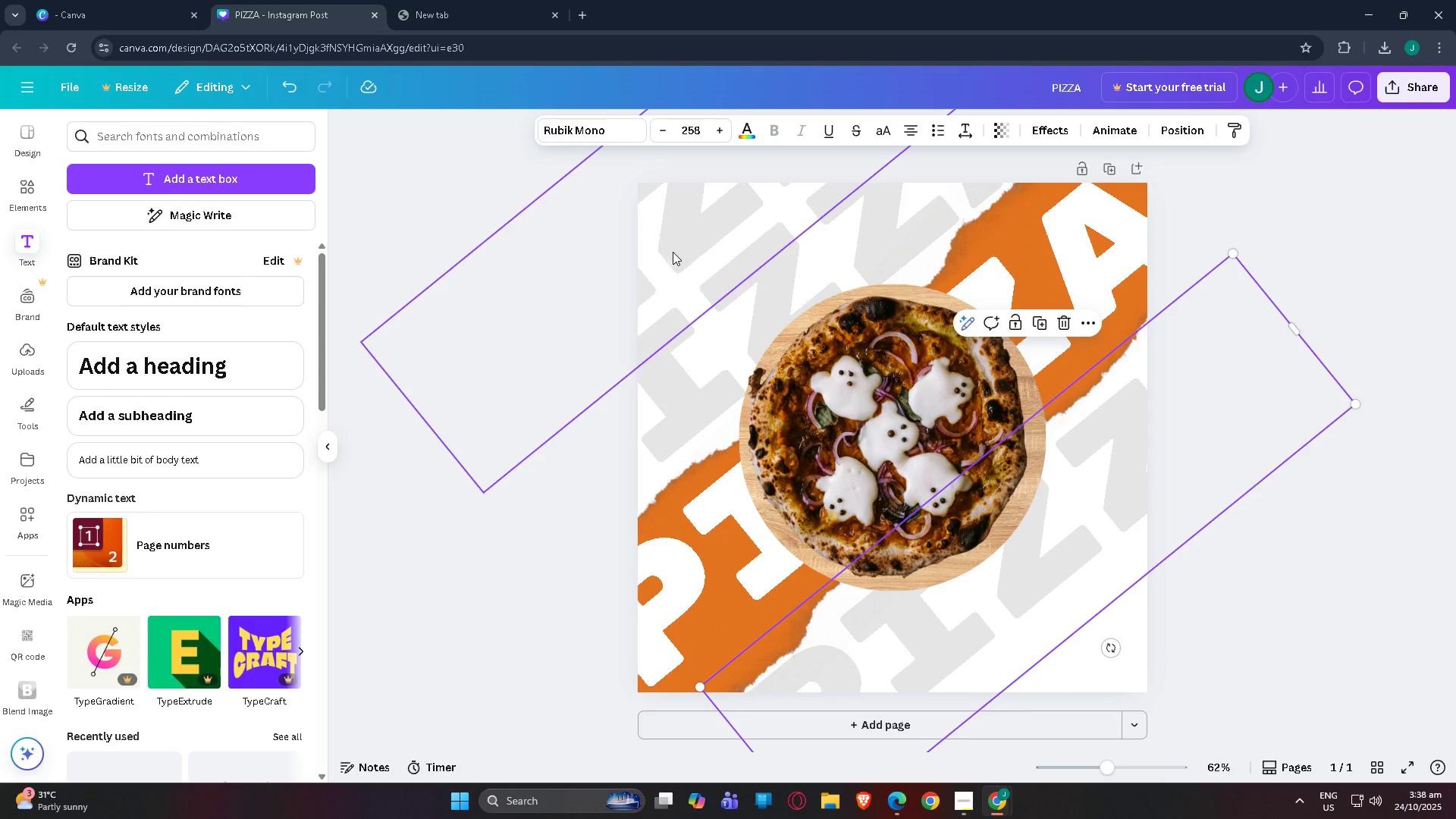 
left_click([675, 248])
 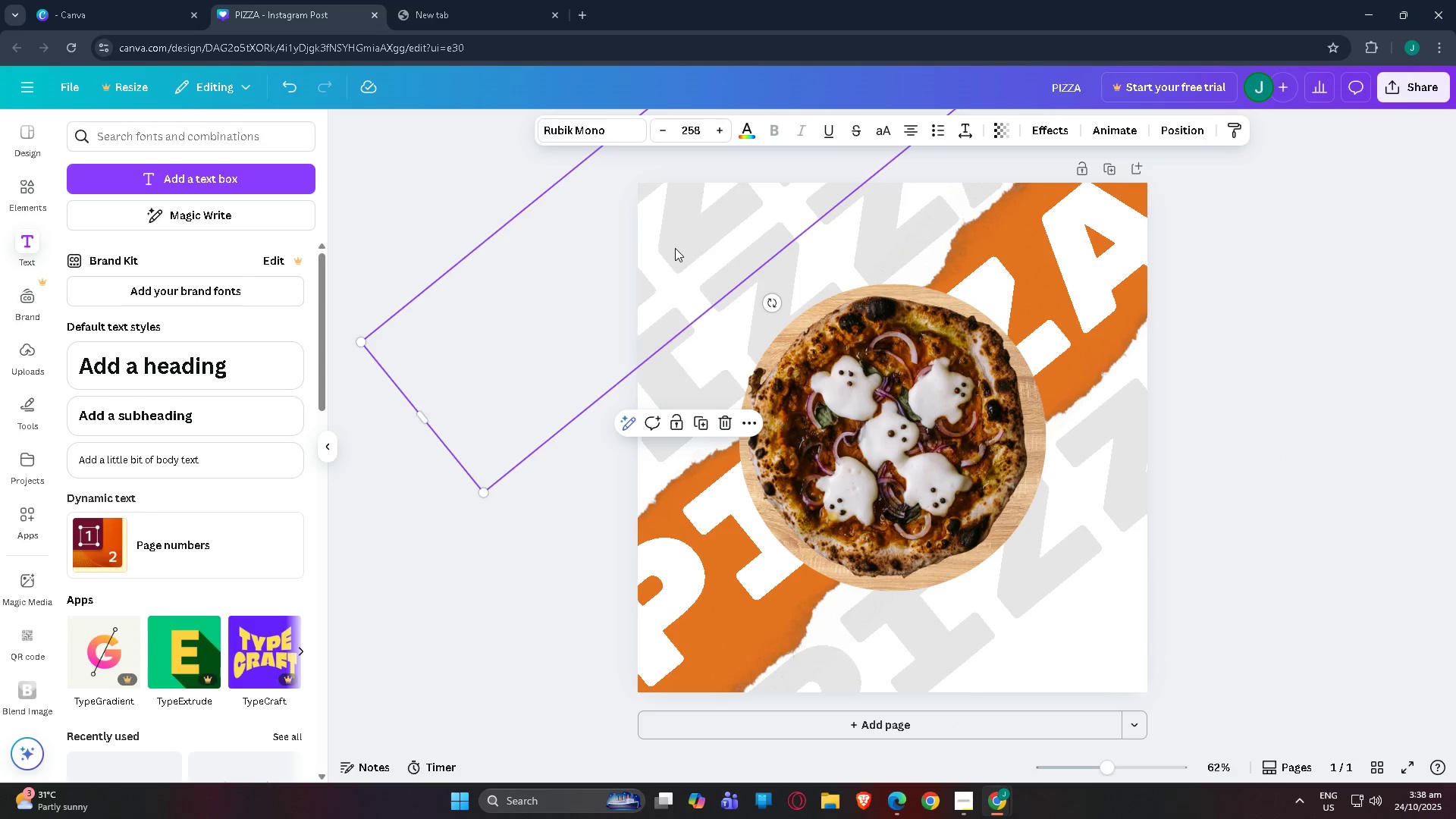 
key(Control+C)
 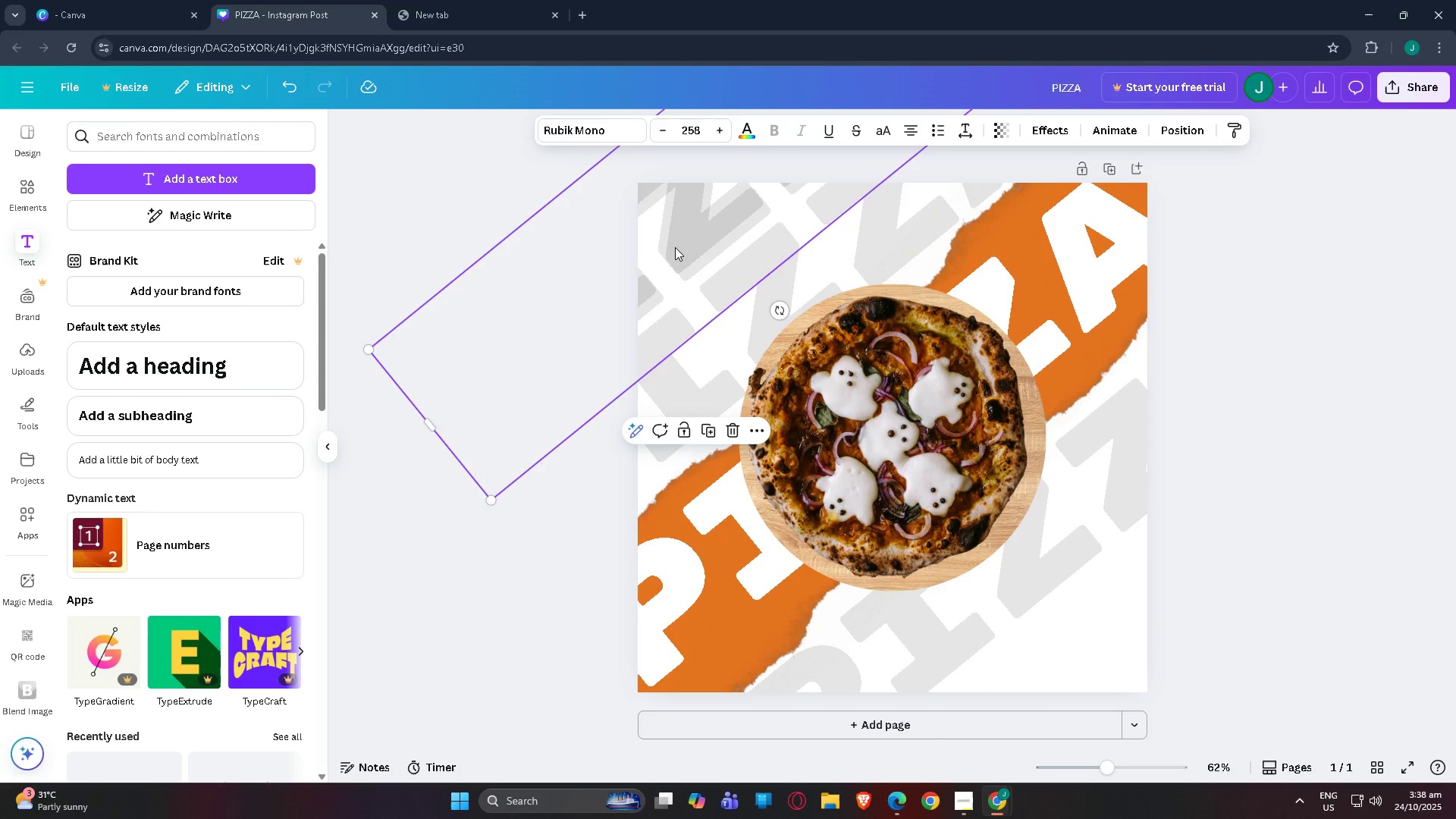 
key(Control+V)
 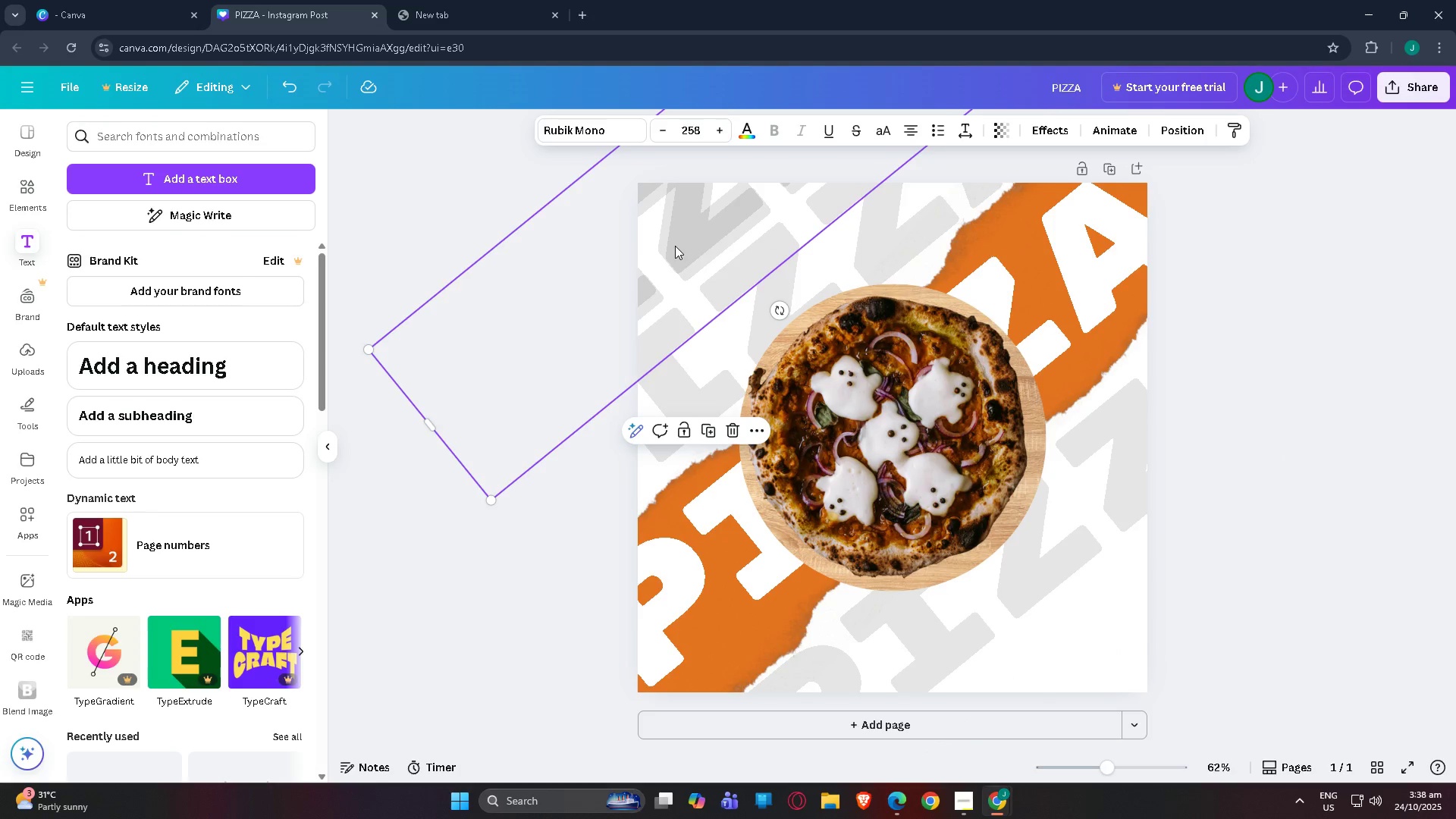 
left_click_drag(start_coordinate=[675, 246], to_coordinate=[1084, 694])
 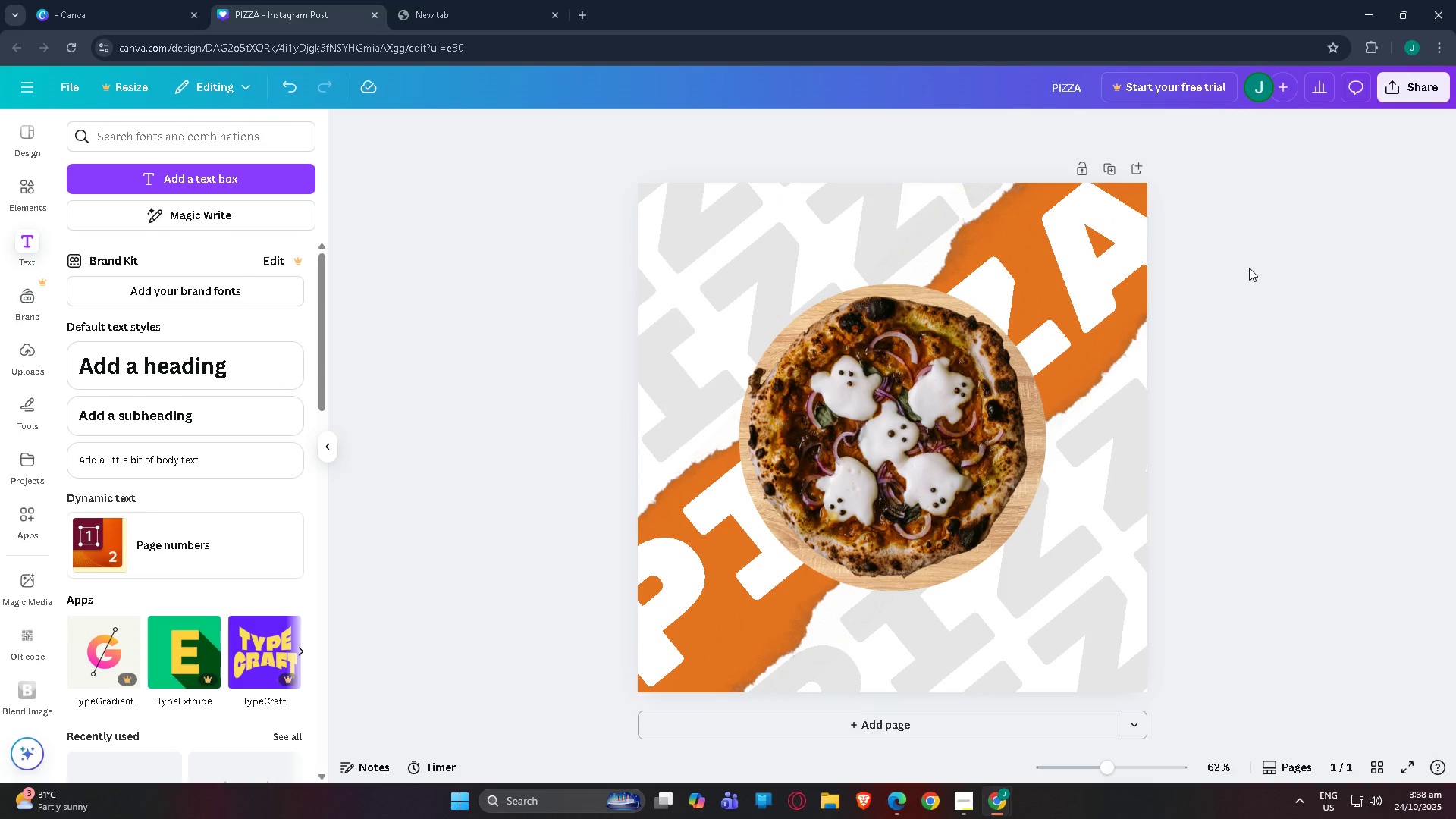 
double_click([1249, 268])
 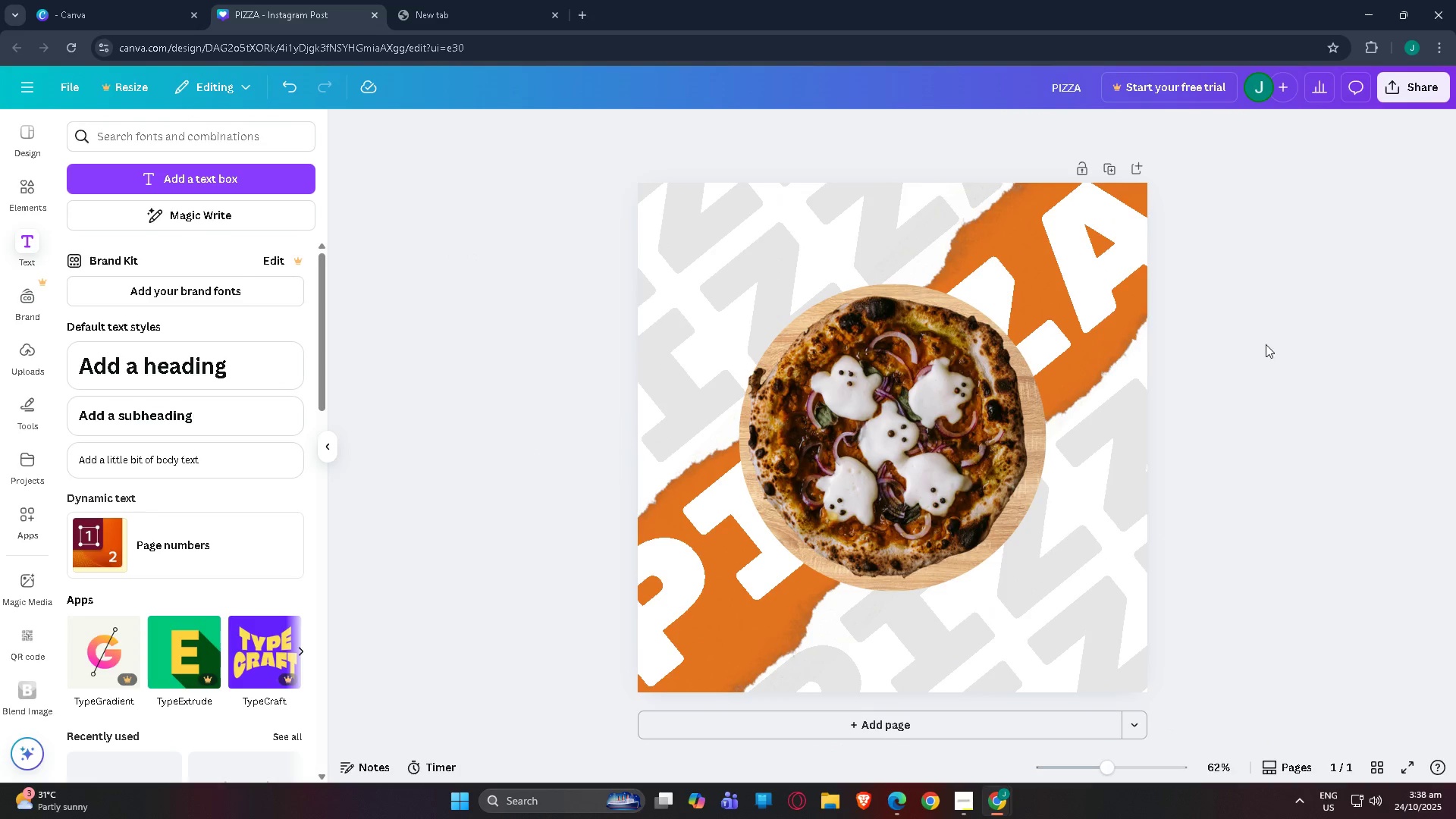 
scroll: coordinate [1266, 348], scroll_direction: up, amount: 2.0
 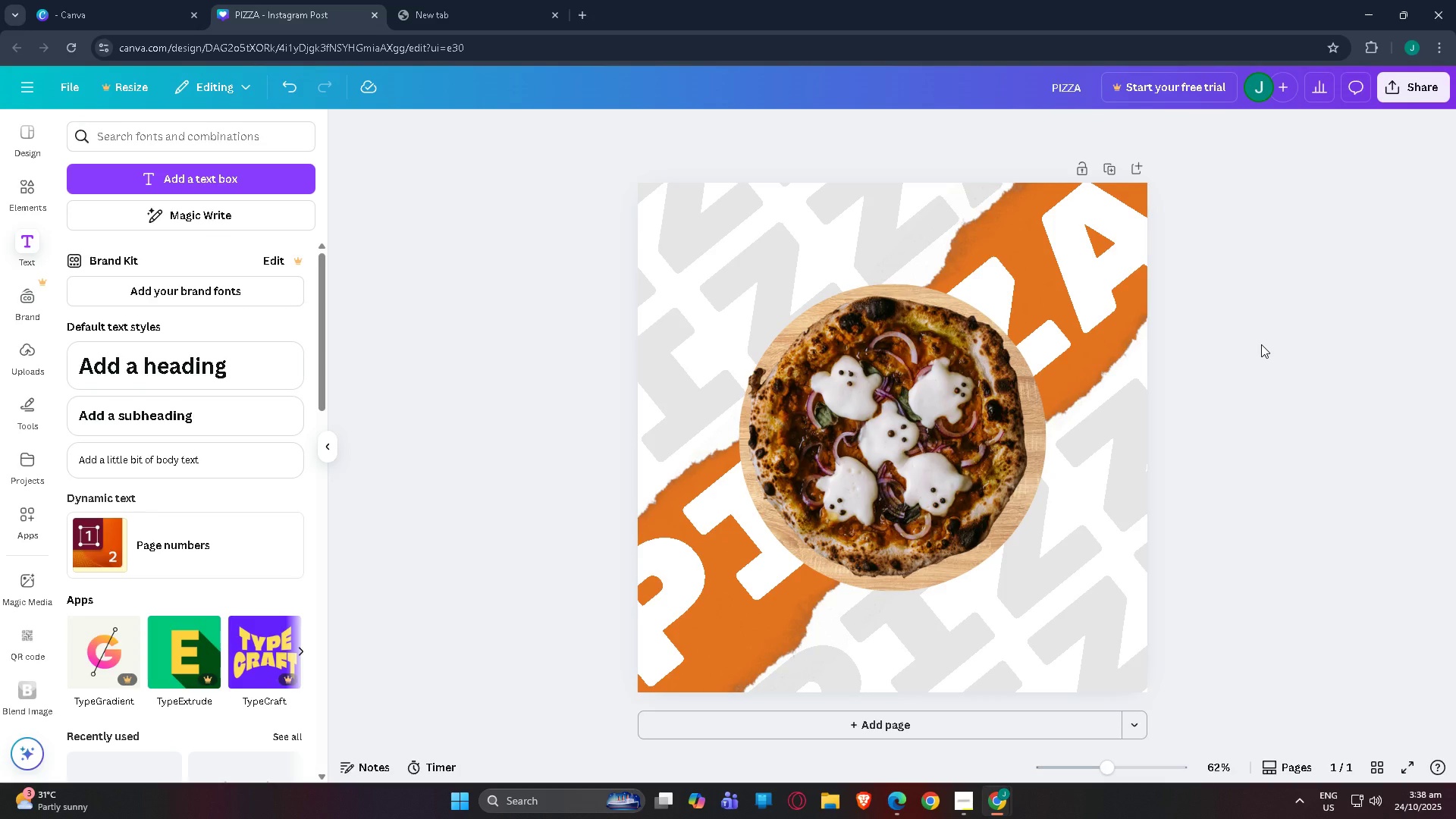 
scroll: coordinate [1261, 344], scroll_direction: down, amount: 1.0
 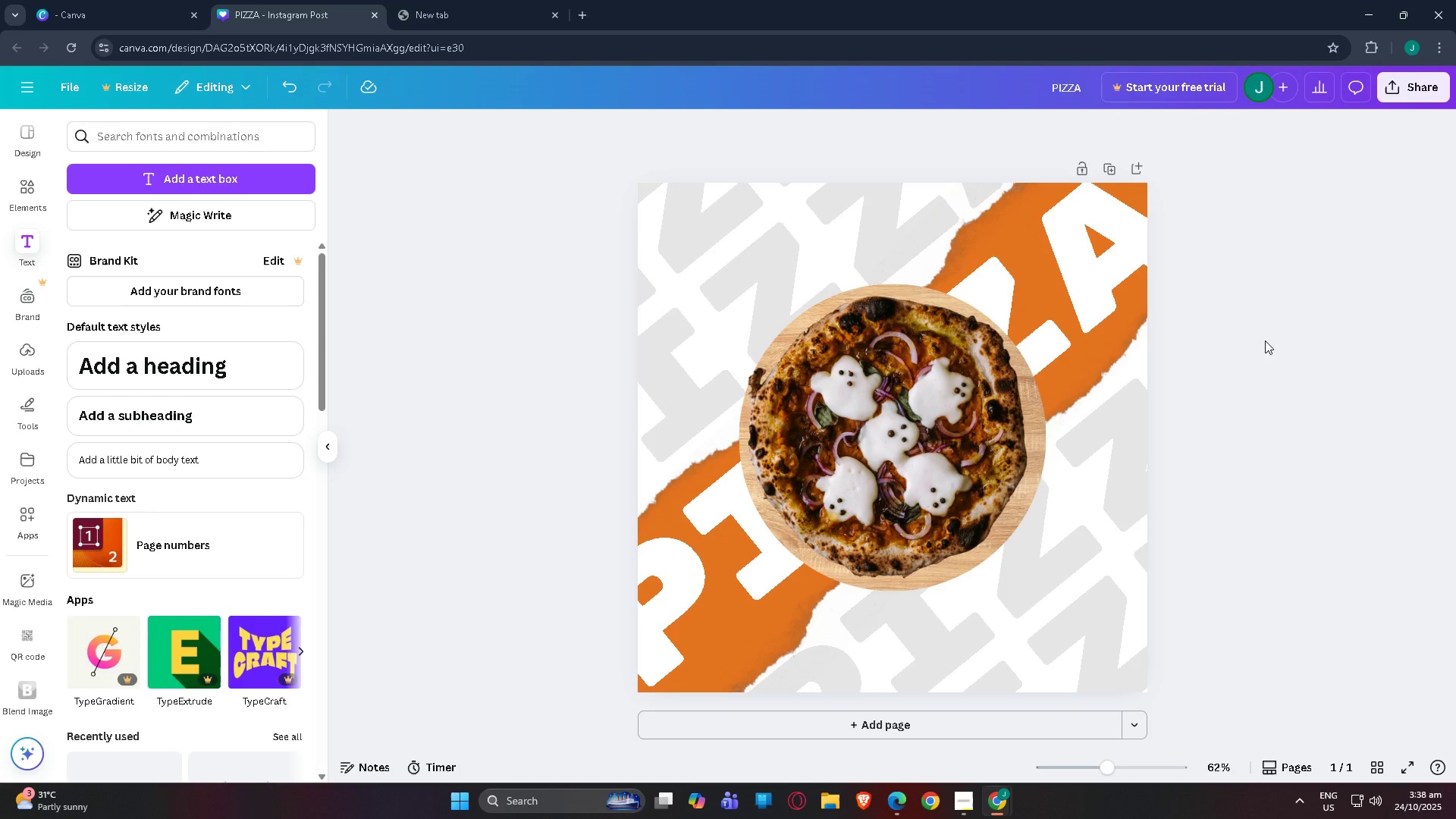 
scroll: coordinate [1265, 340], scroll_direction: up, amount: 1.0
 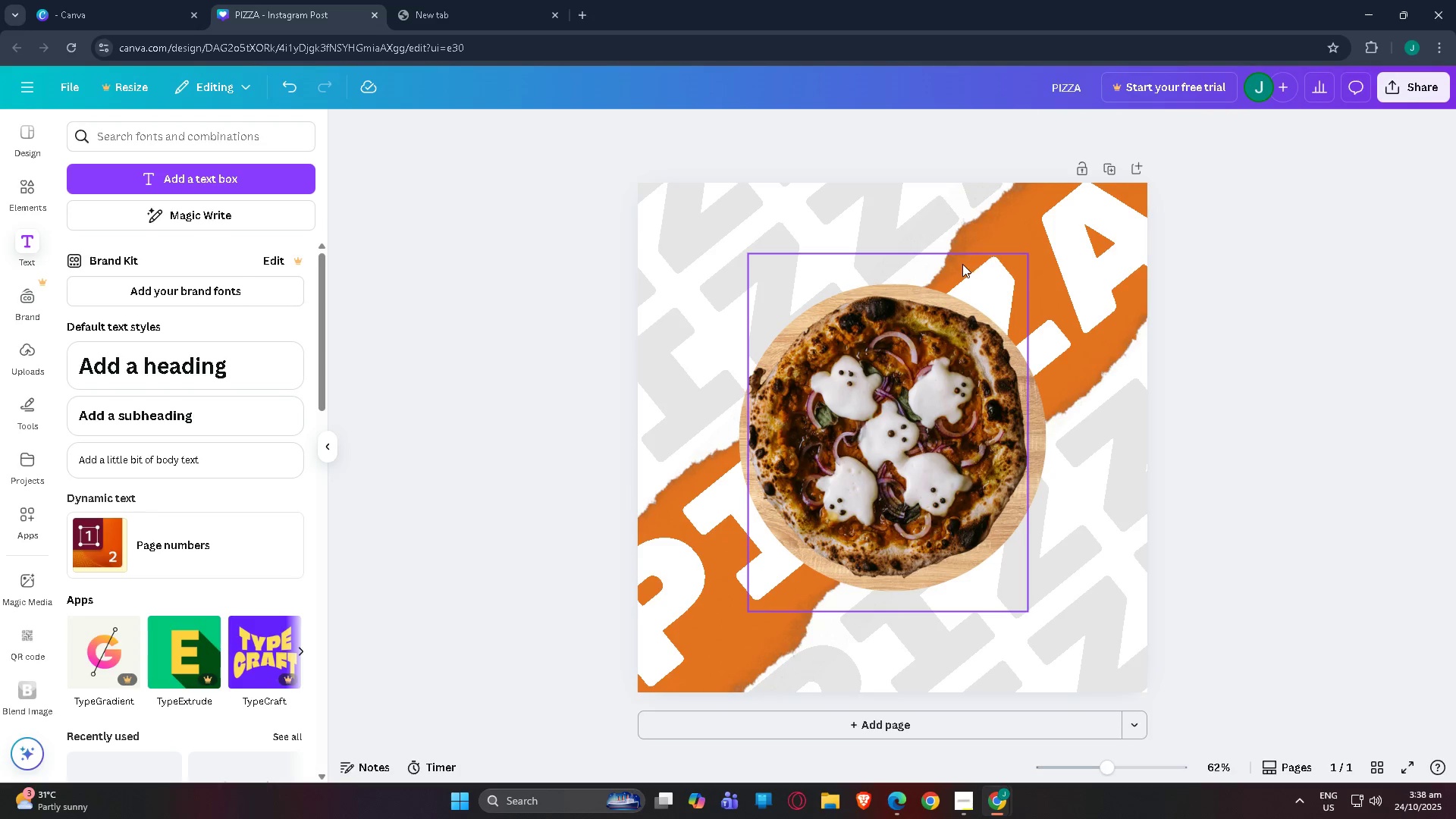 
wait(21.79)
 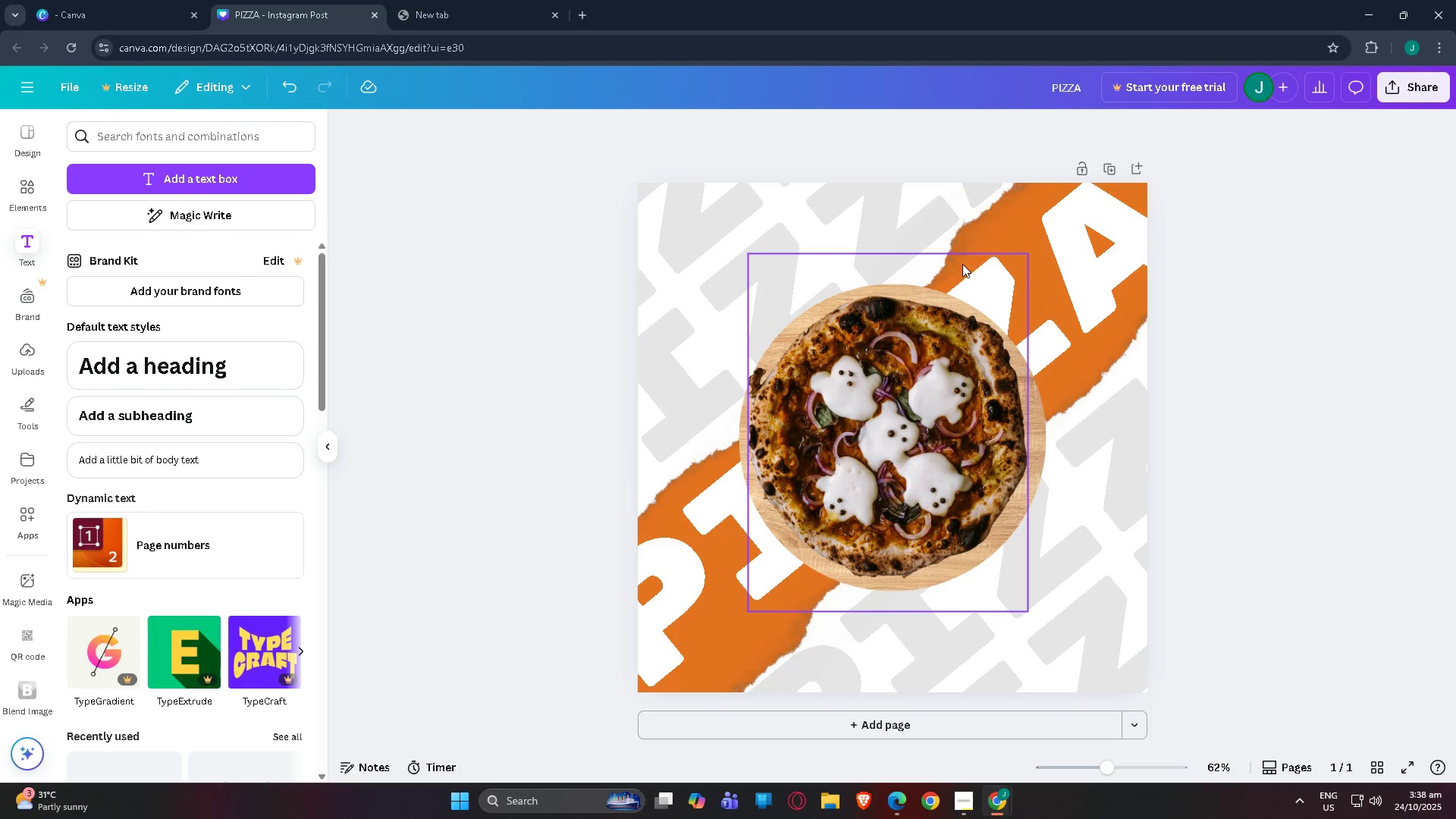 
left_click([19, 253])
 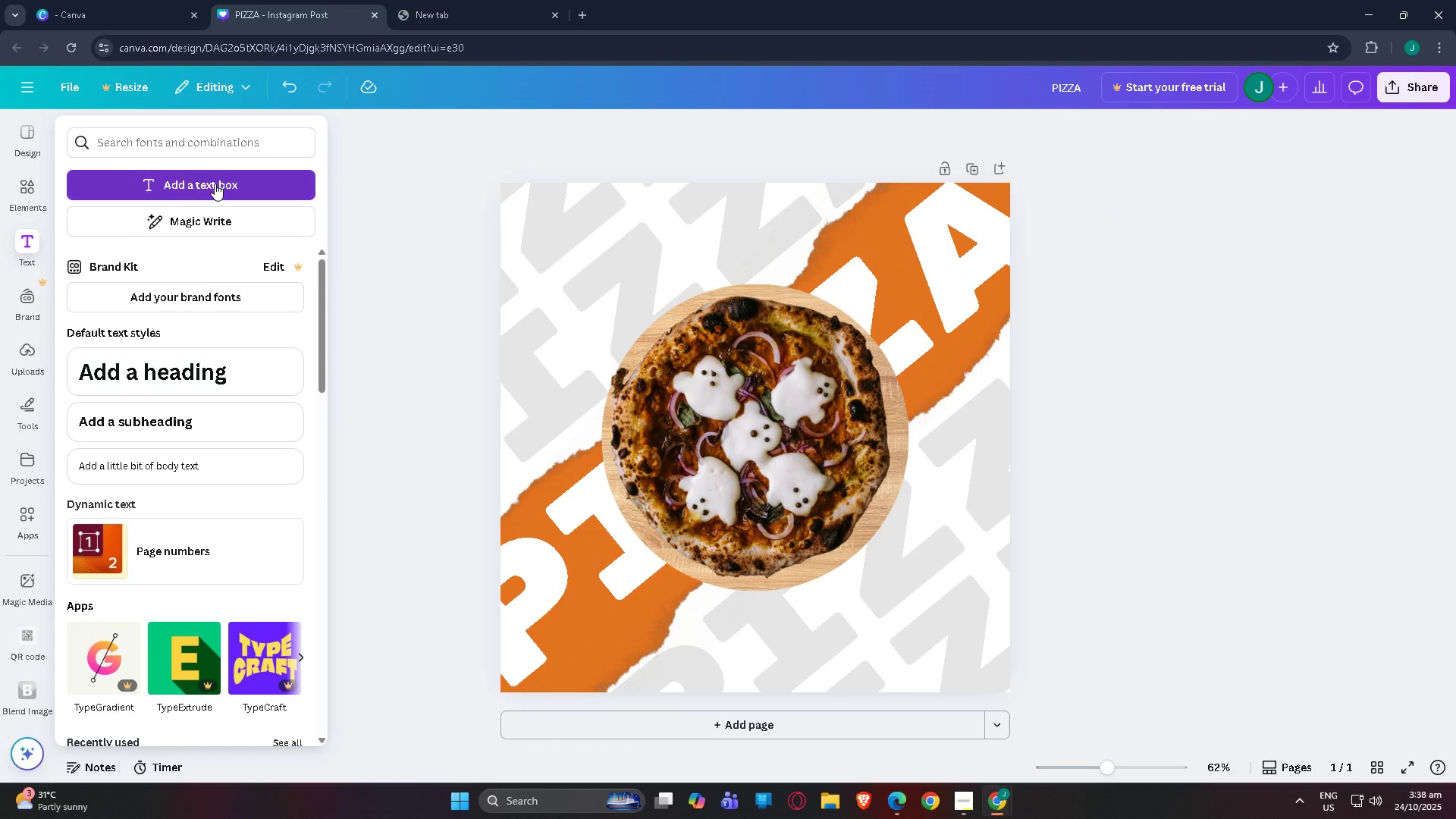 
left_click([215, 184])
 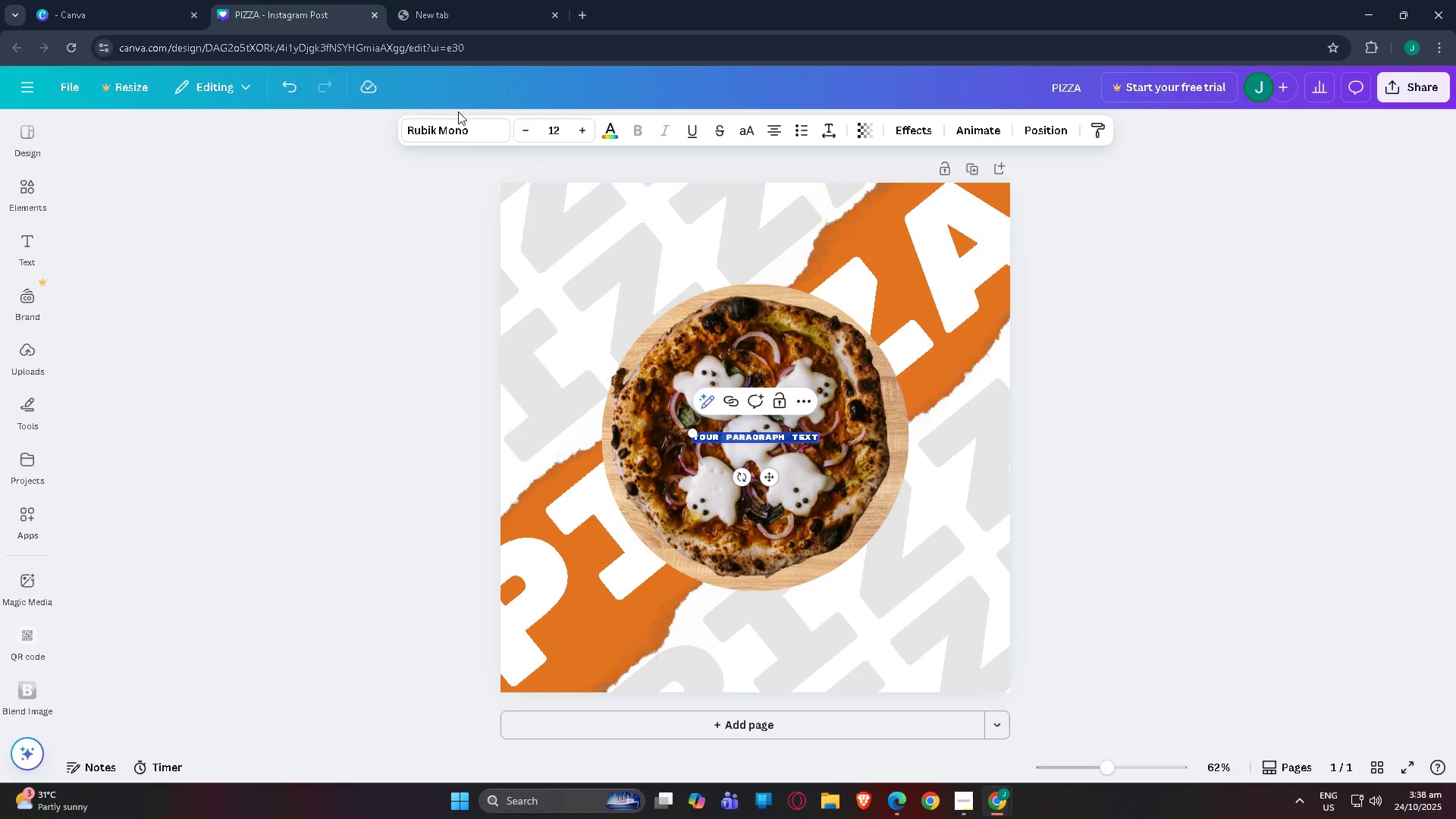 
left_click([475, 120])
 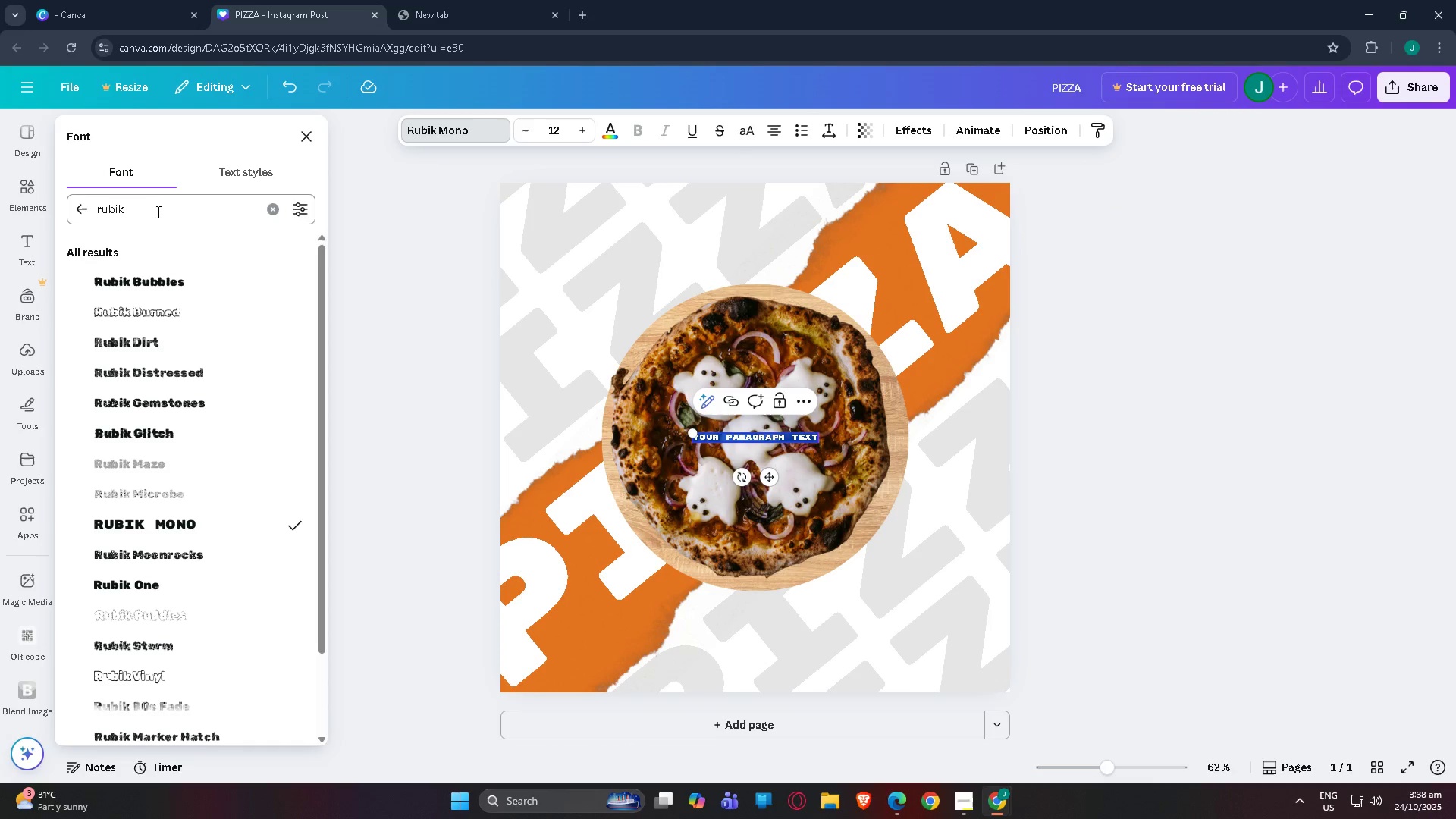 
left_click_drag(start_coordinate=[159, 215], to_coordinate=[0, 201])
 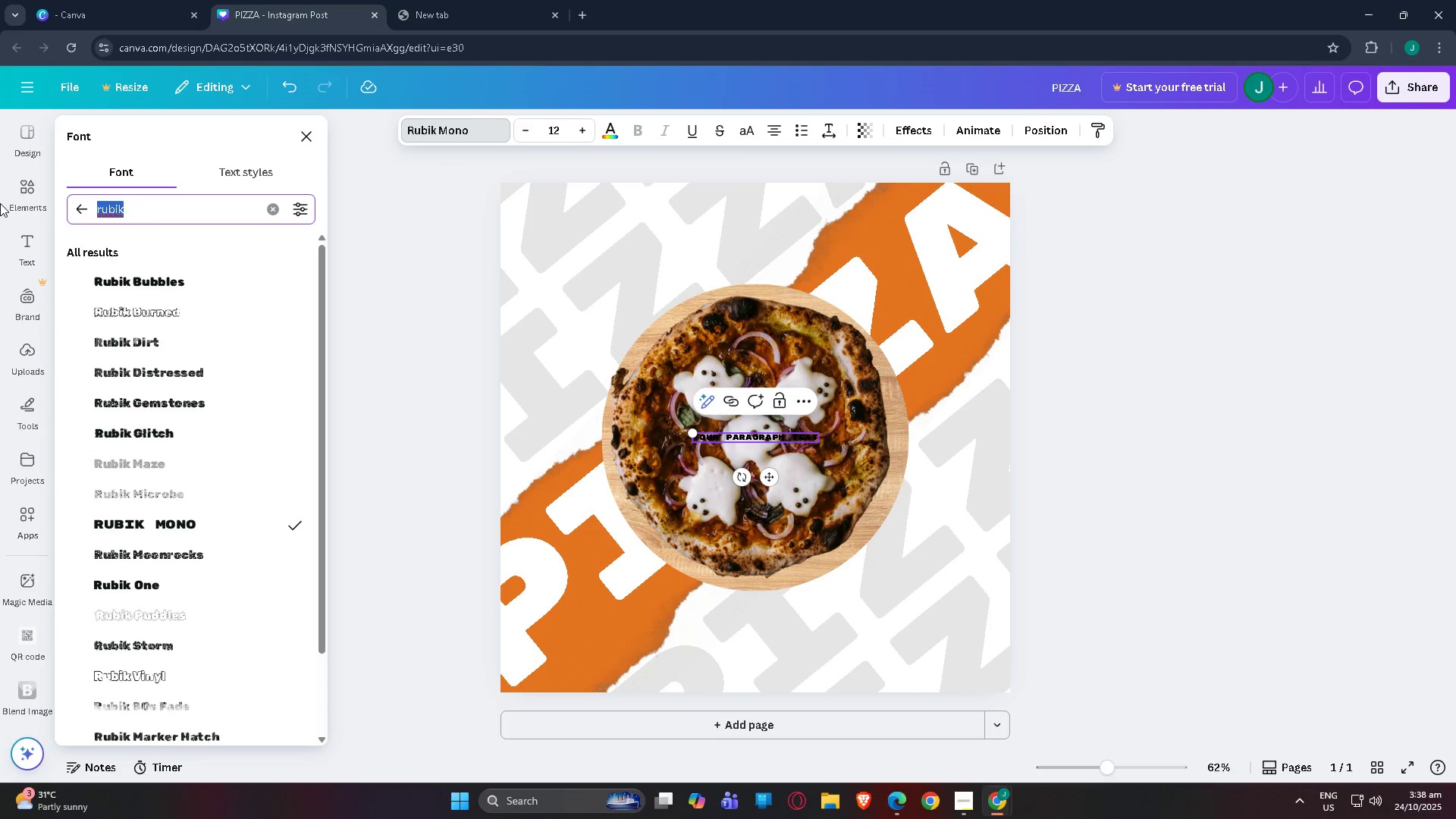 
type(mont)
 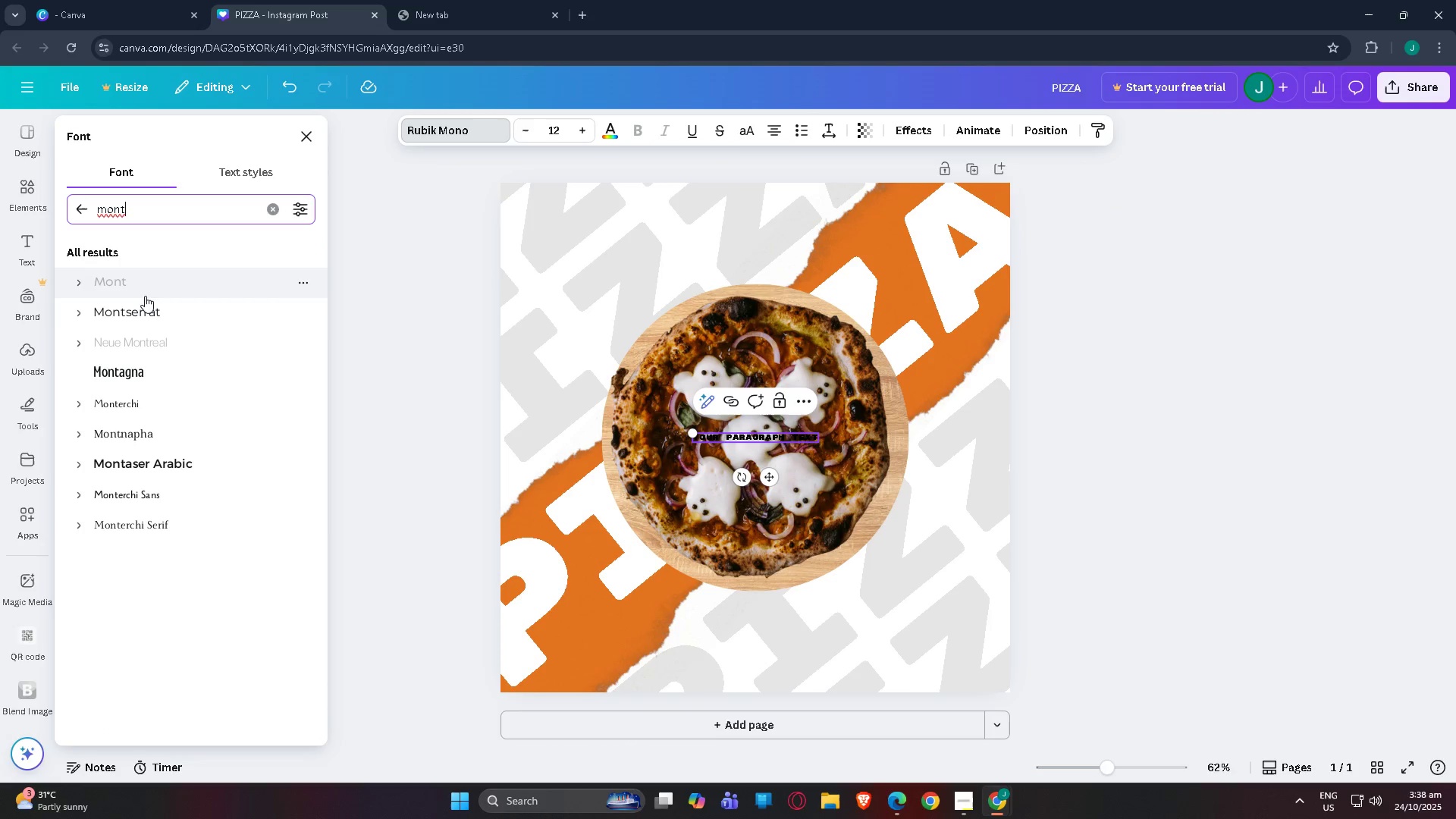 
left_click([153, 310])
 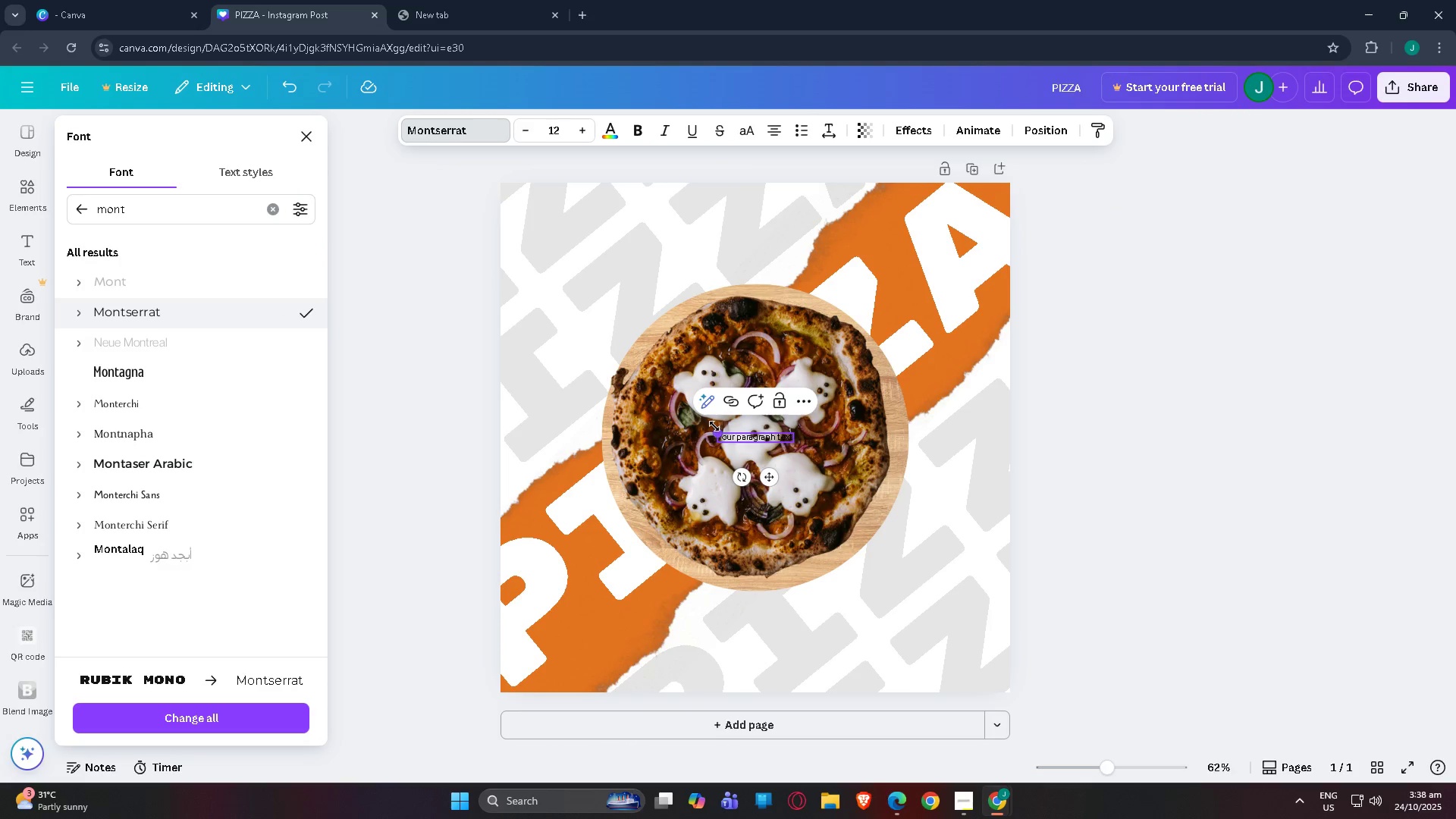 
left_click_drag(start_coordinate=[720, 434], to_coordinate=[543, 311])
 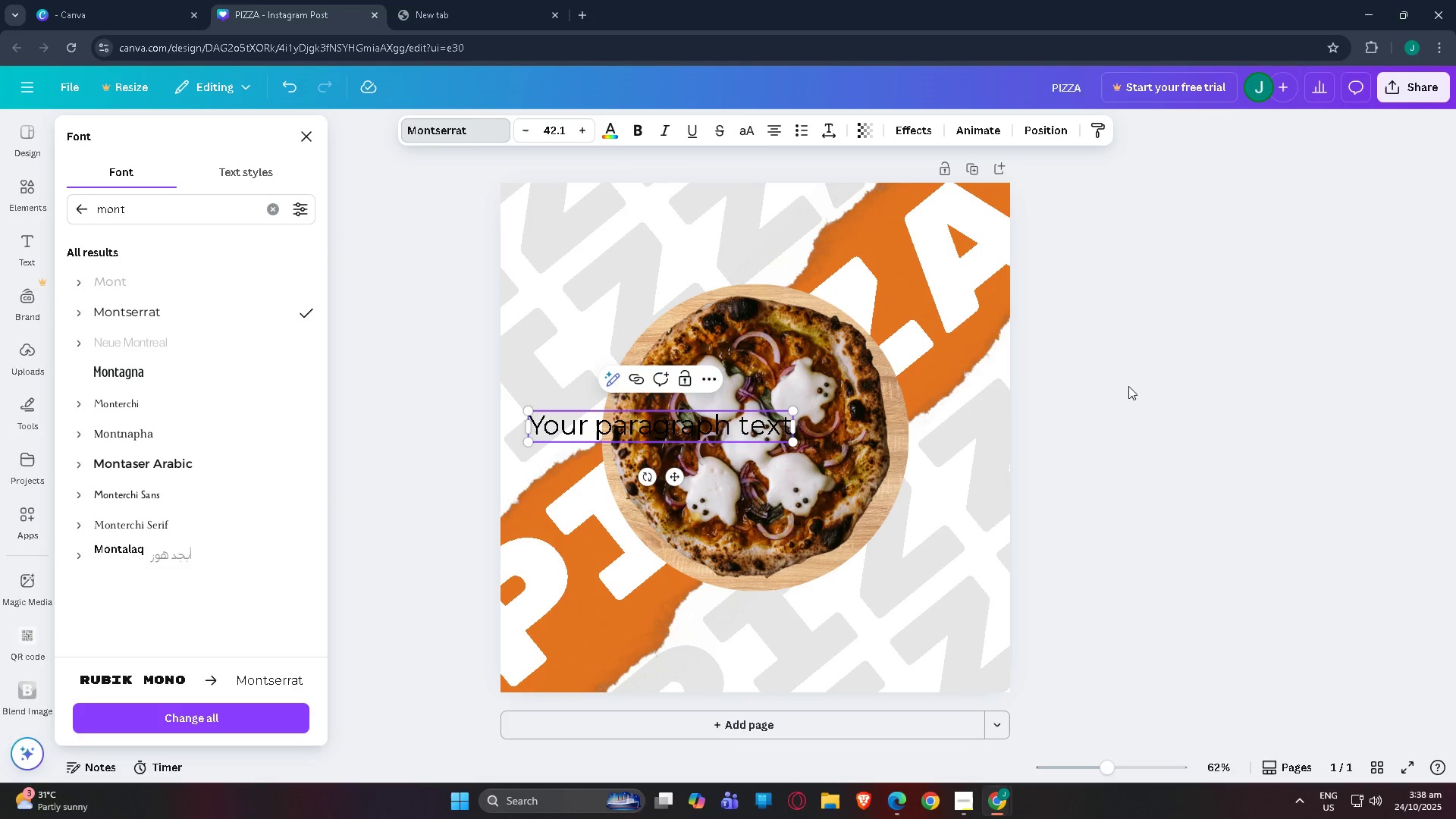 
left_click([1107, 383])
 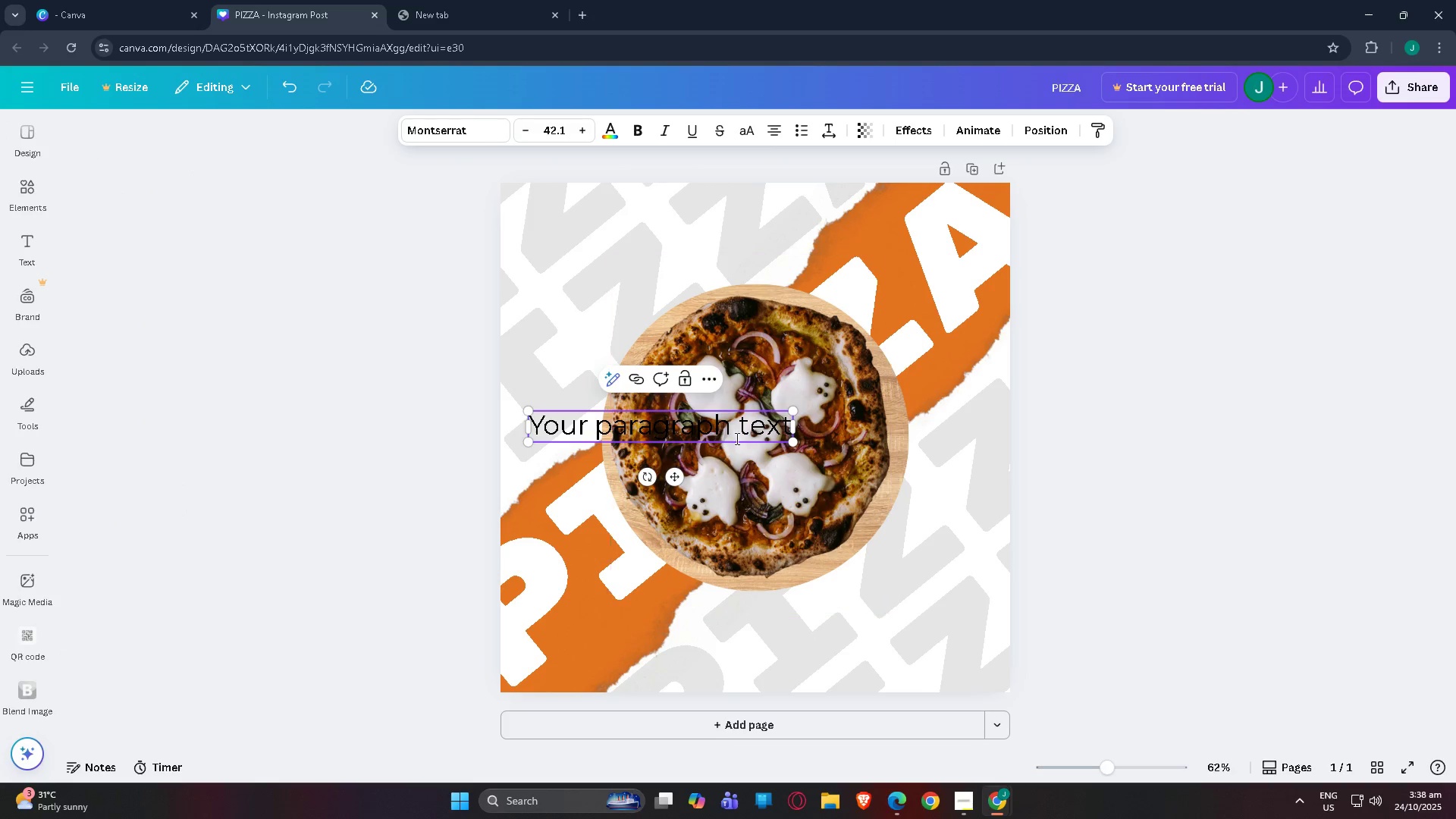 
left_click_drag(start_coordinate=[746, 434], to_coordinate=[751, 429])
 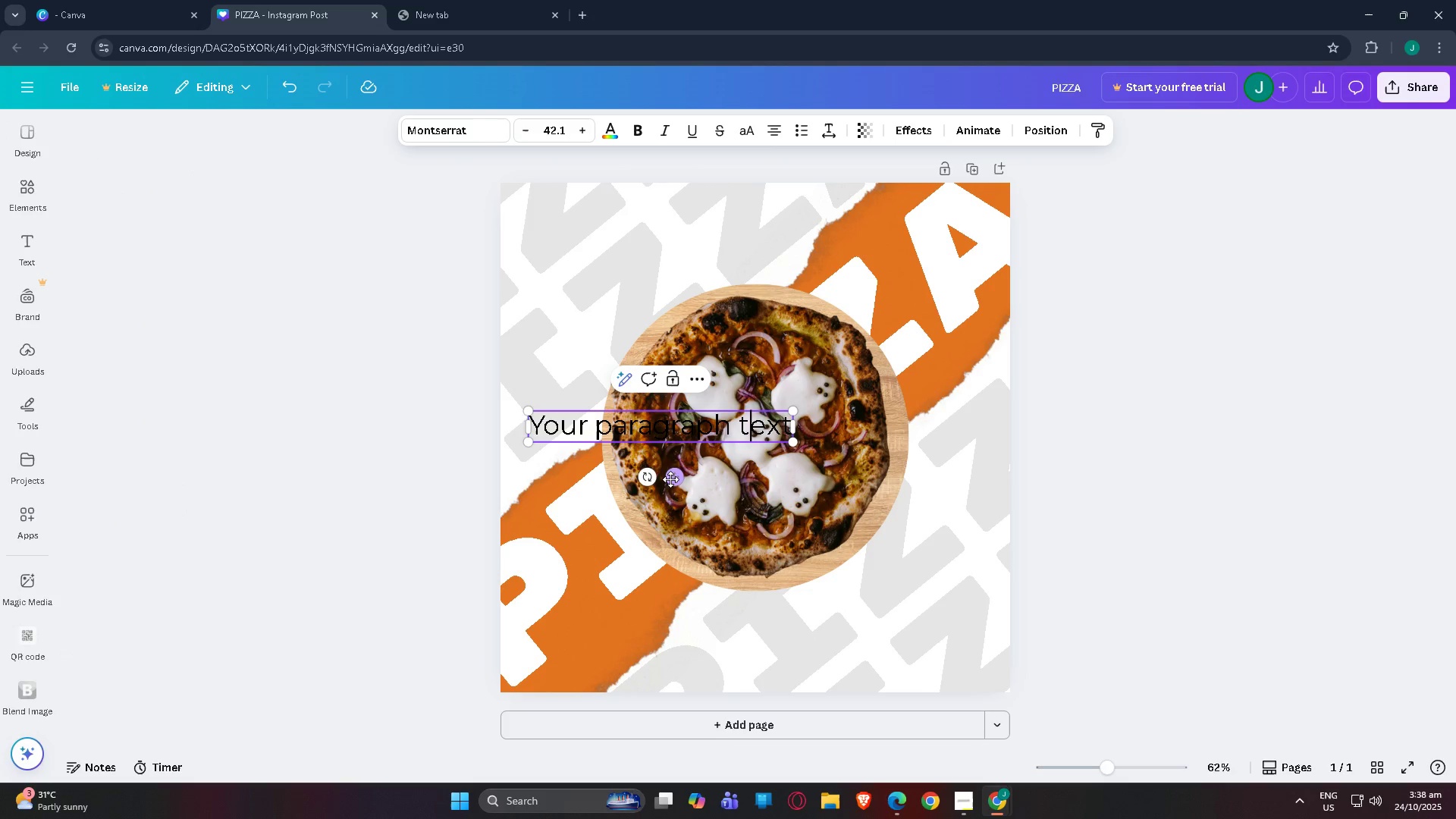 
left_click_drag(start_coordinate=[674, 479], to_coordinate=[774, 281])
 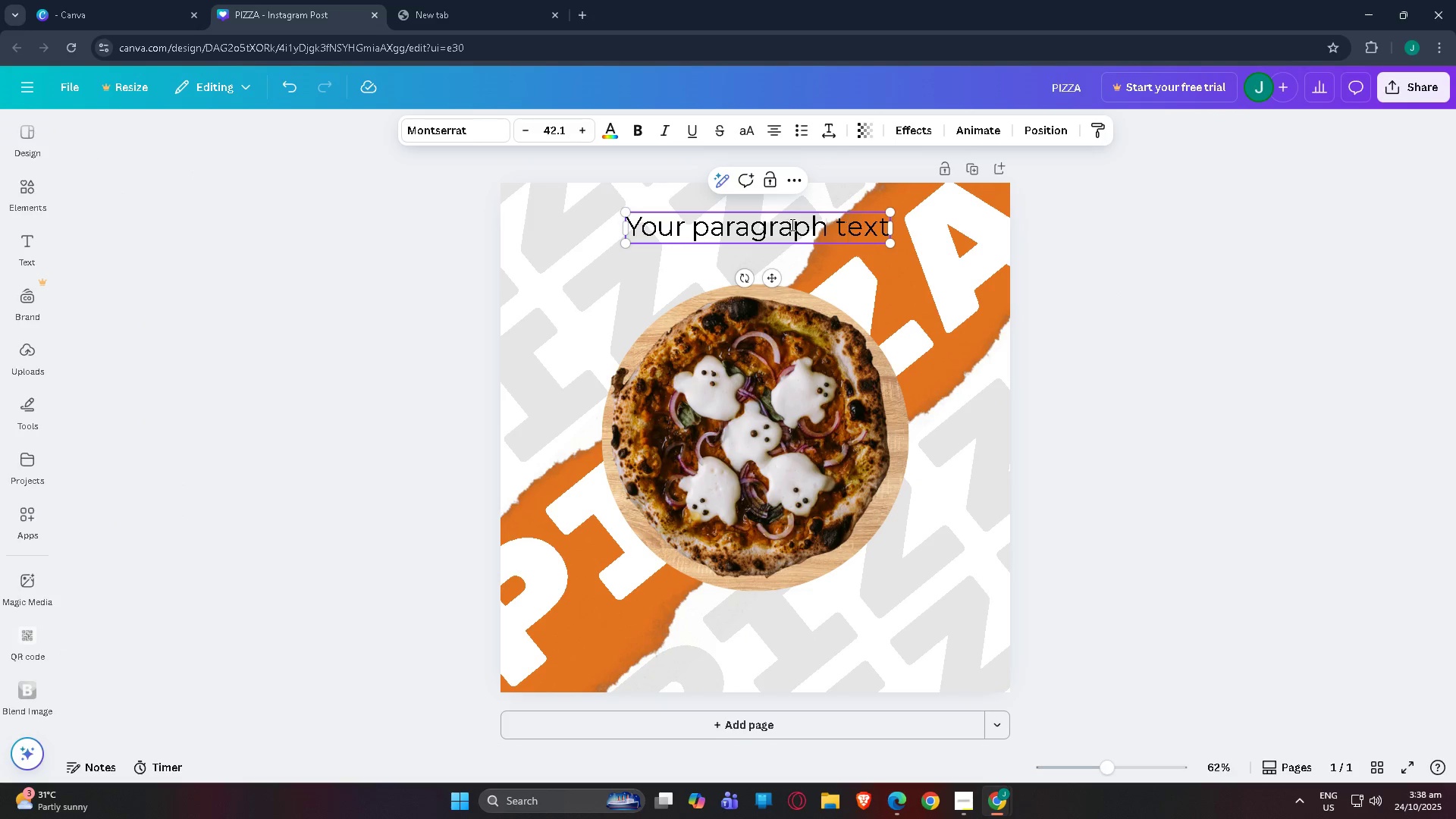 
double_click([791, 224])
 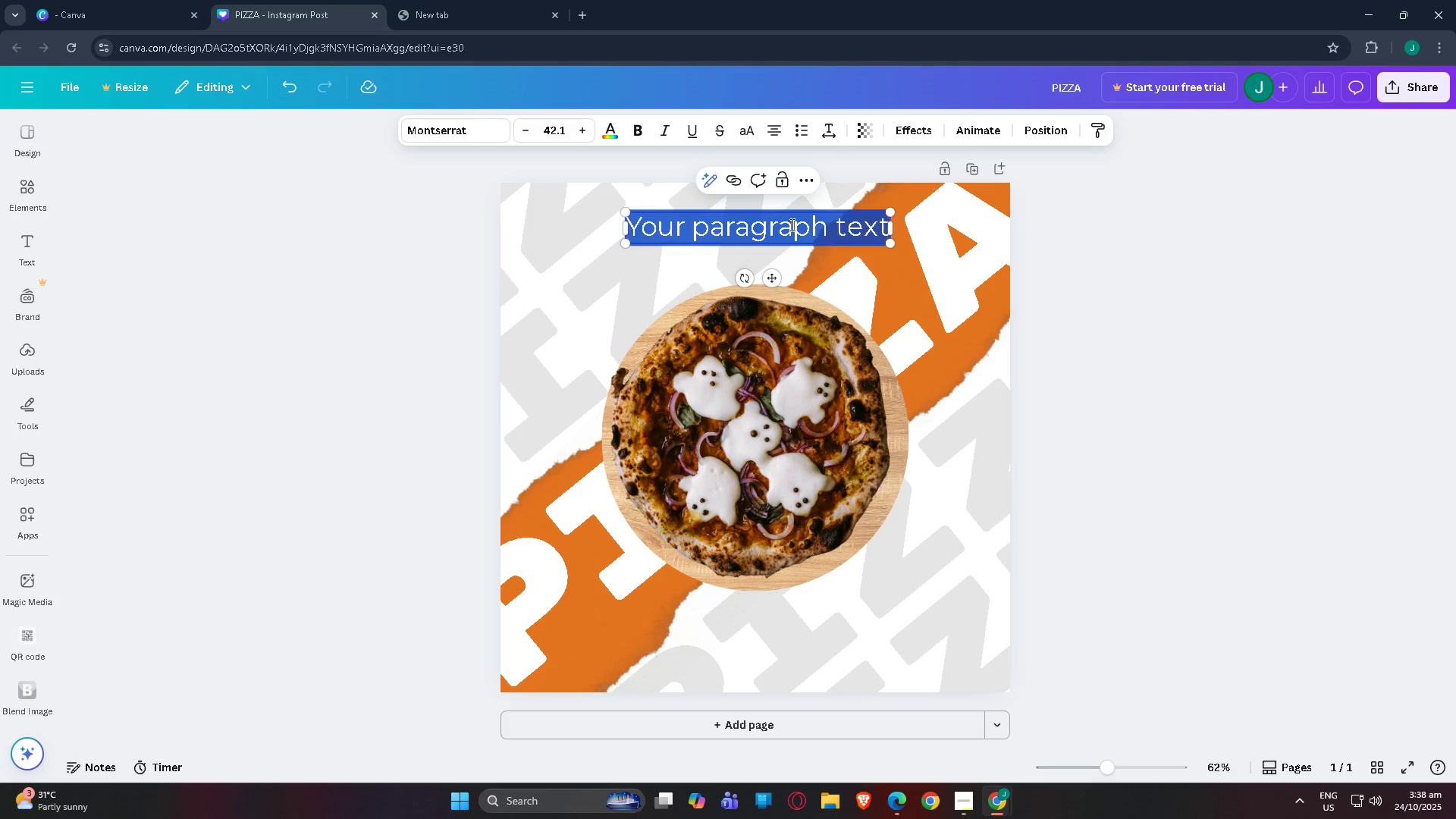 
triple_click([791, 224])
 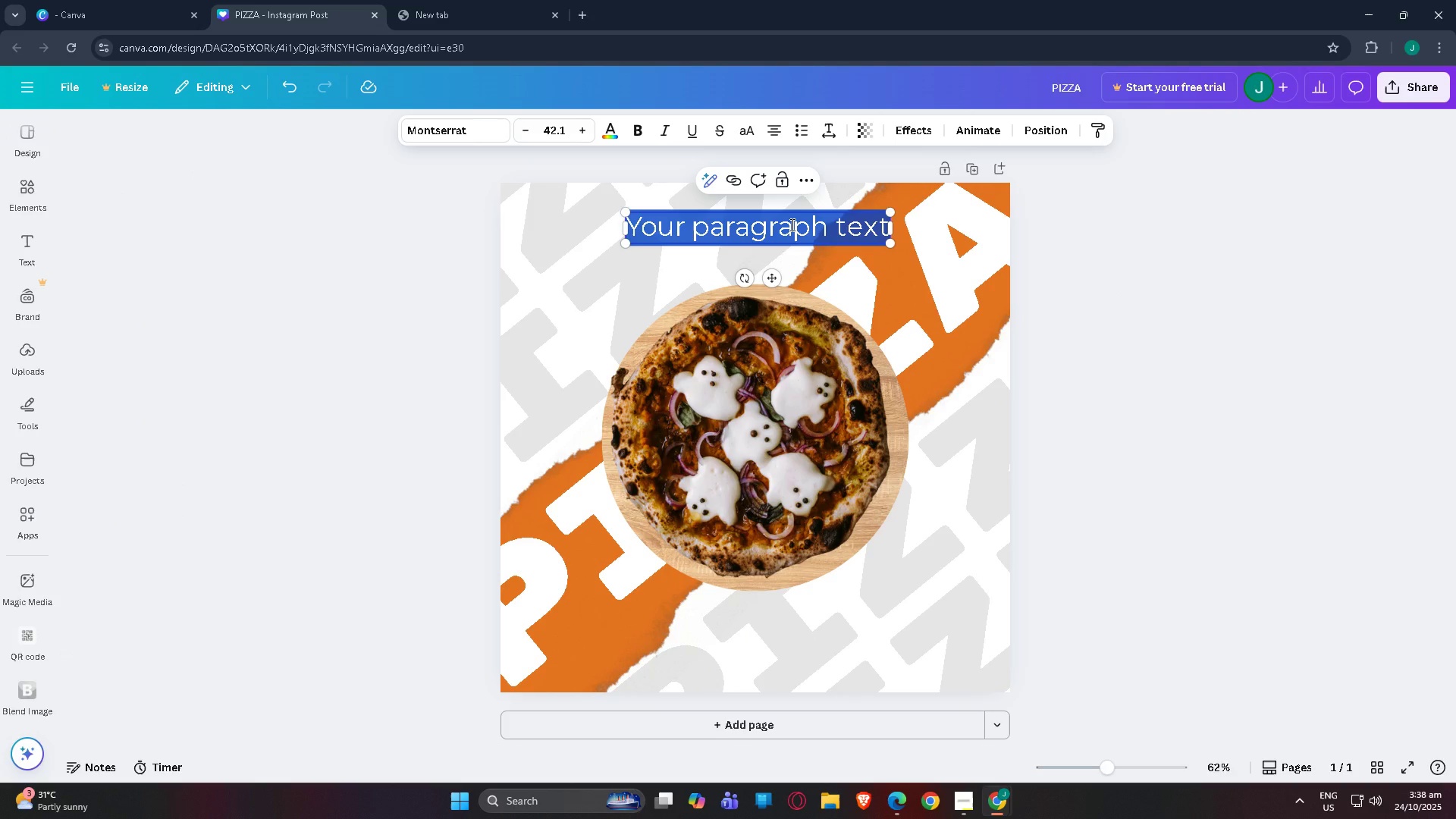 
type(SPOOKY)
key(Backspace)
key(Backspace)
key(Backspace)
key(Backspace)
key(Backspace)
key(Backspace)
type(SPOOKY)
 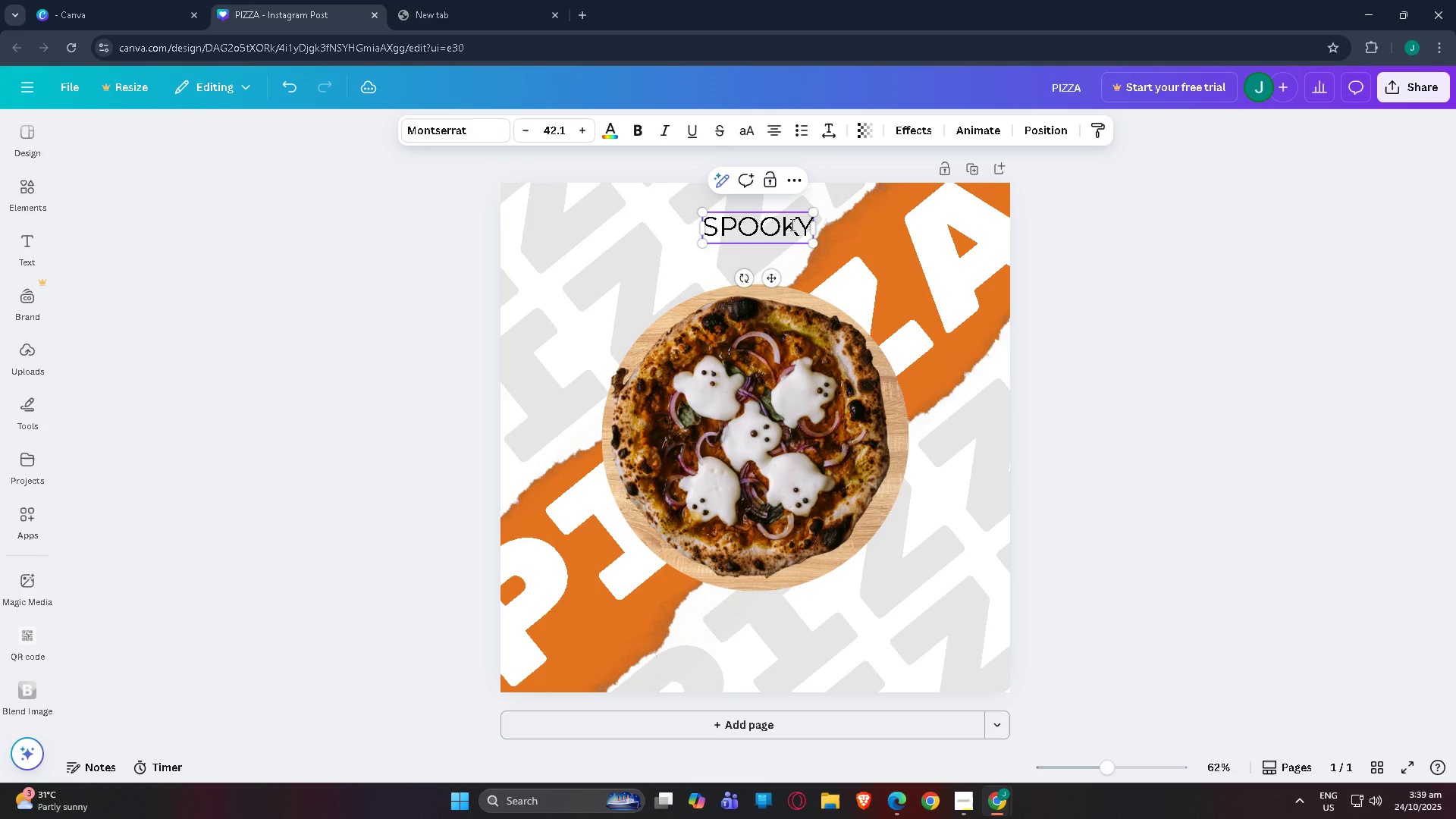 
left_click_drag(start_coordinate=[710, 222], to_coordinate=[811, 222])
 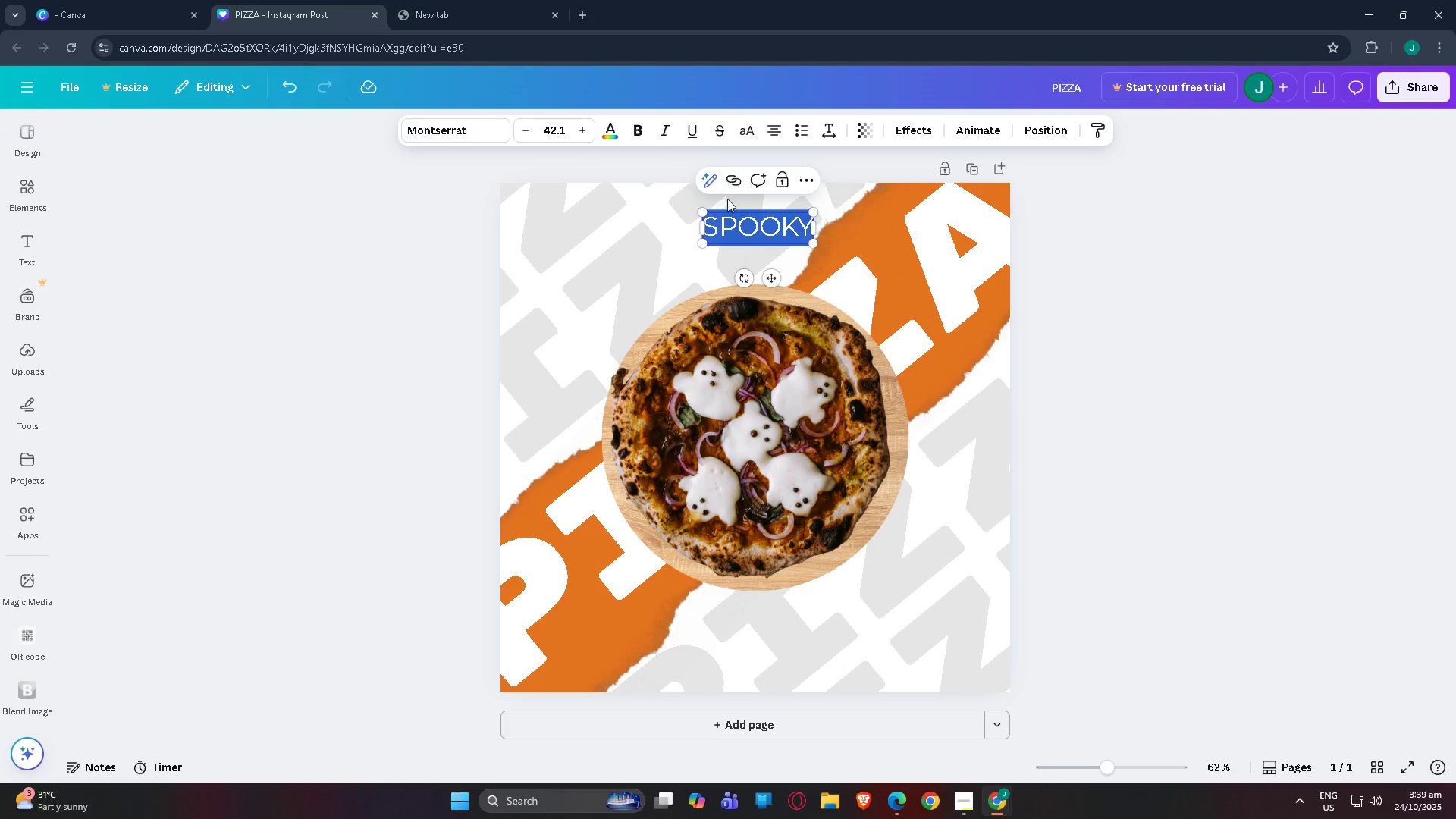 
left_click_drag(start_coordinate=[702, 210], to_coordinate=[637, 209])
 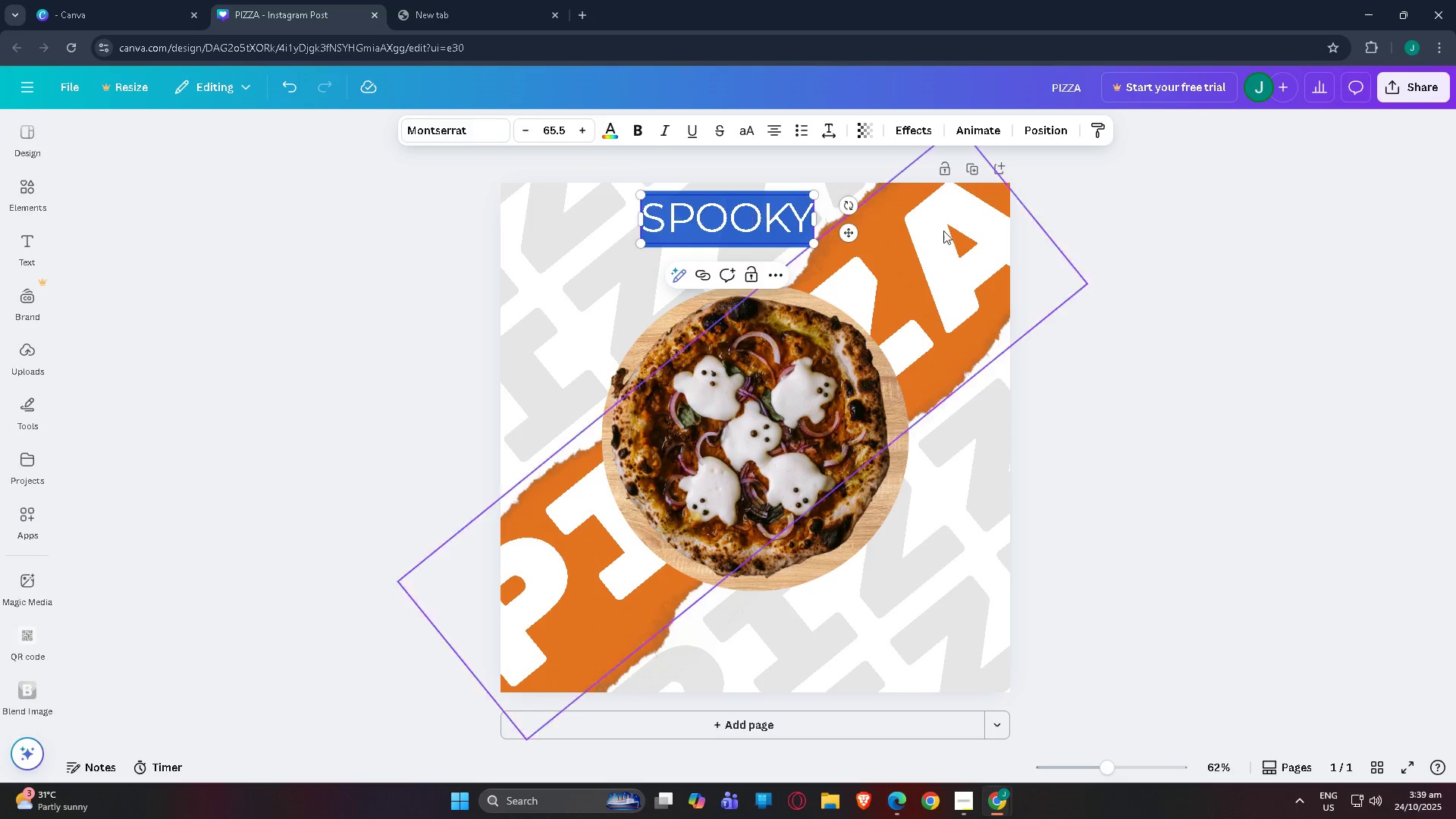 
left_click([1116, 231])
 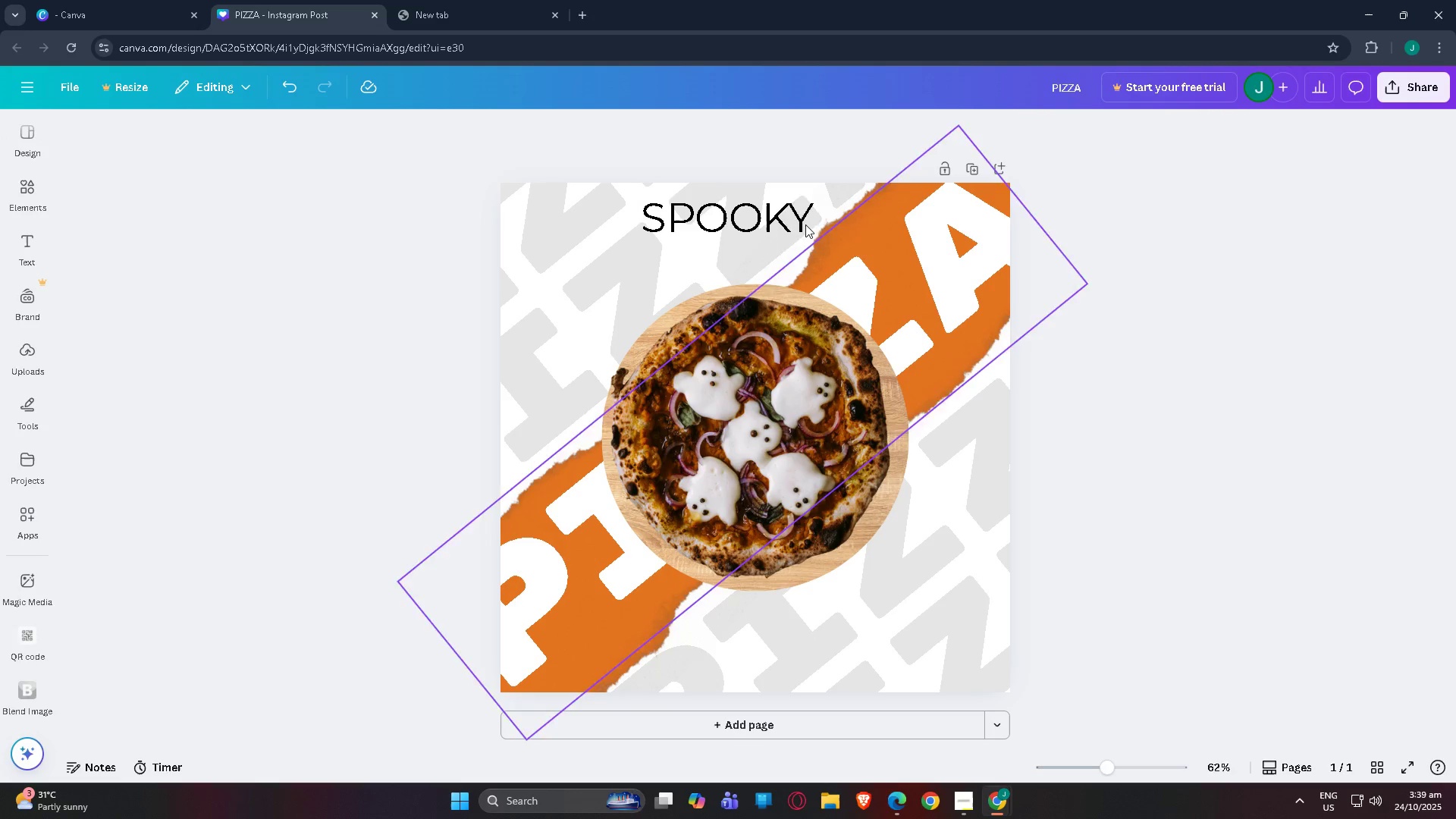 
left_click_drag(start_coordinate=[794, 224], to_coordinate=[822, 243])
 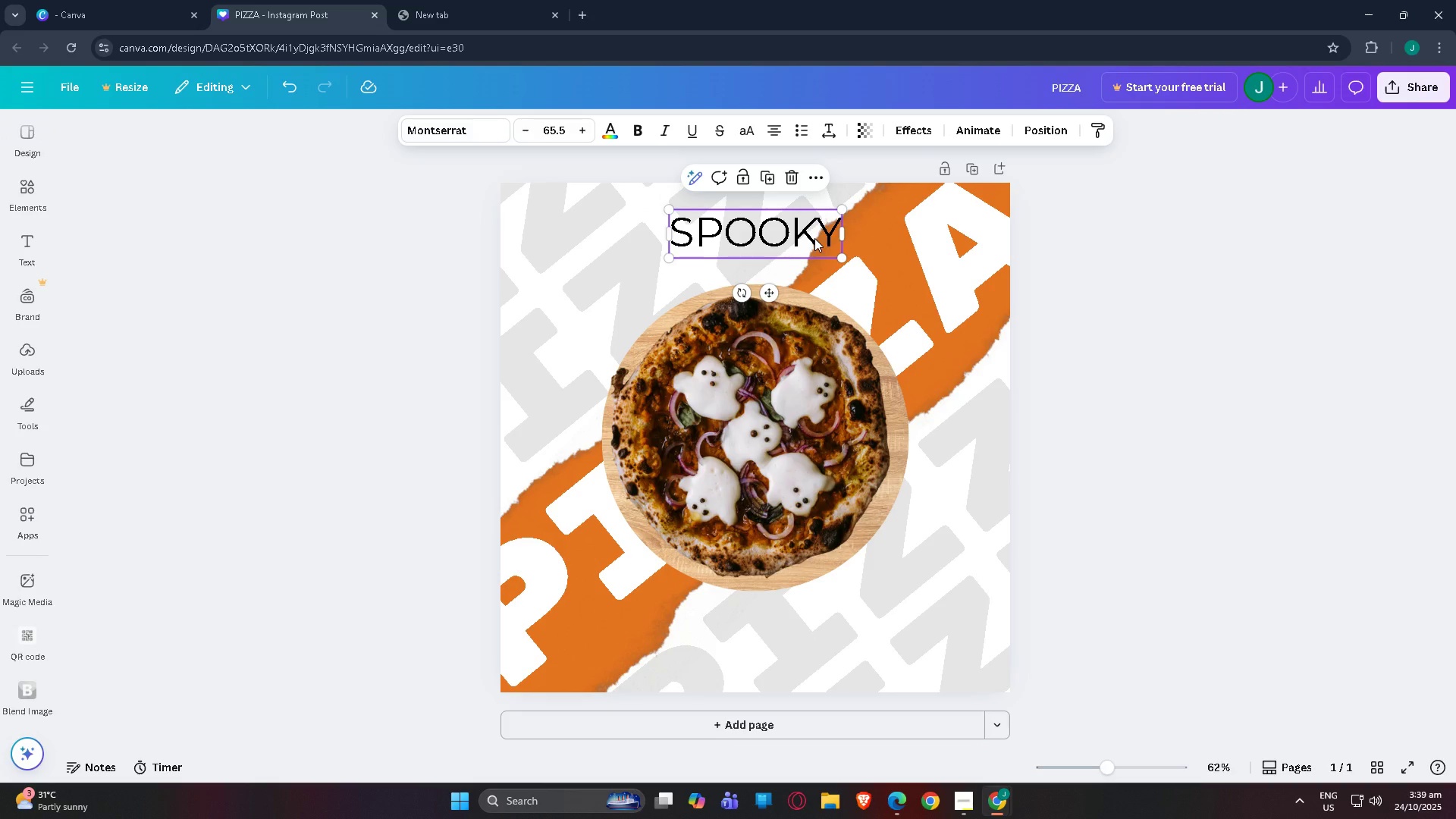 
double_click([814, 237])
 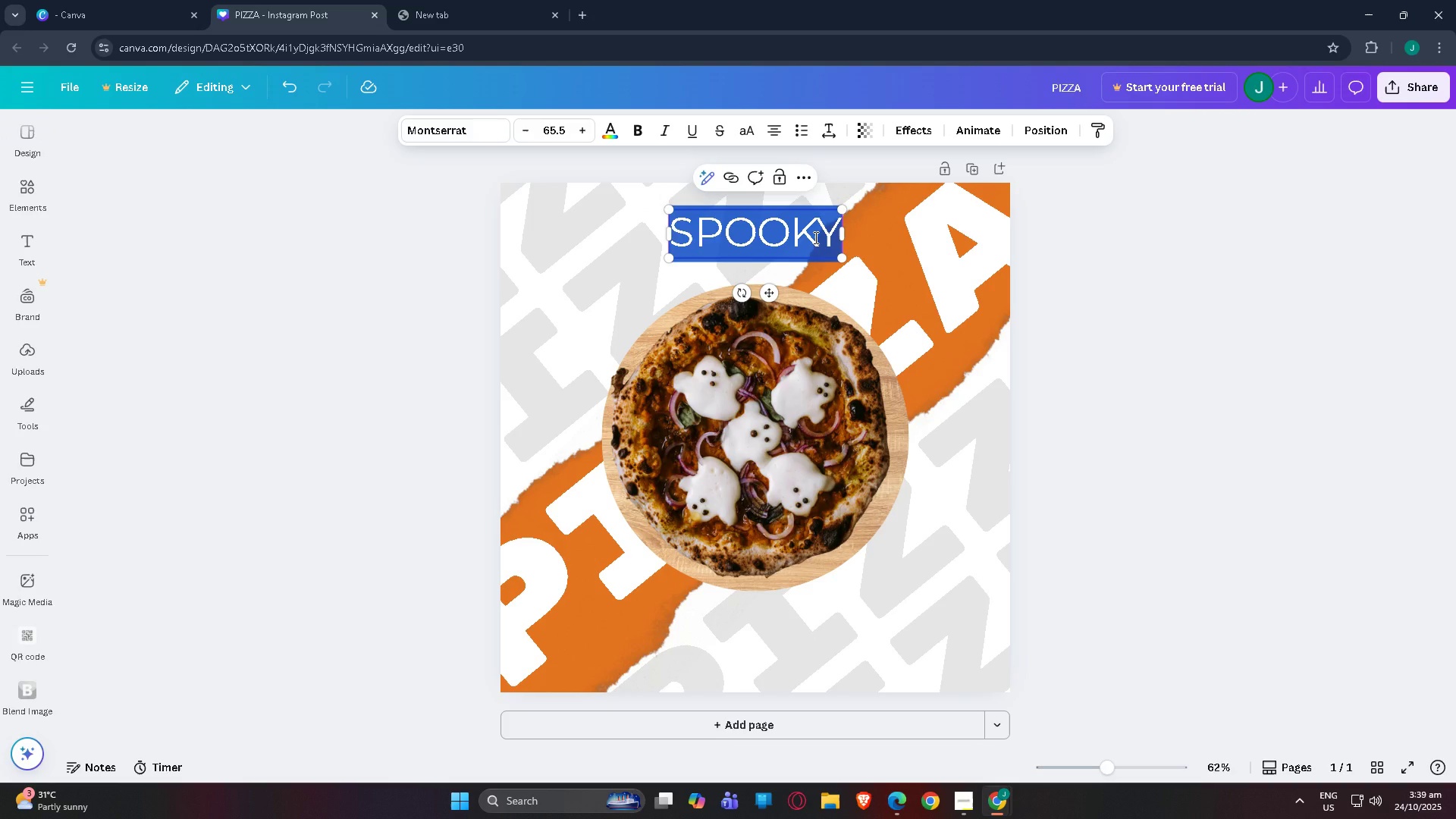 
wait(10.49)
 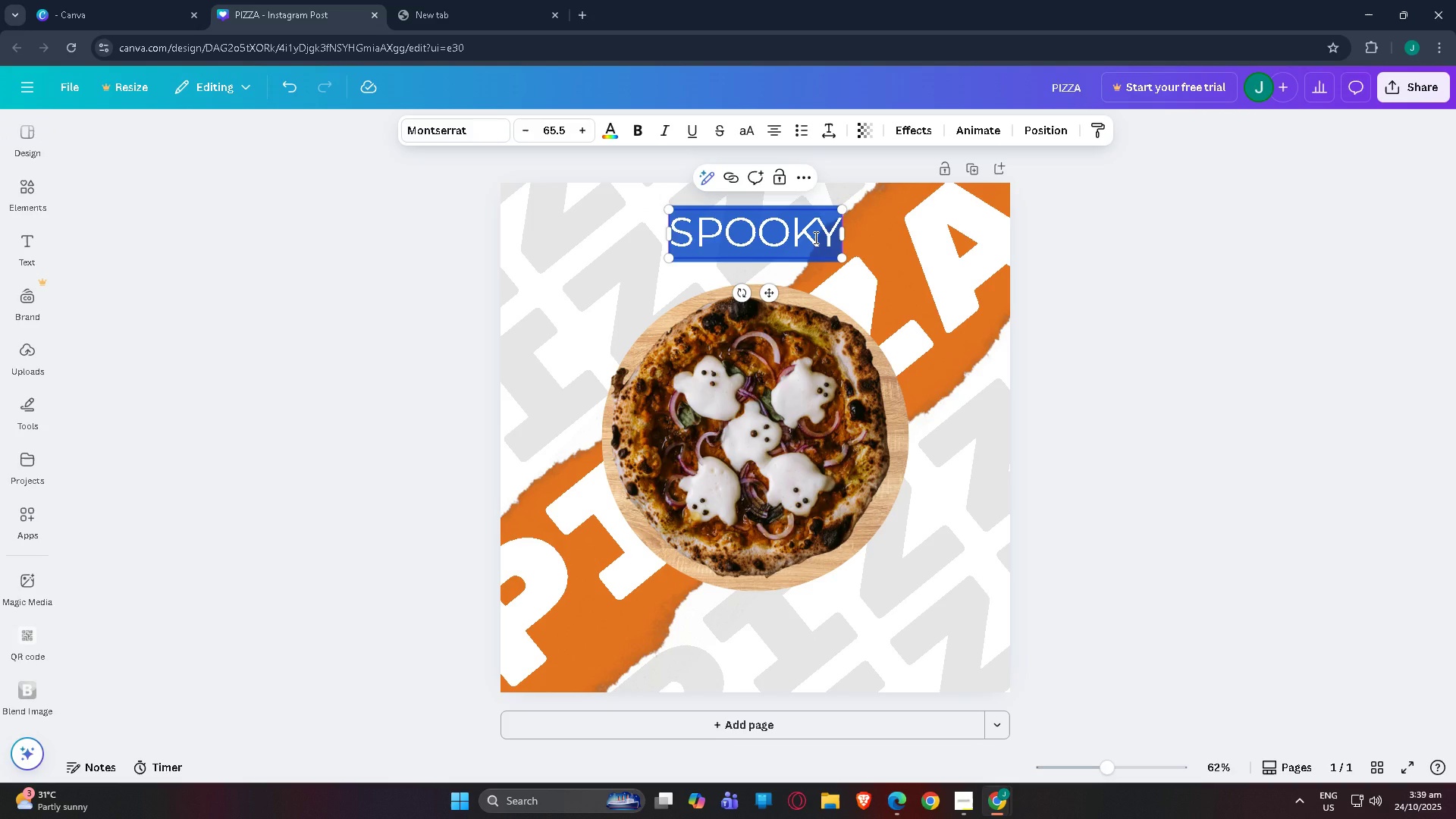 
left_click_drag(start_coordinate=[965, 162], to_coordinate=[1003, 162])
 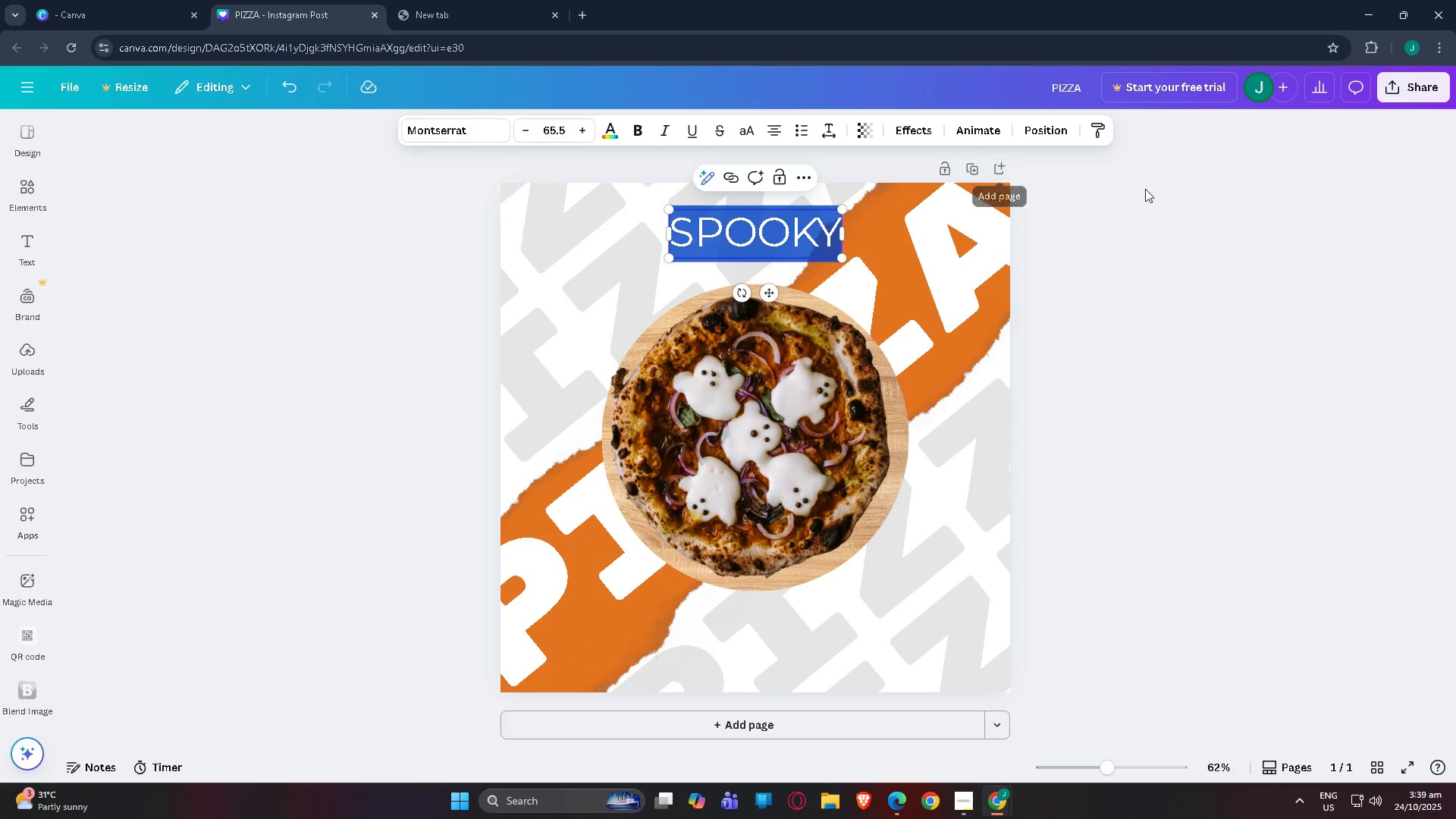 
left_click([1145, 189])
 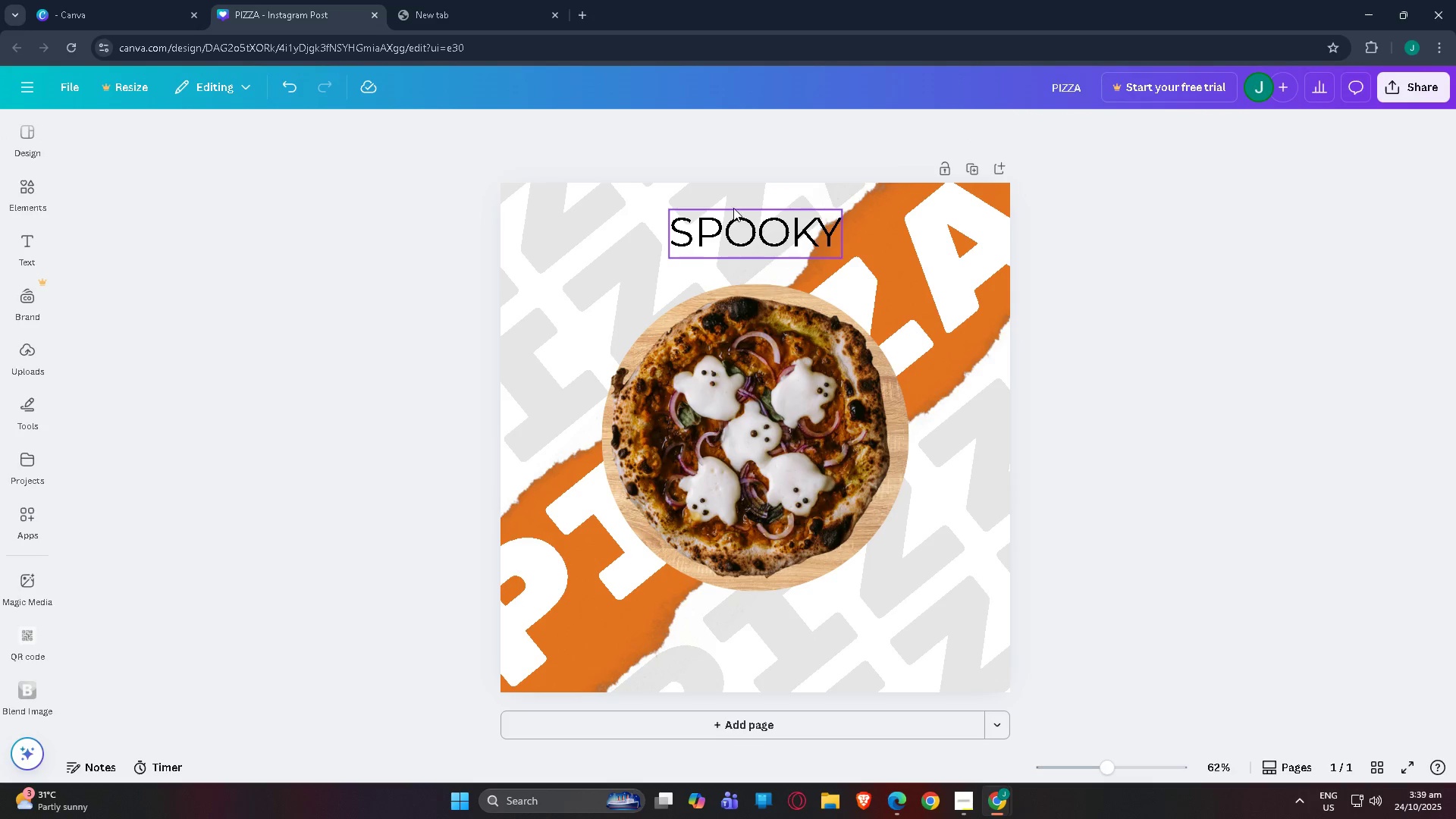 
left_click_drag(start_coordinate=[736, 208], to_coordinate=[780, 208])
 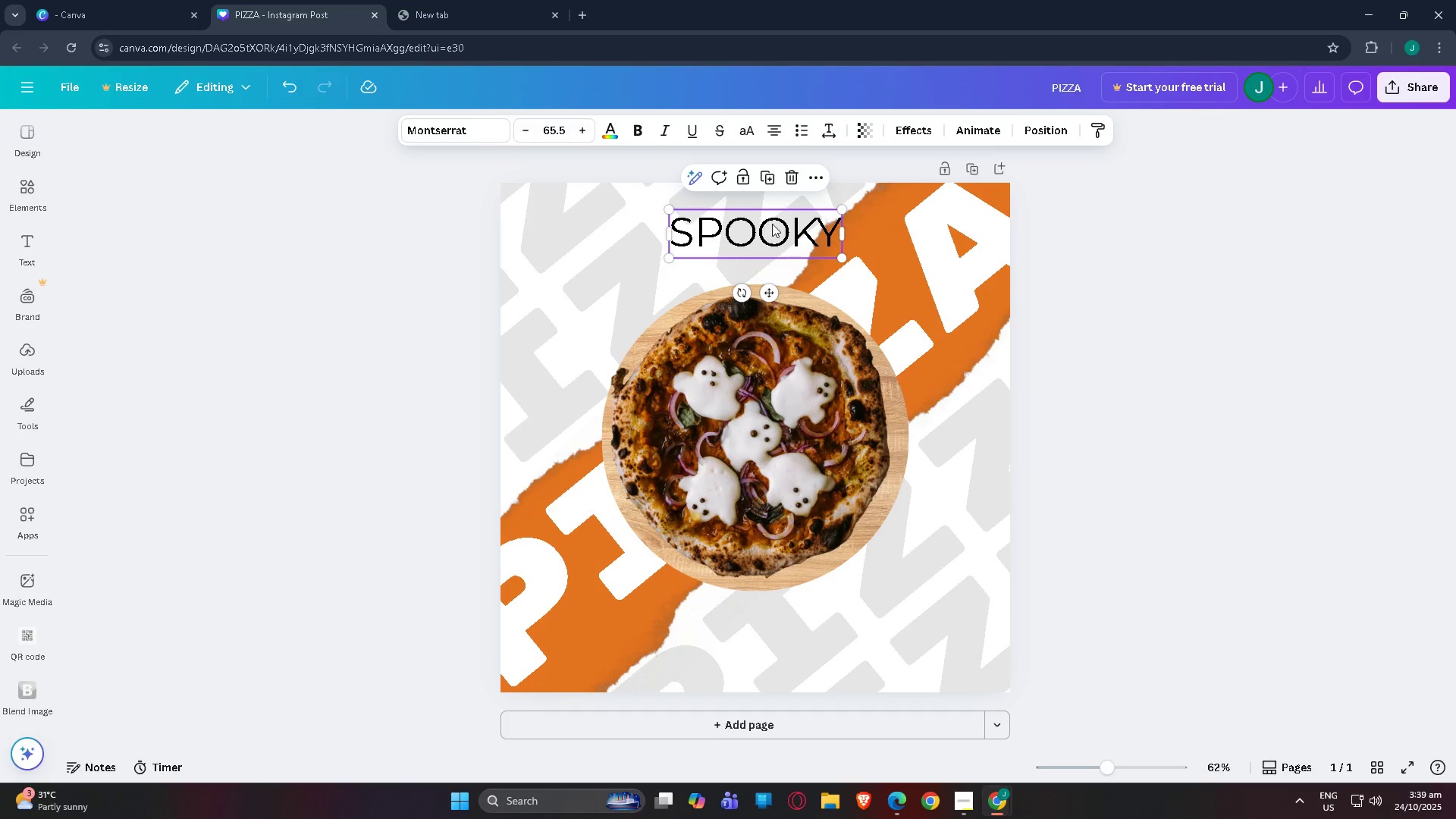 
left_click_drag(start_coordinate=[768, 224], to_coordinate=[769, 228])
 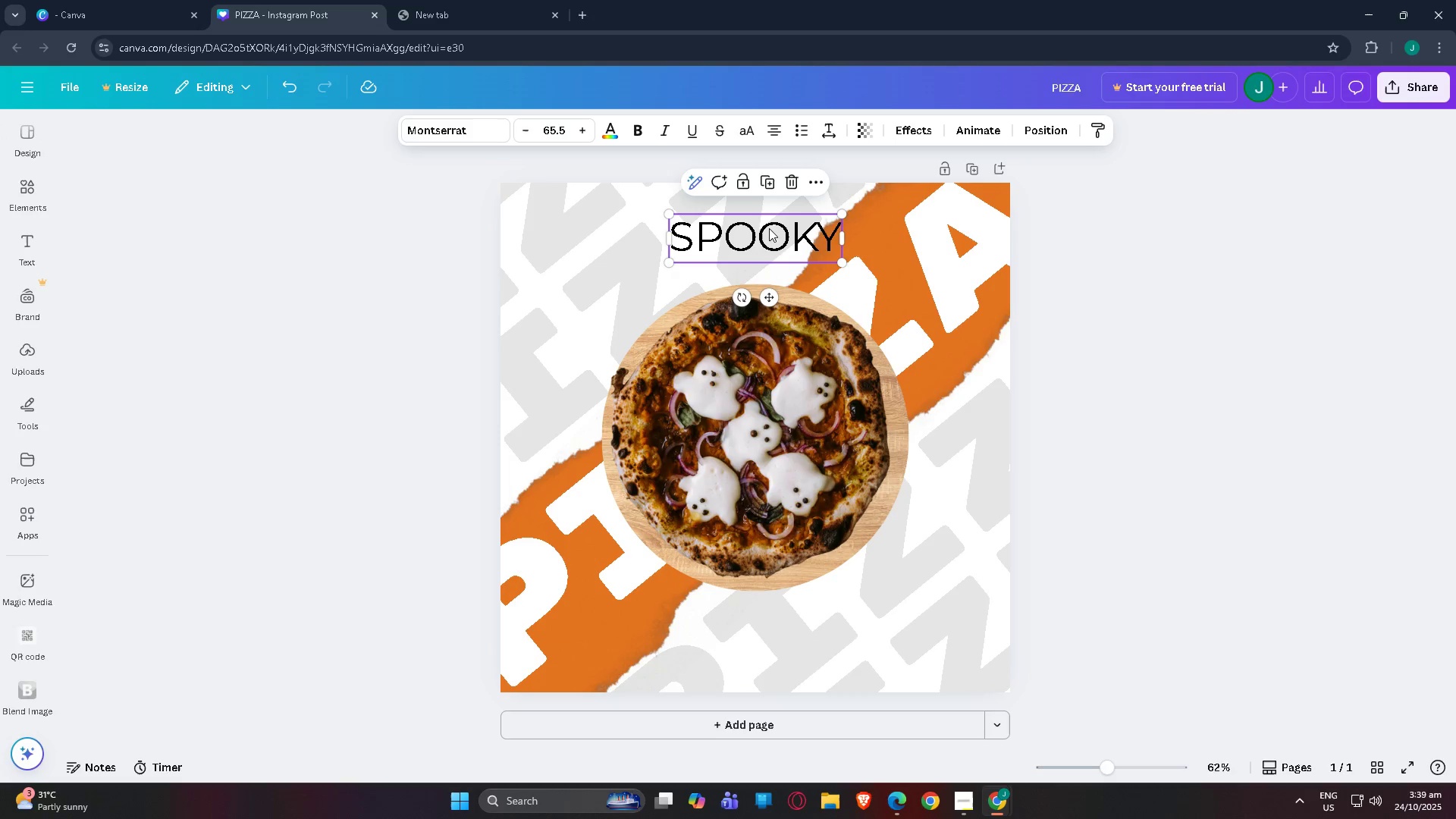 
left_click_drag(start_coordinate=[769, 228], to_coordinate=[767, 222])
 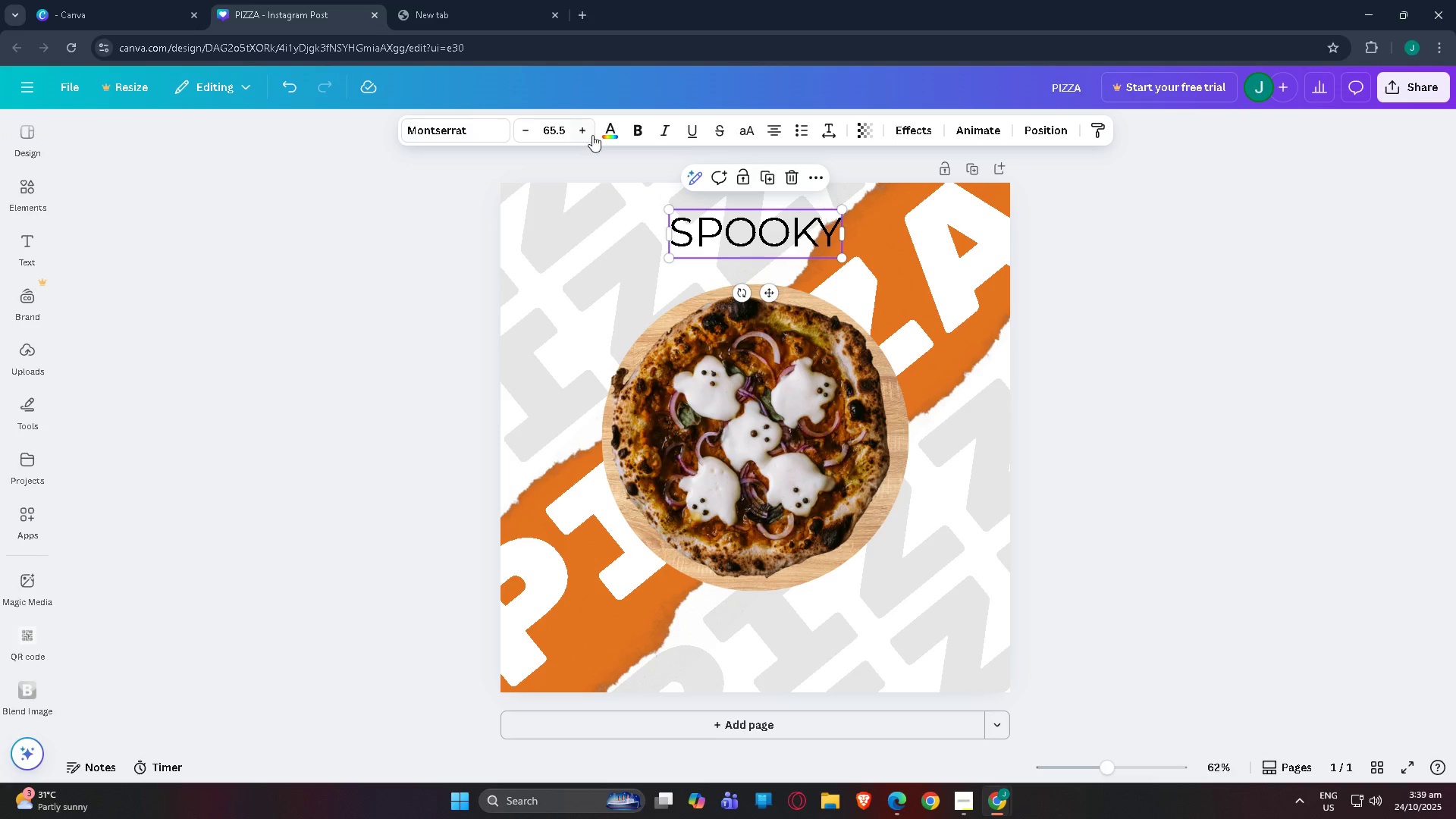 
mouse_move([617, 128])
 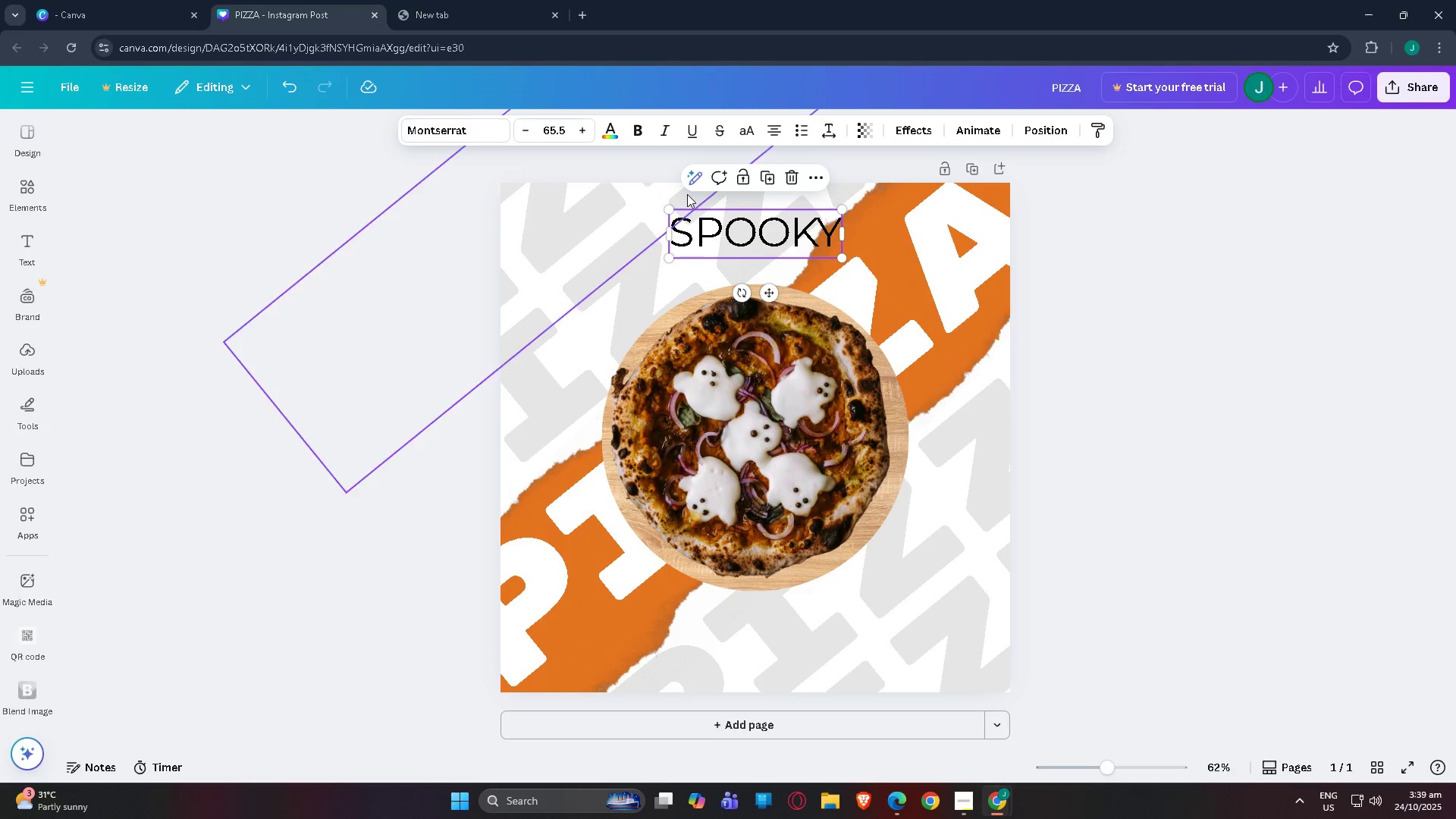 
double_click([687, 224])
 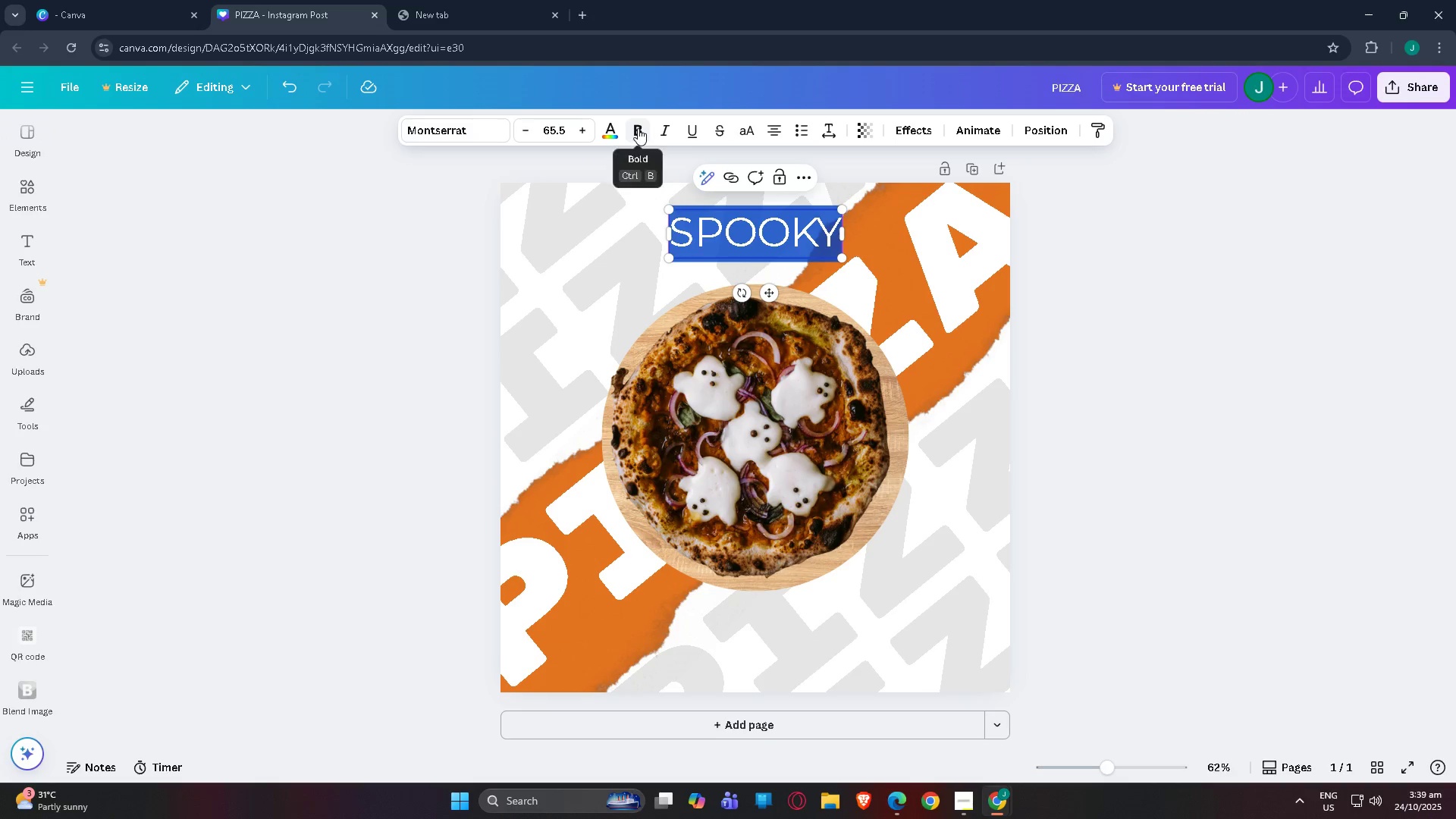 
left_click([638, 128])
 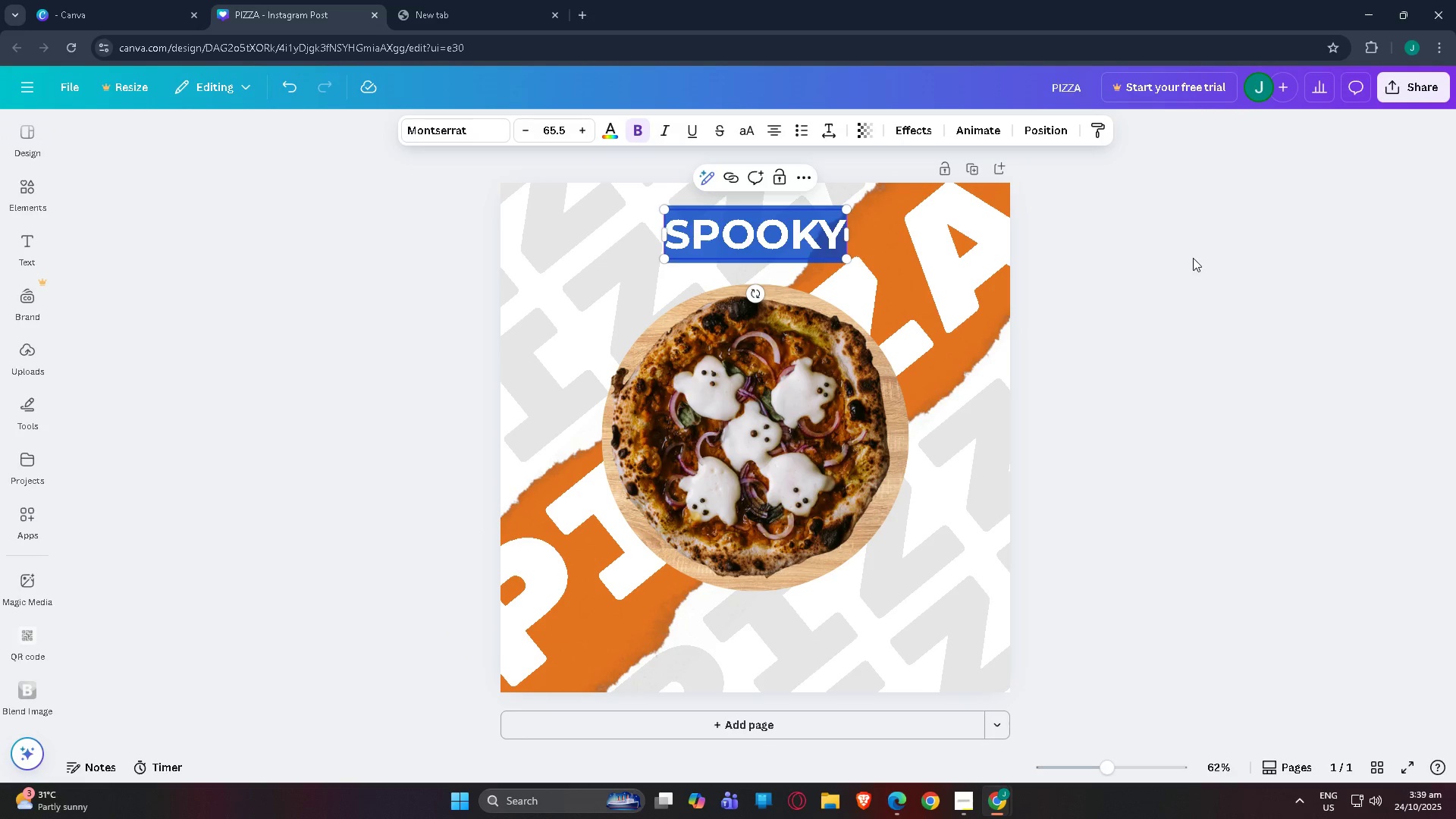 
left_click([1193, 258])
 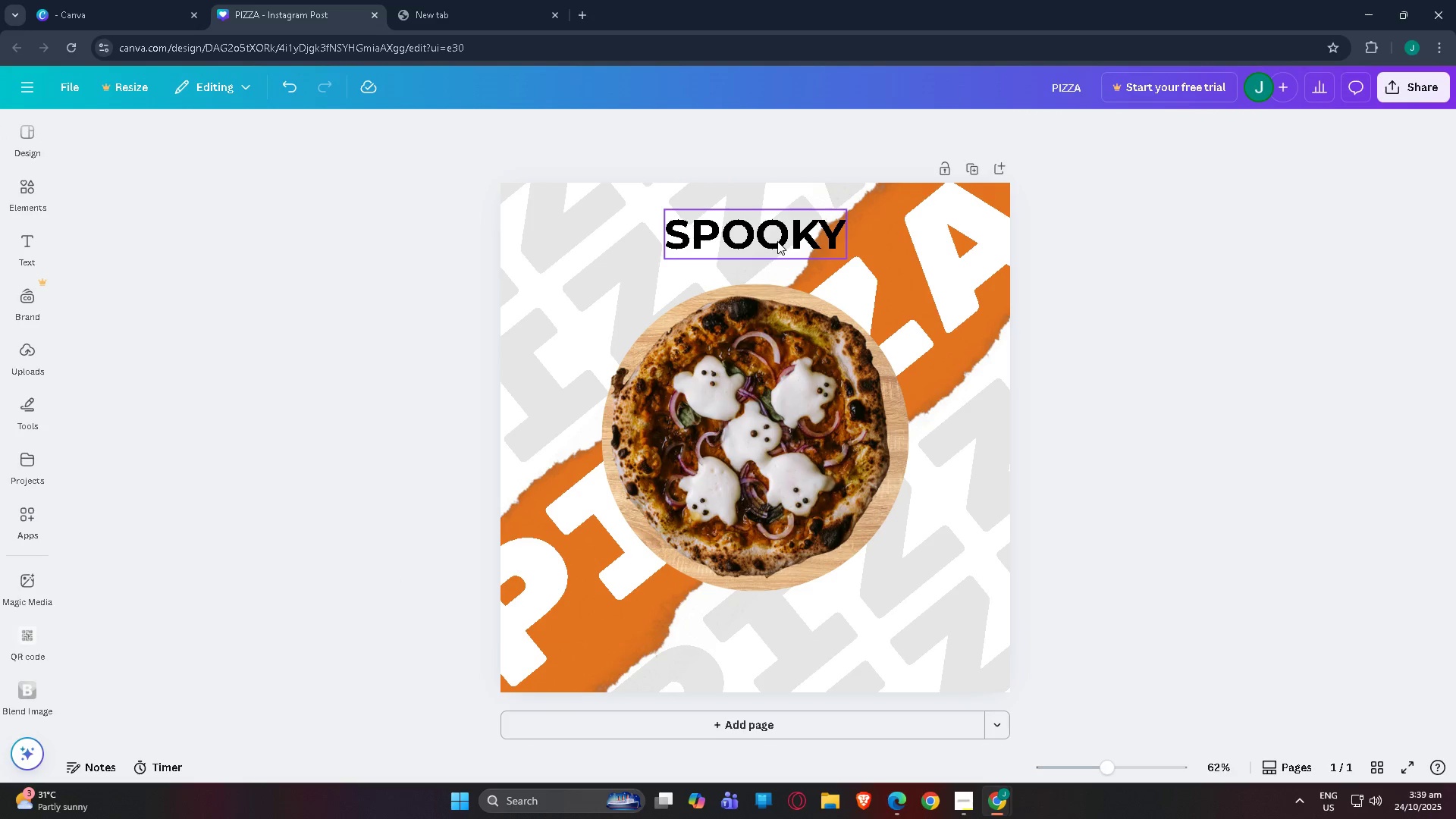 
left_click_drag(start_coordinate=[777, 241], to_coordinate=[777, 233])
 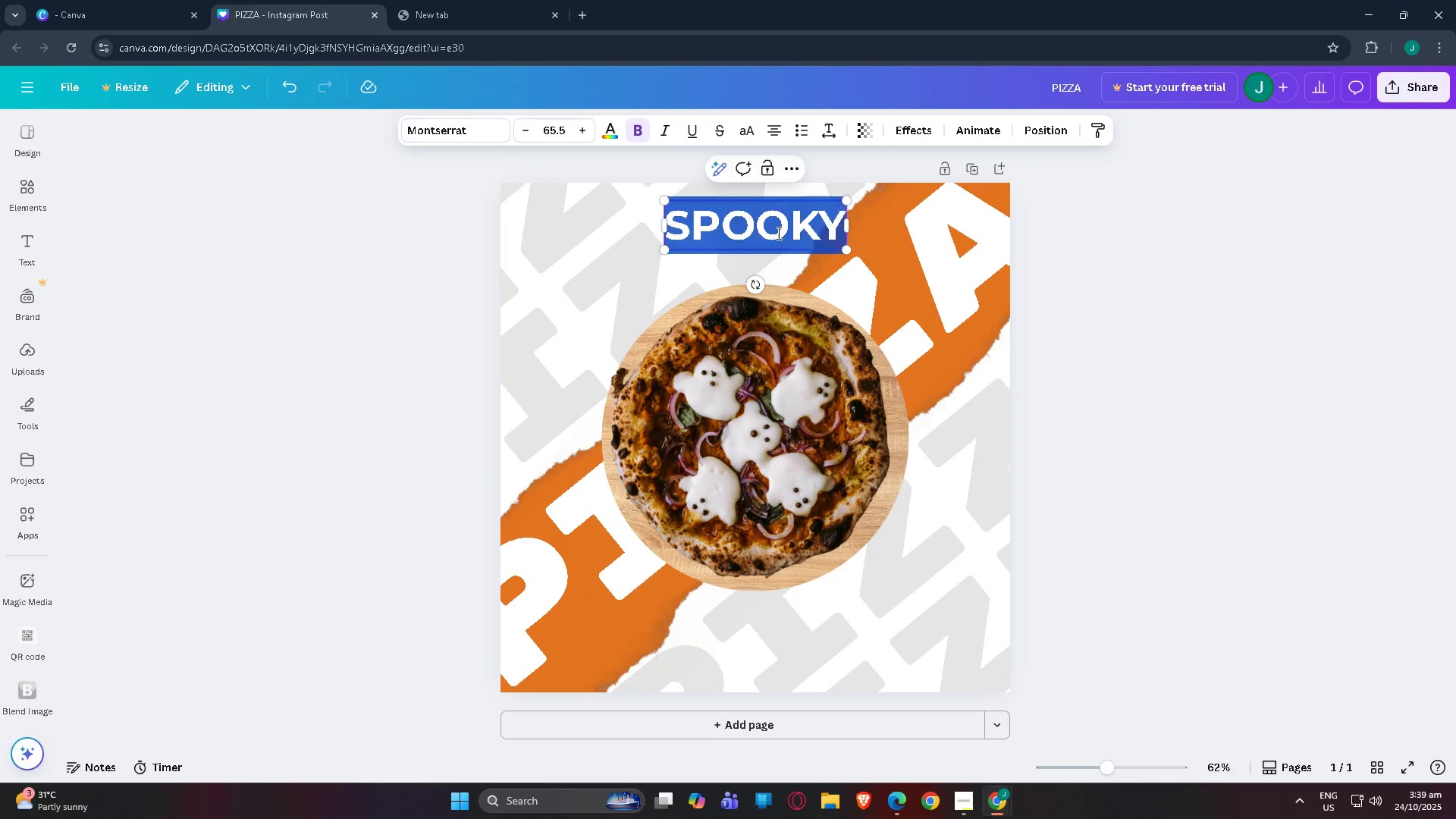 
double_click([777, 233])
 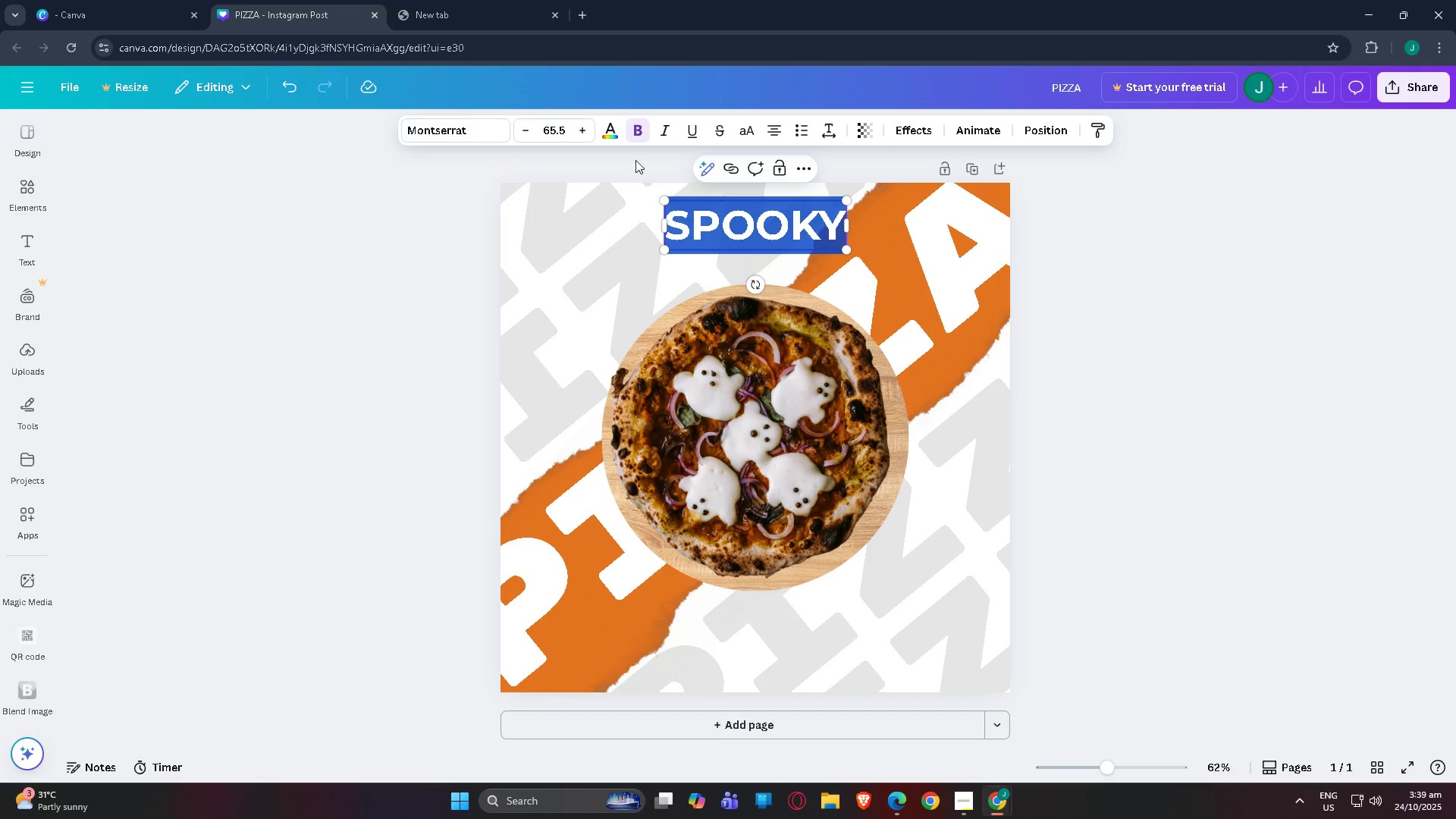 
key(Control+B)
 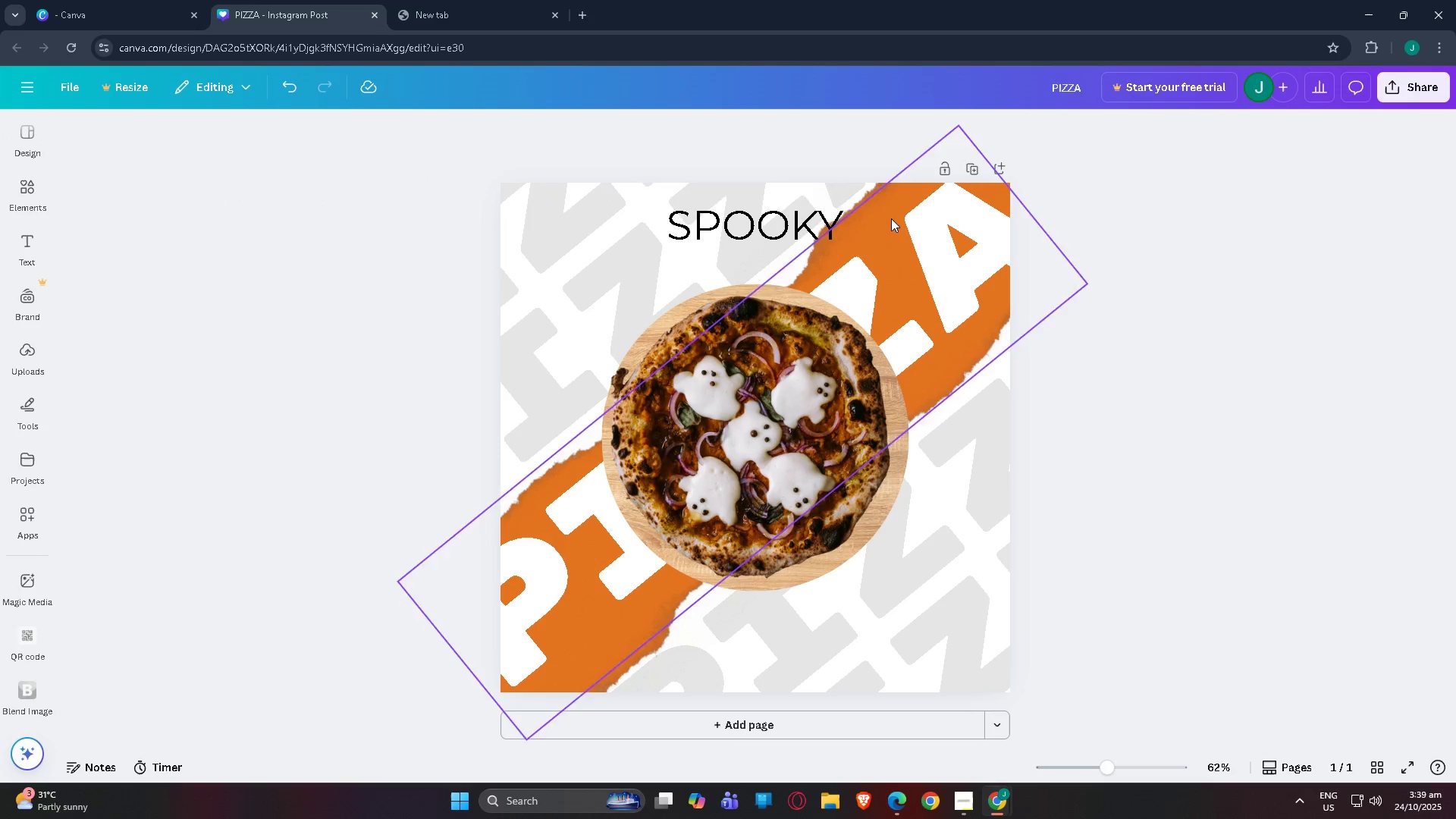 
double_click([772, 218])
 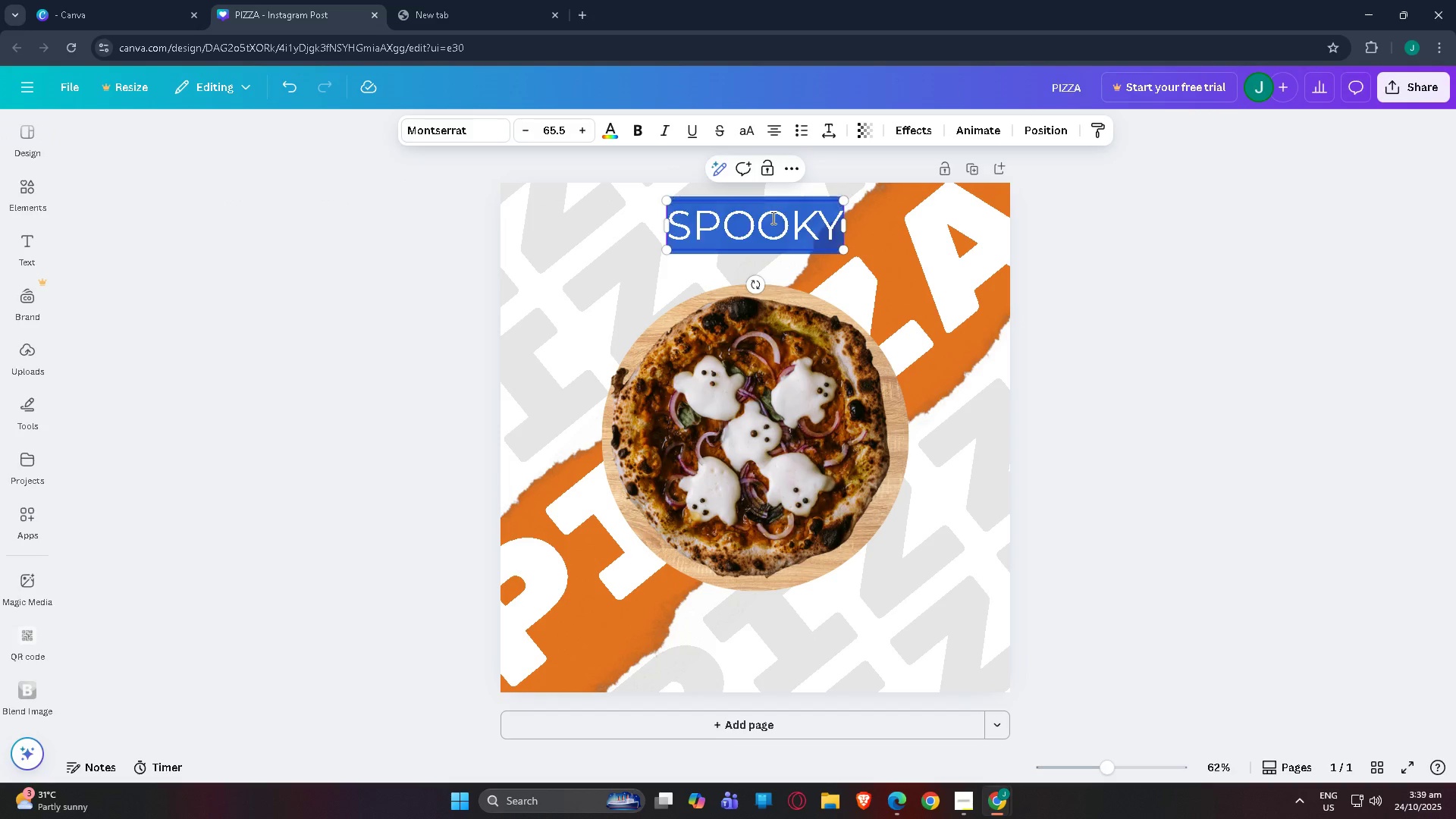 
triple_click([772, 218])
 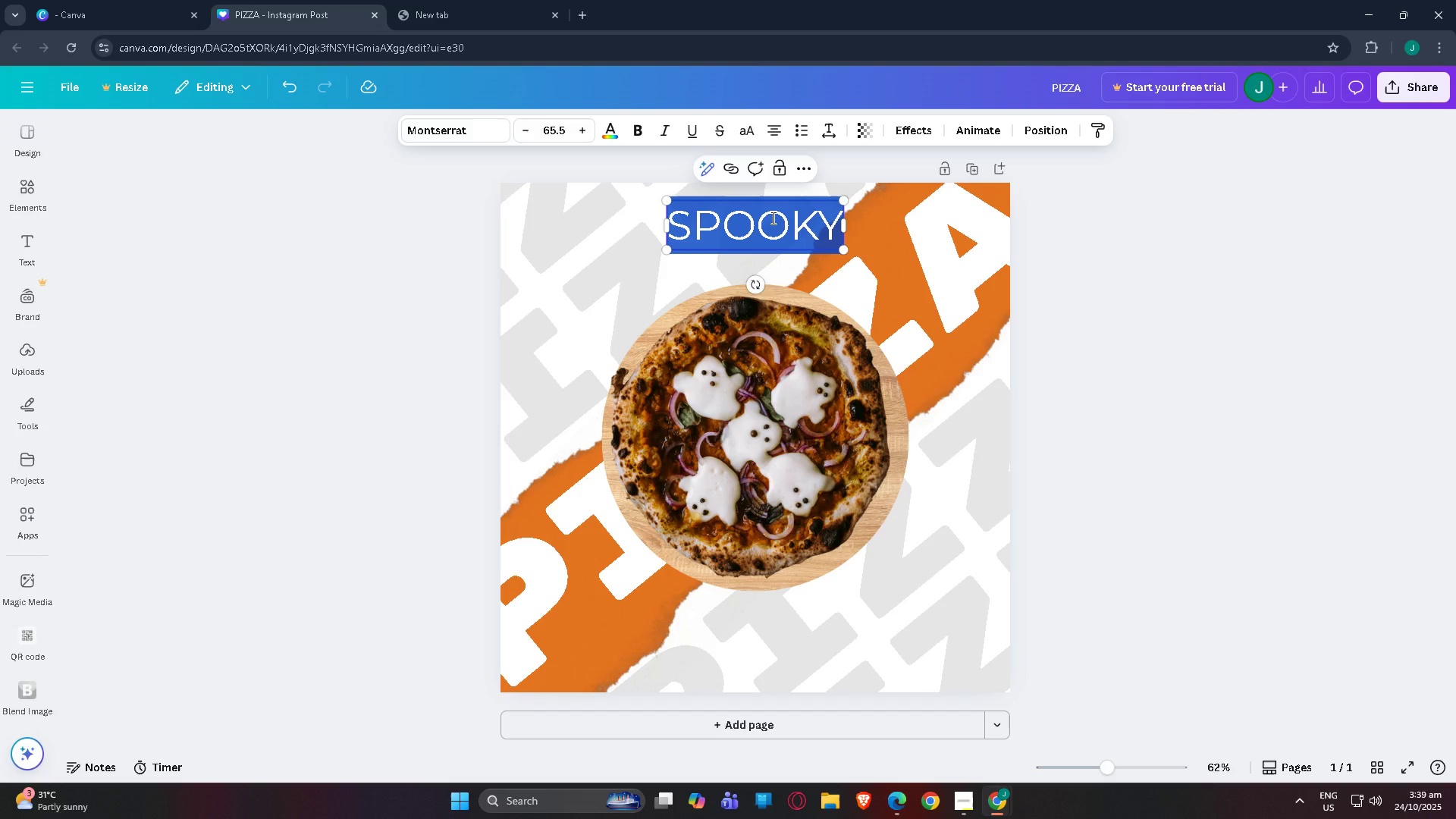 
triple_click([772, 218])
 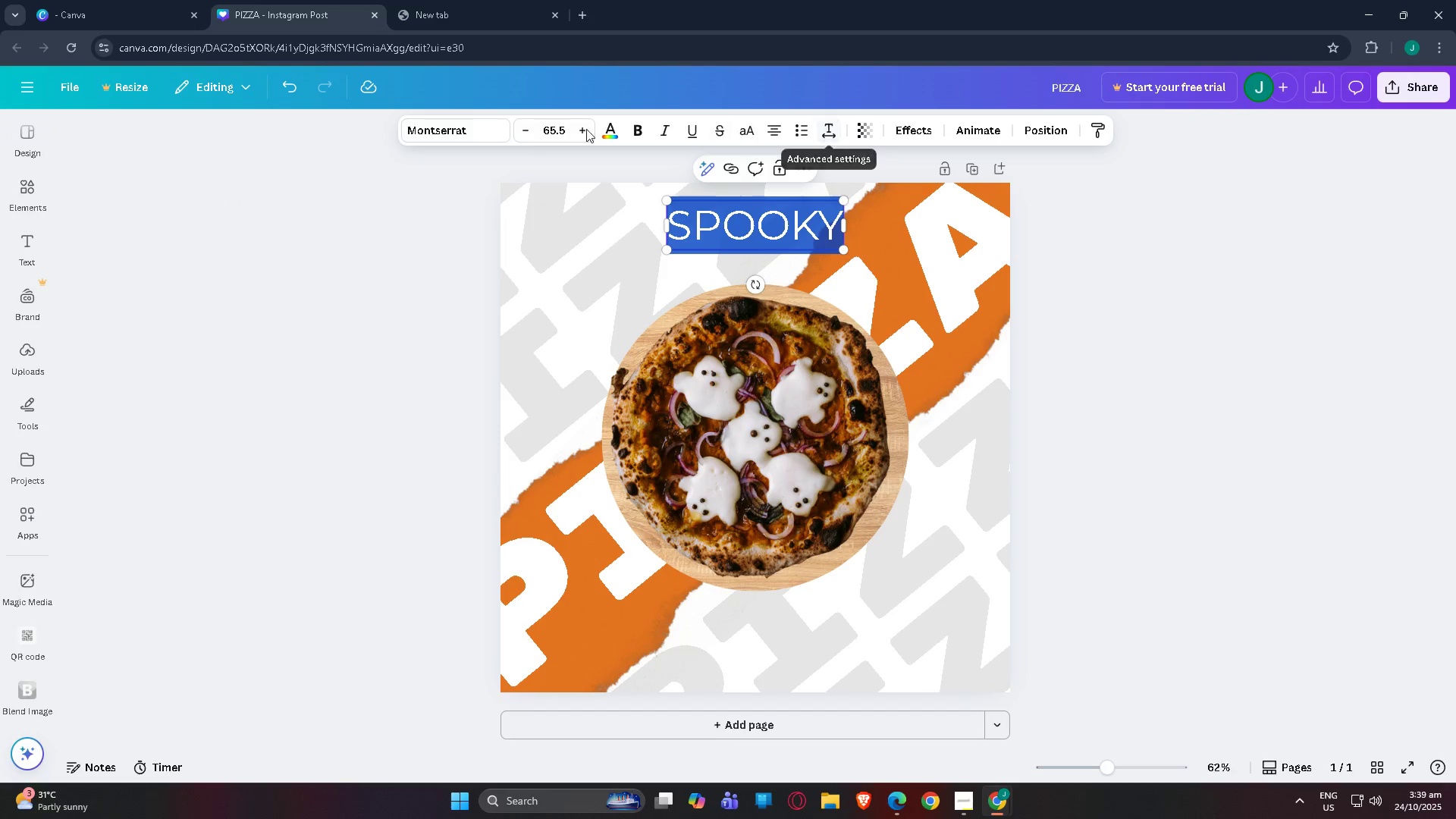 
left_click([432, 137])
 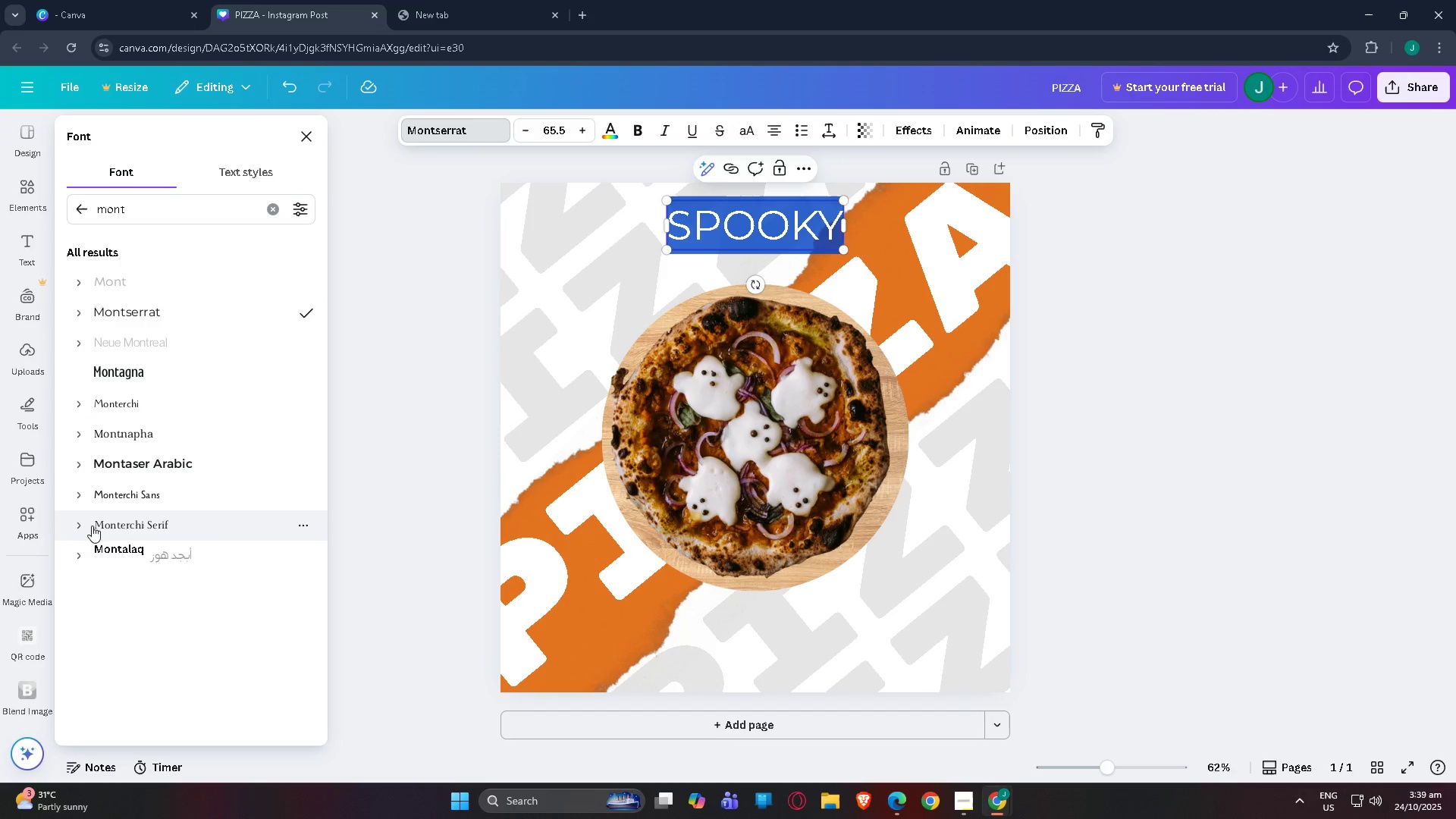 
left_click([105, 547])
 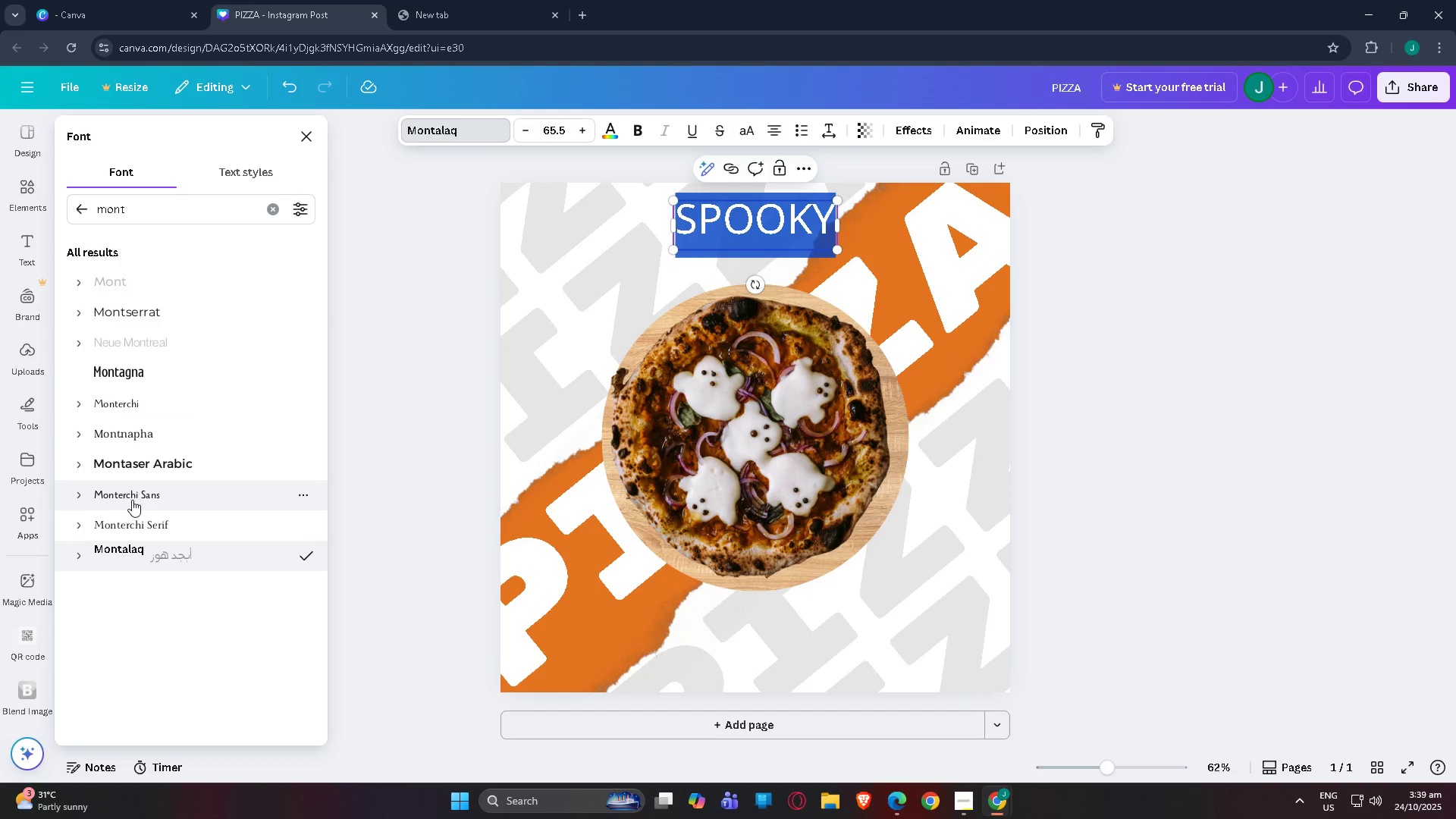 
left_click([139, 522])
 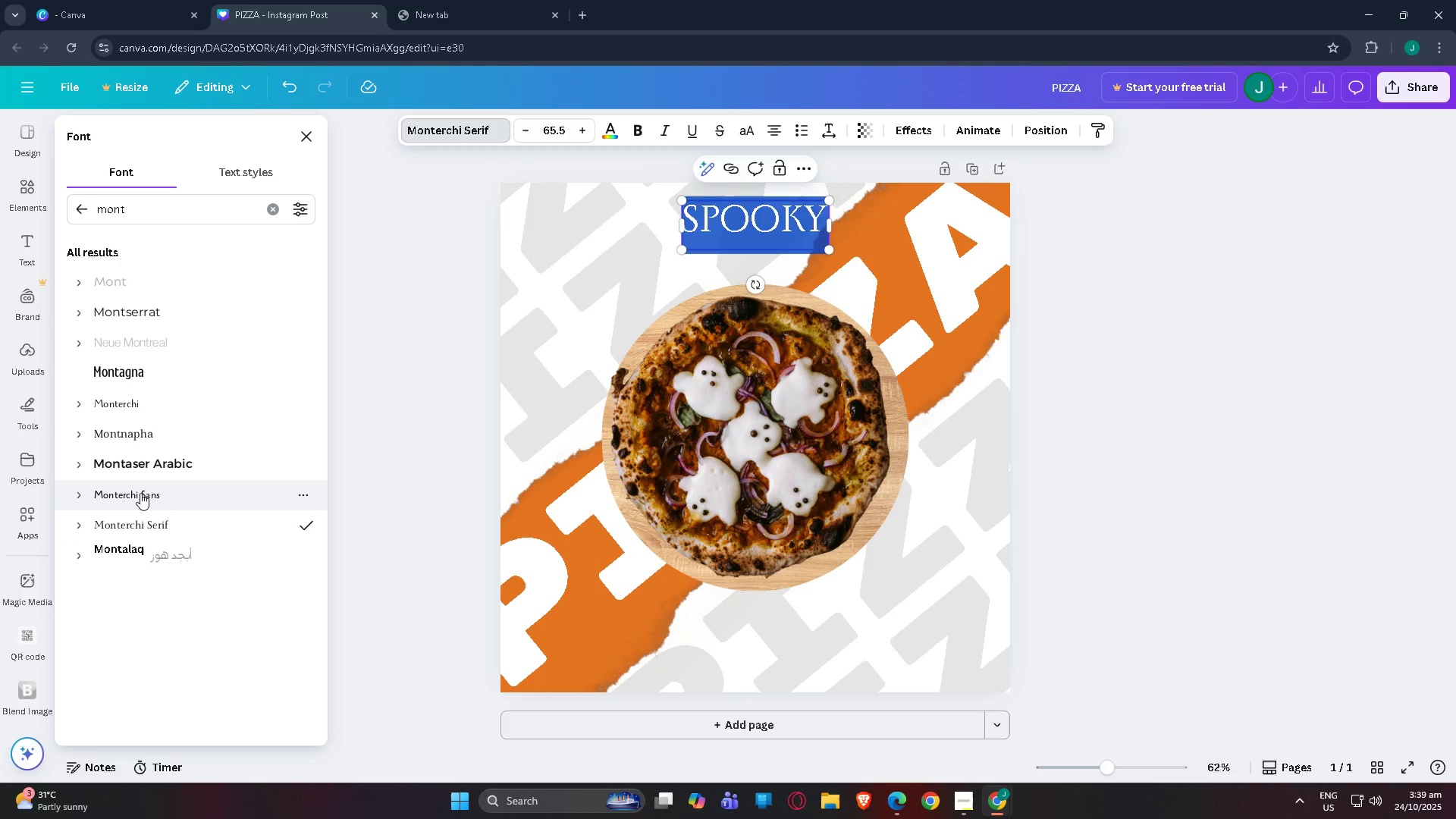 
left_click([140, 493])
 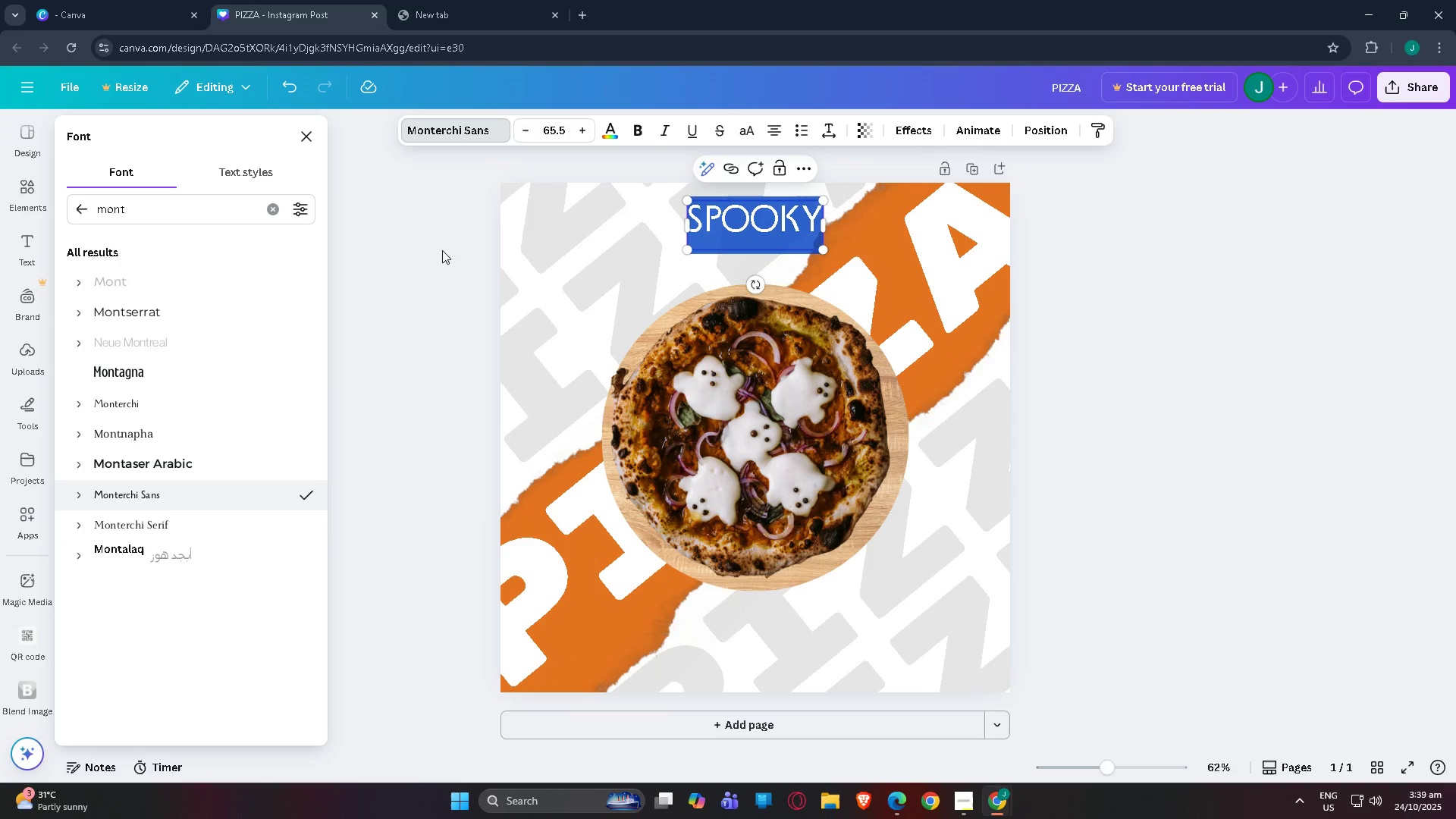 
double_click([1059, 250])
 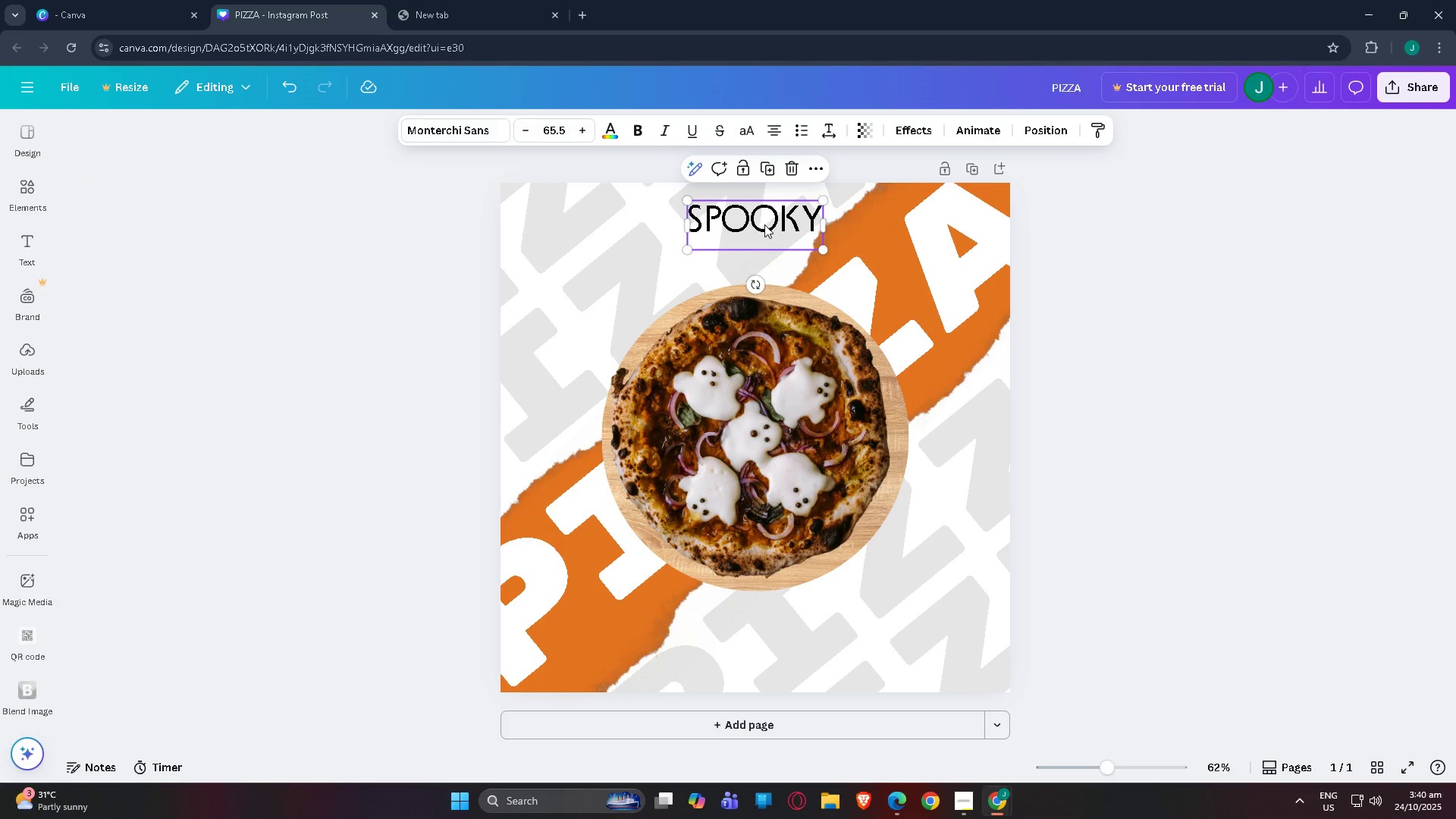 
left_click([764, 224])
 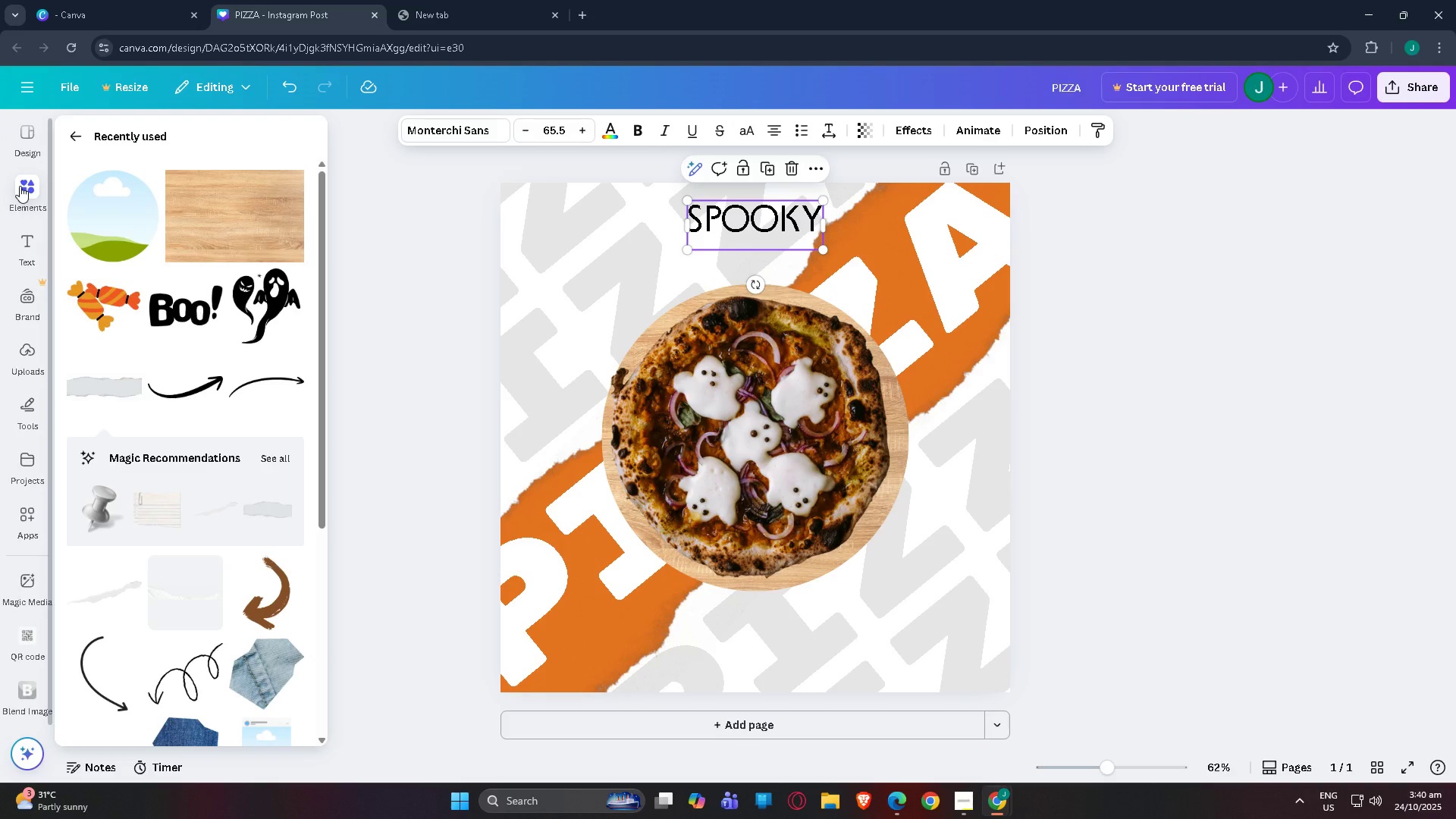 
left_click([20, 186])
 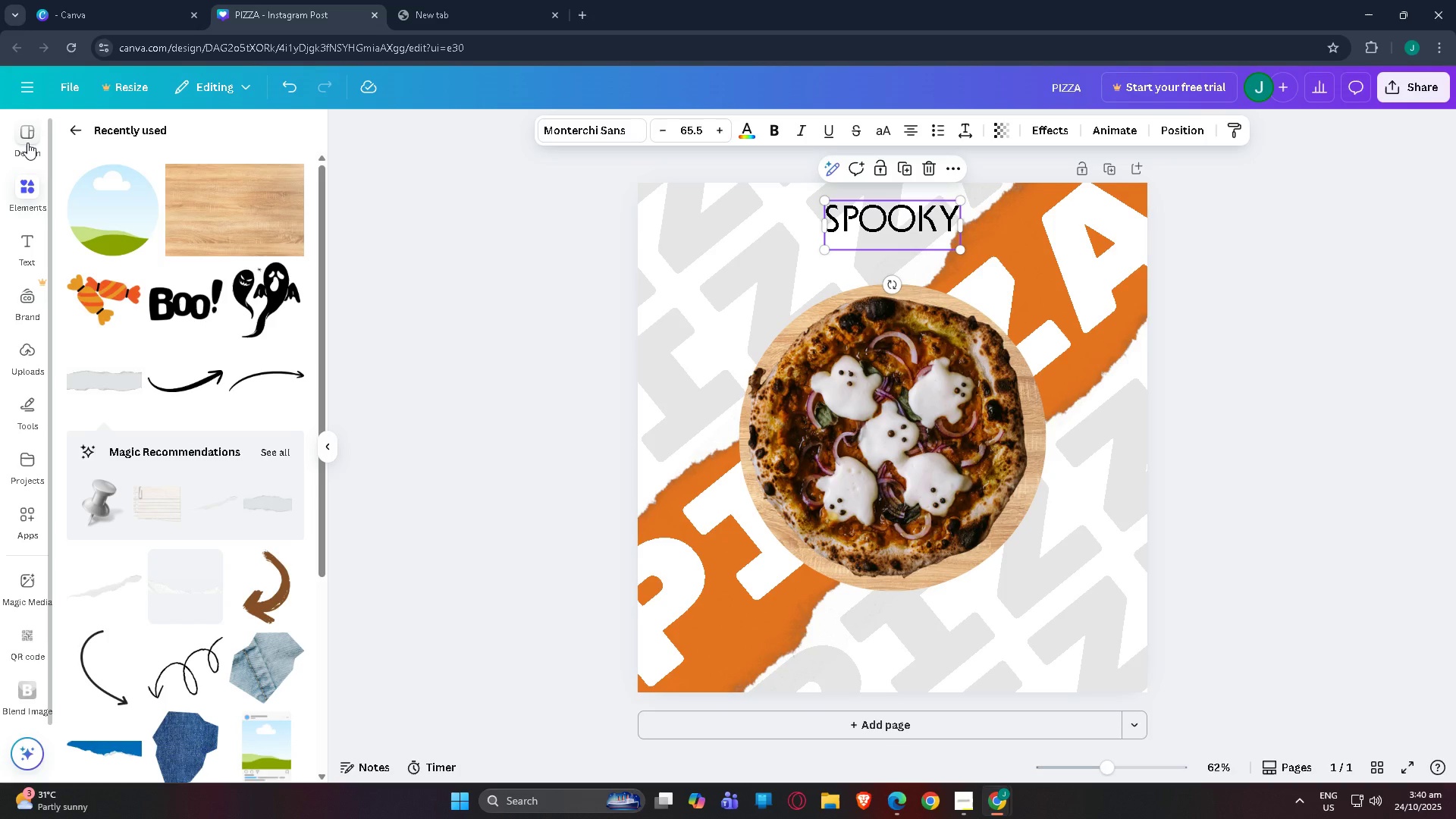 
double_click([70, 130])
 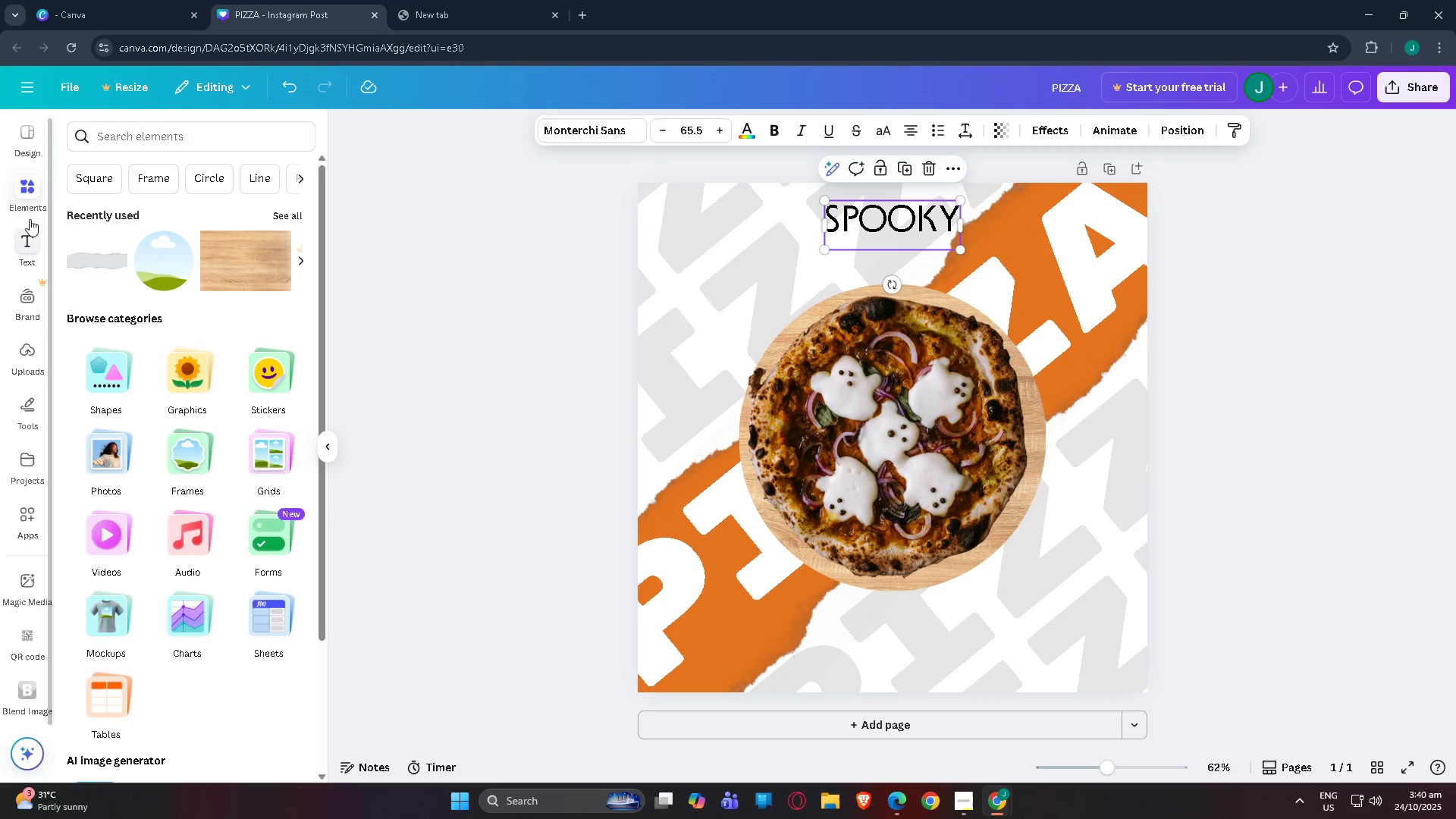 
left_click([33, 181])
 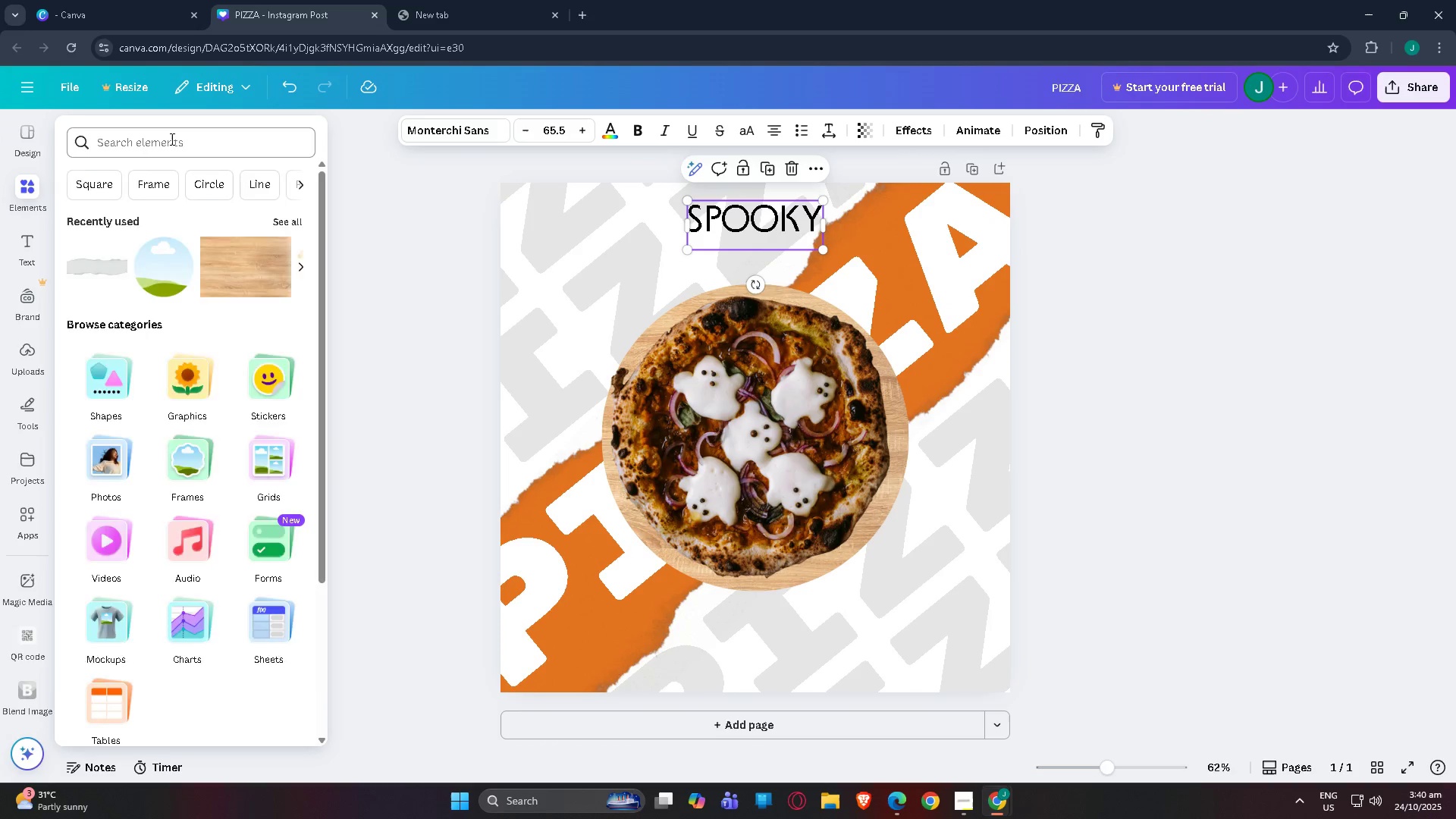 
left_click([171, 139])
 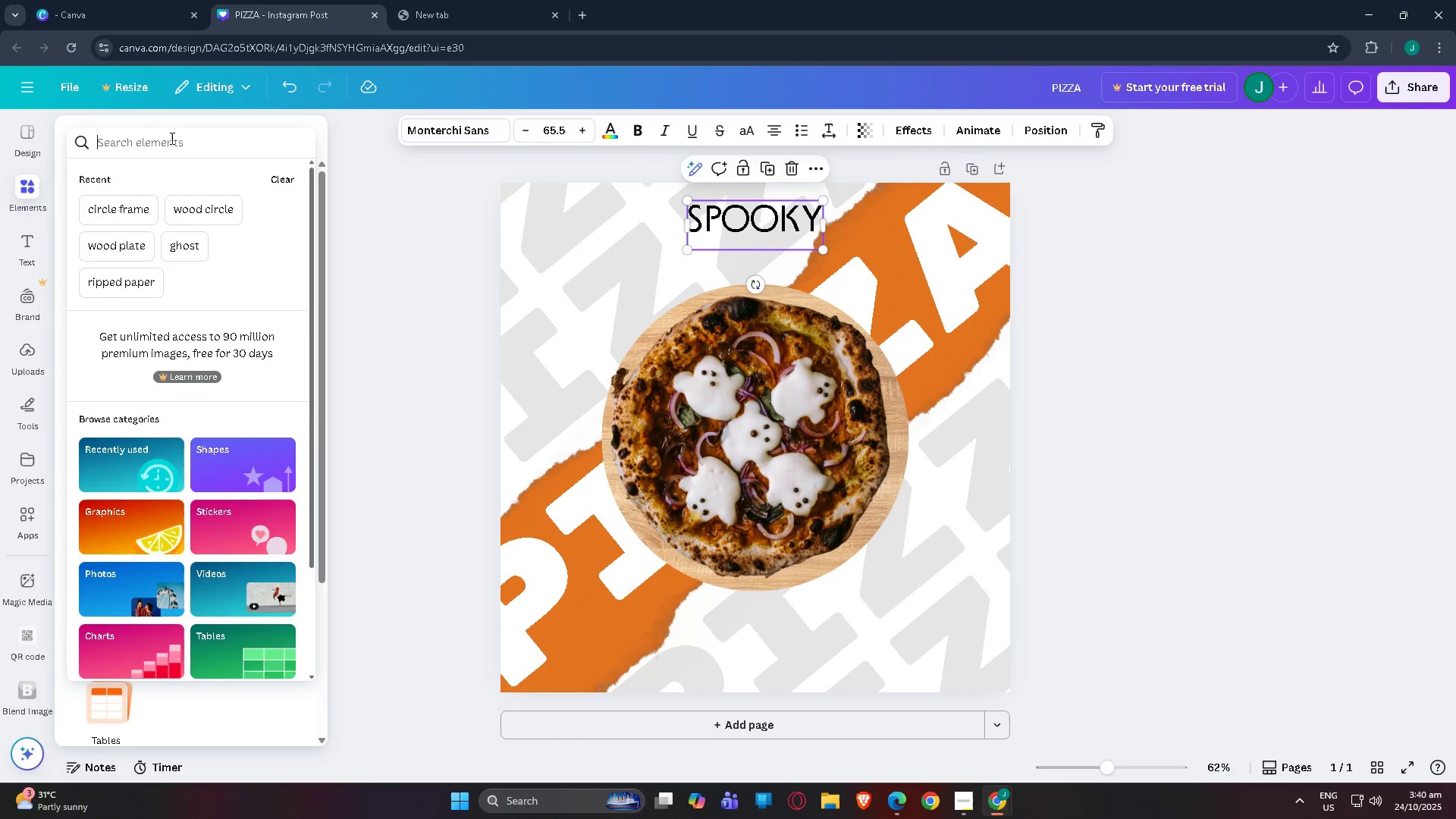 
type(shost)
 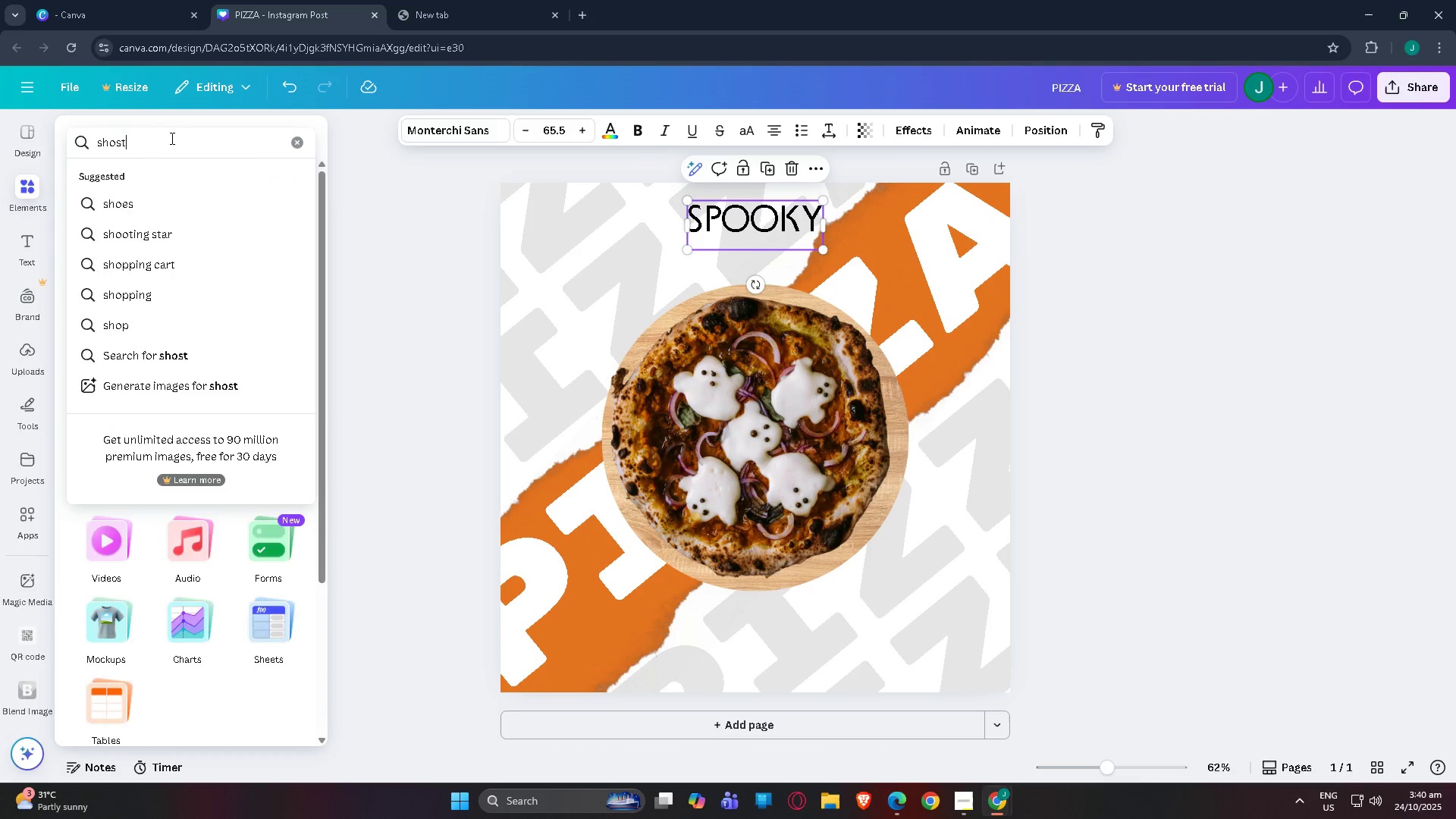 
key(Enter)
 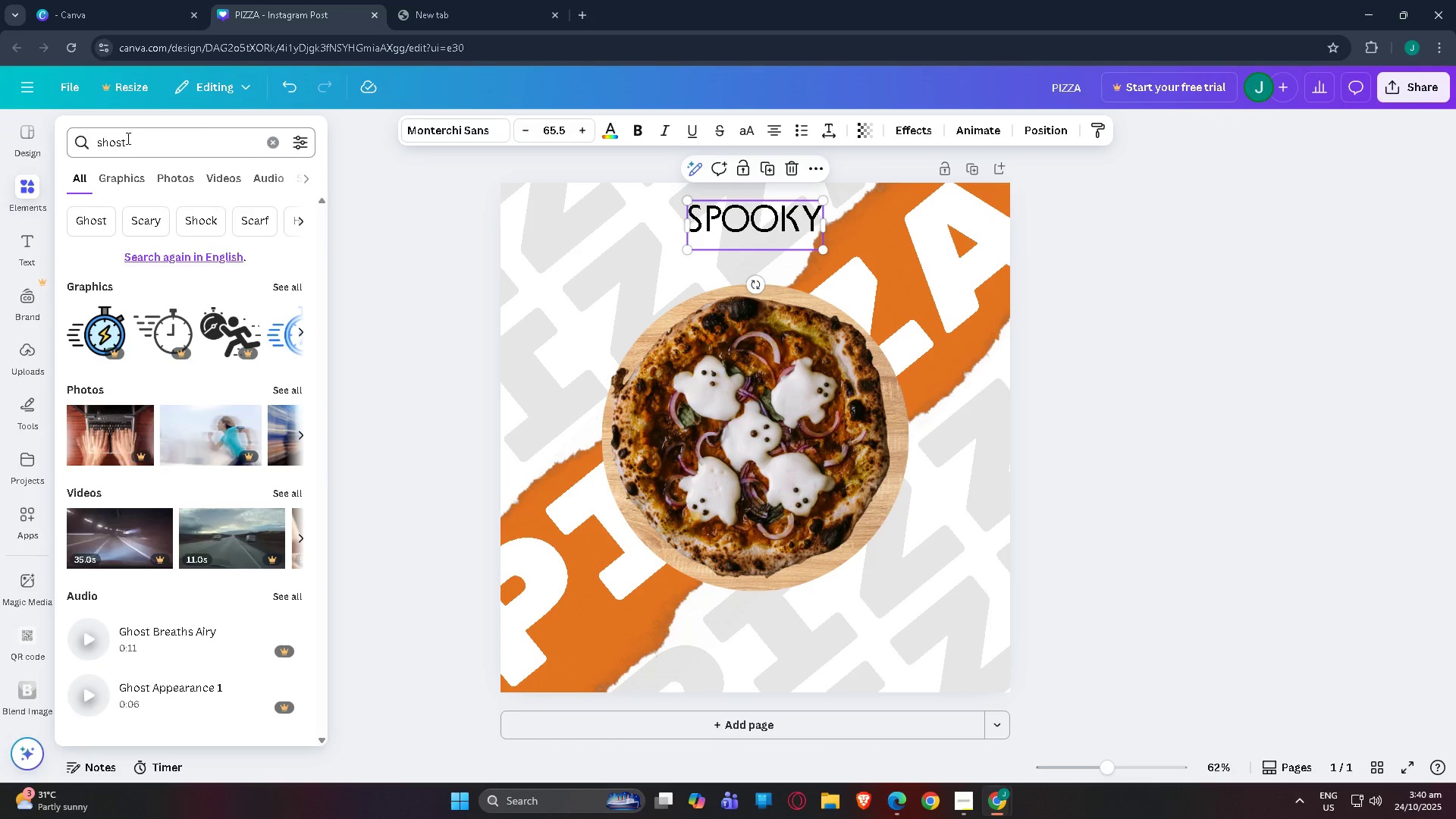 
double_click([105, 146])
 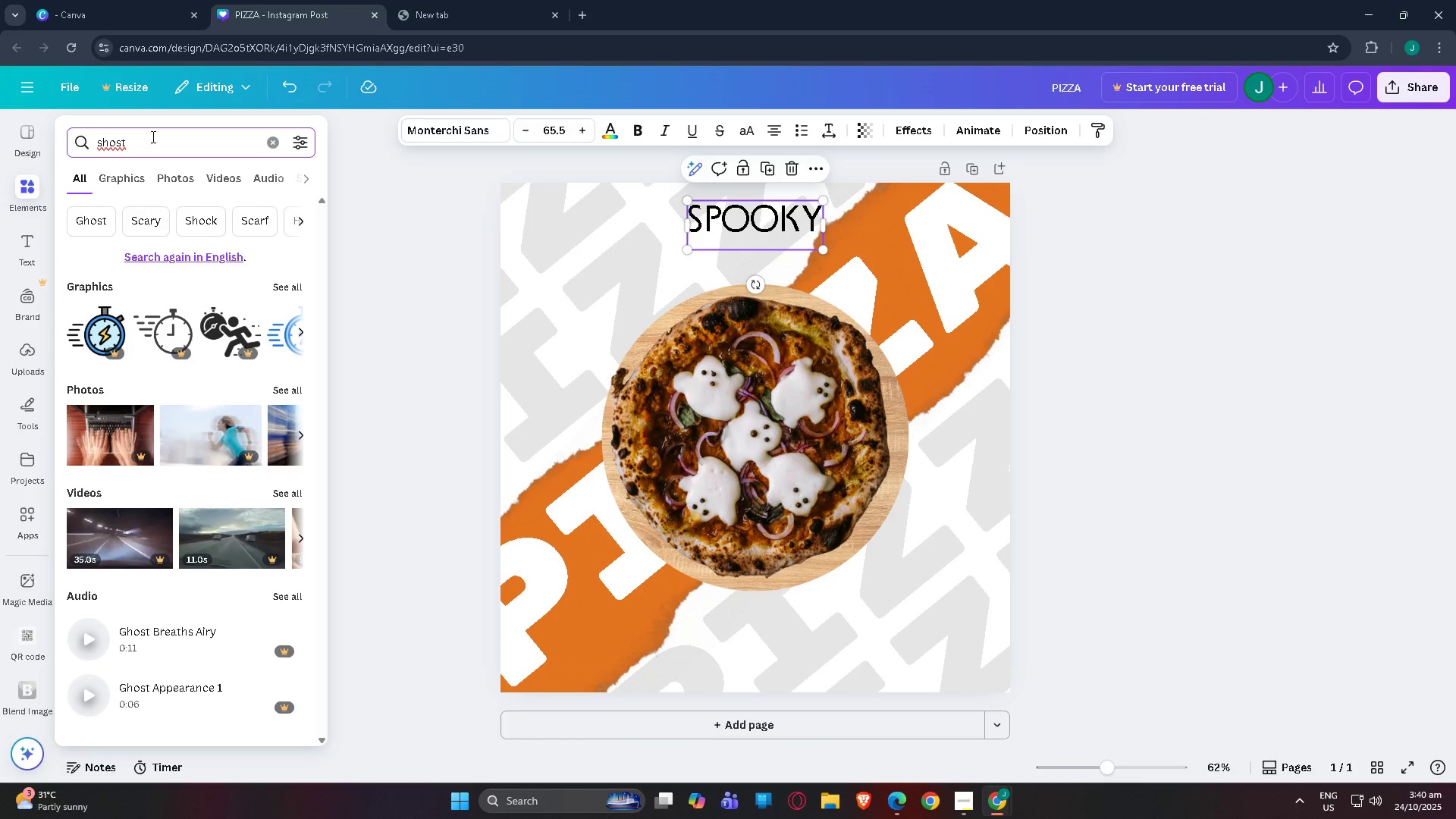 
key(Backspace)
 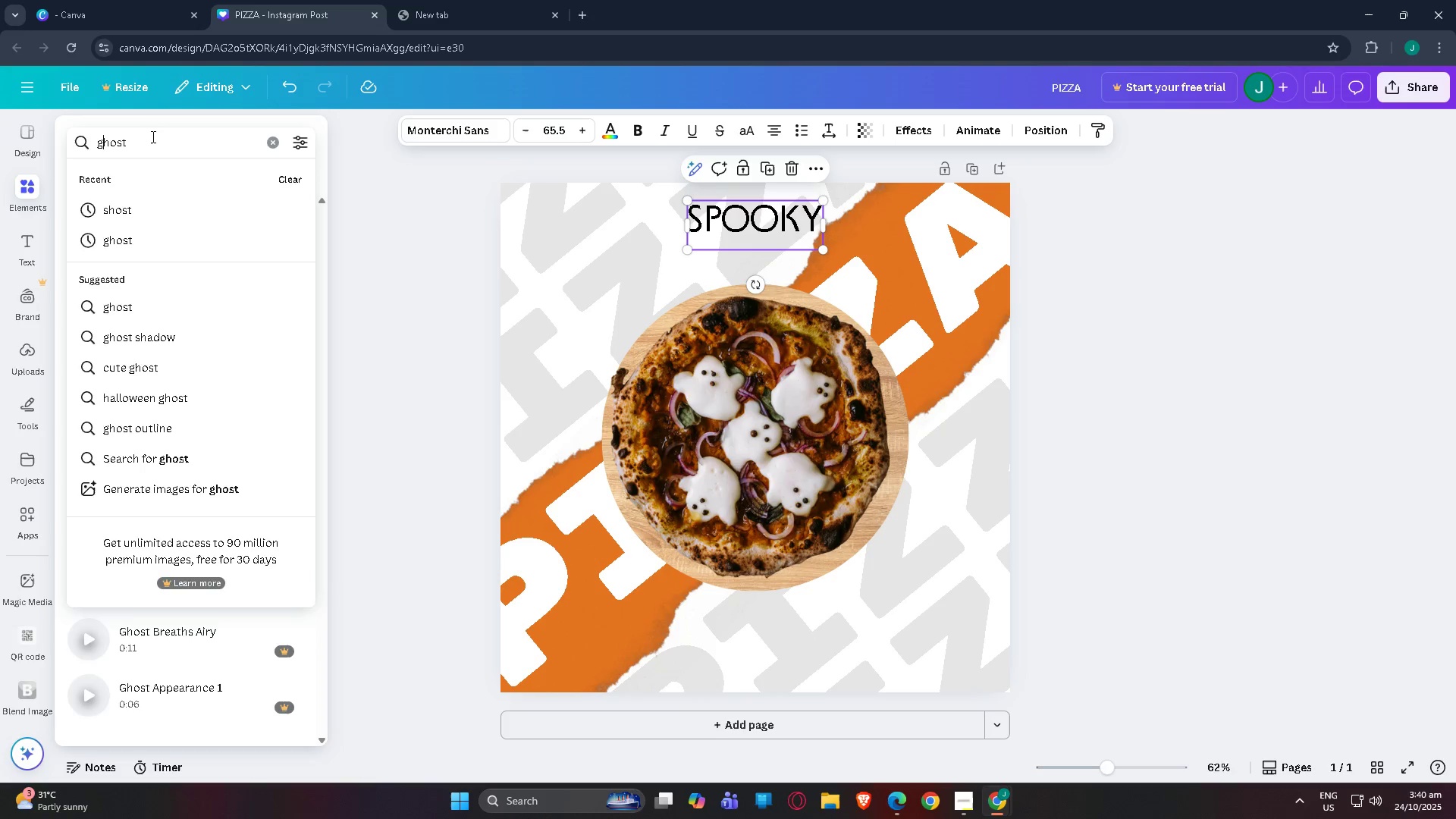 
key(G)
 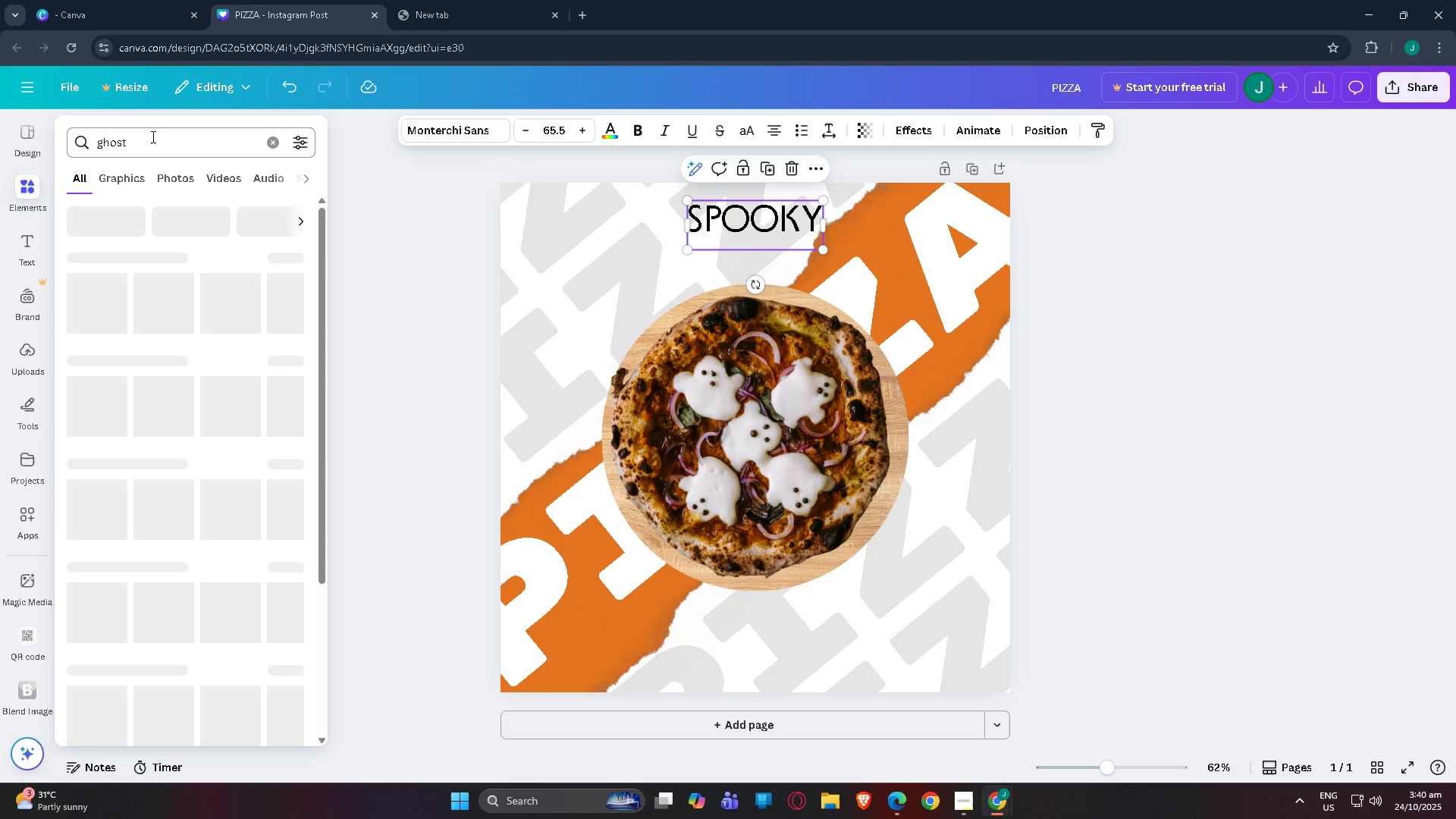 
key(Enter)
 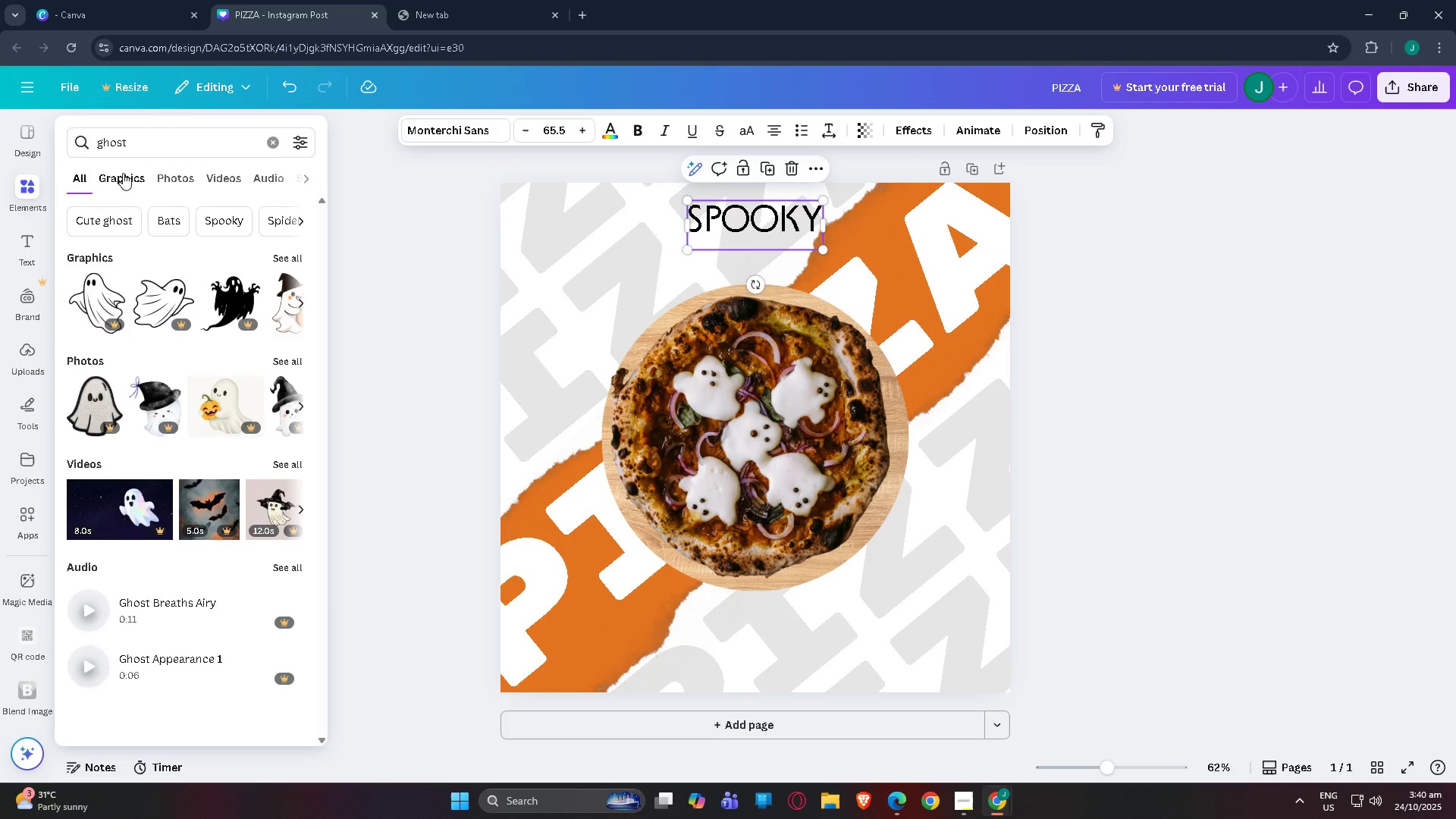 
left_click([123, 173])
 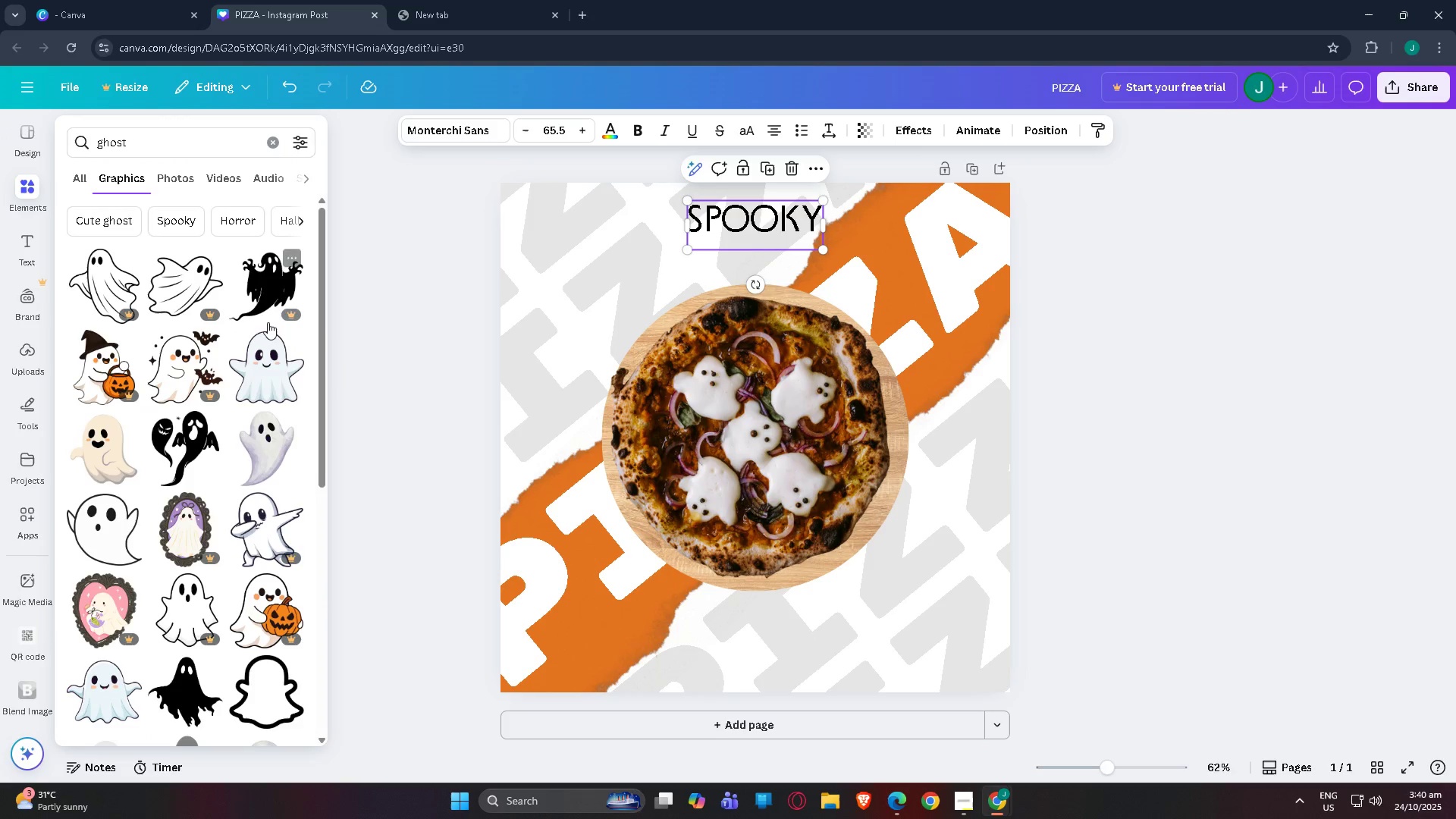 
wait(5.71)
 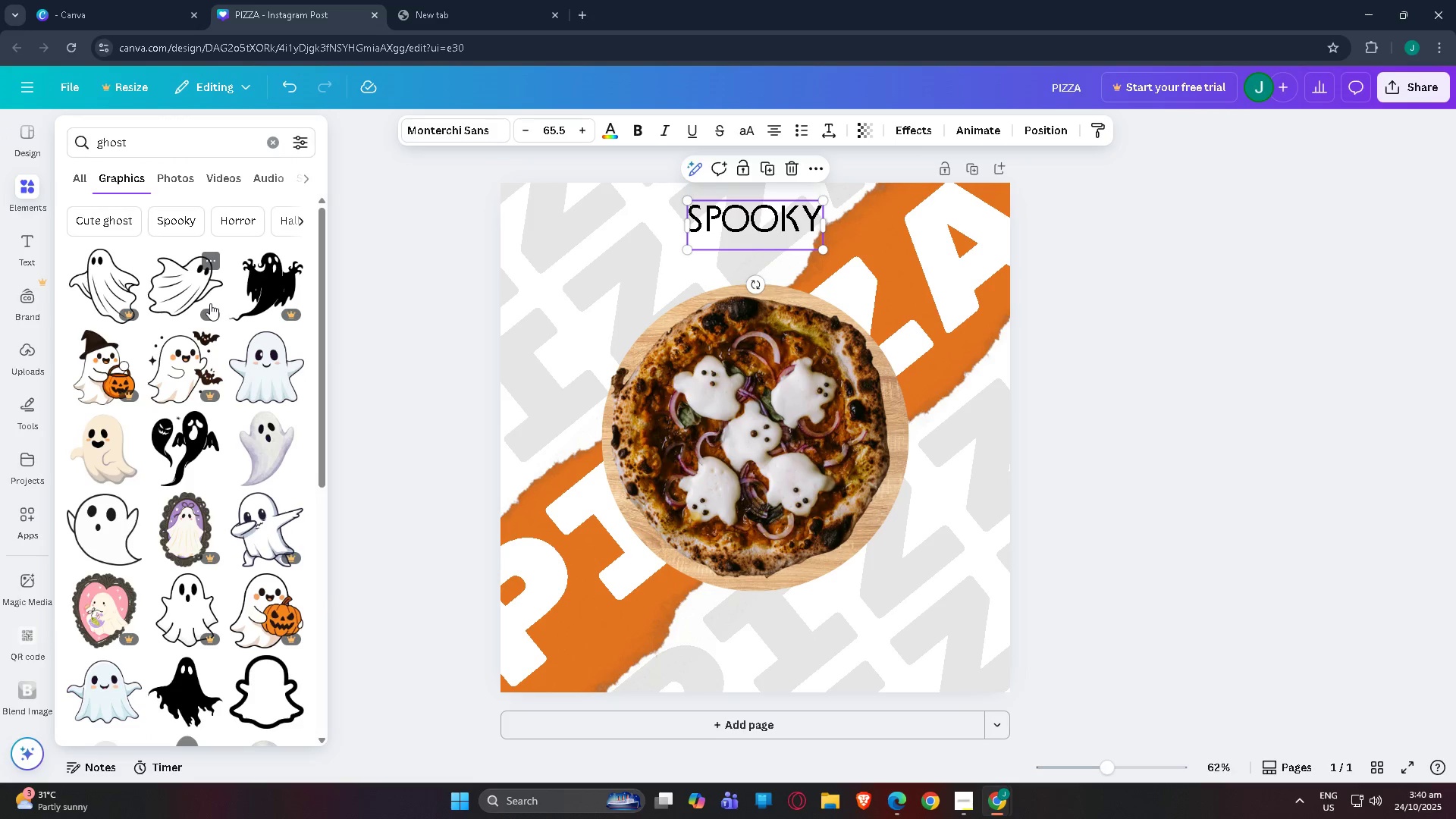 
scroll: coordinate [302, 348], scroll_direction: up, amount: 1.0
 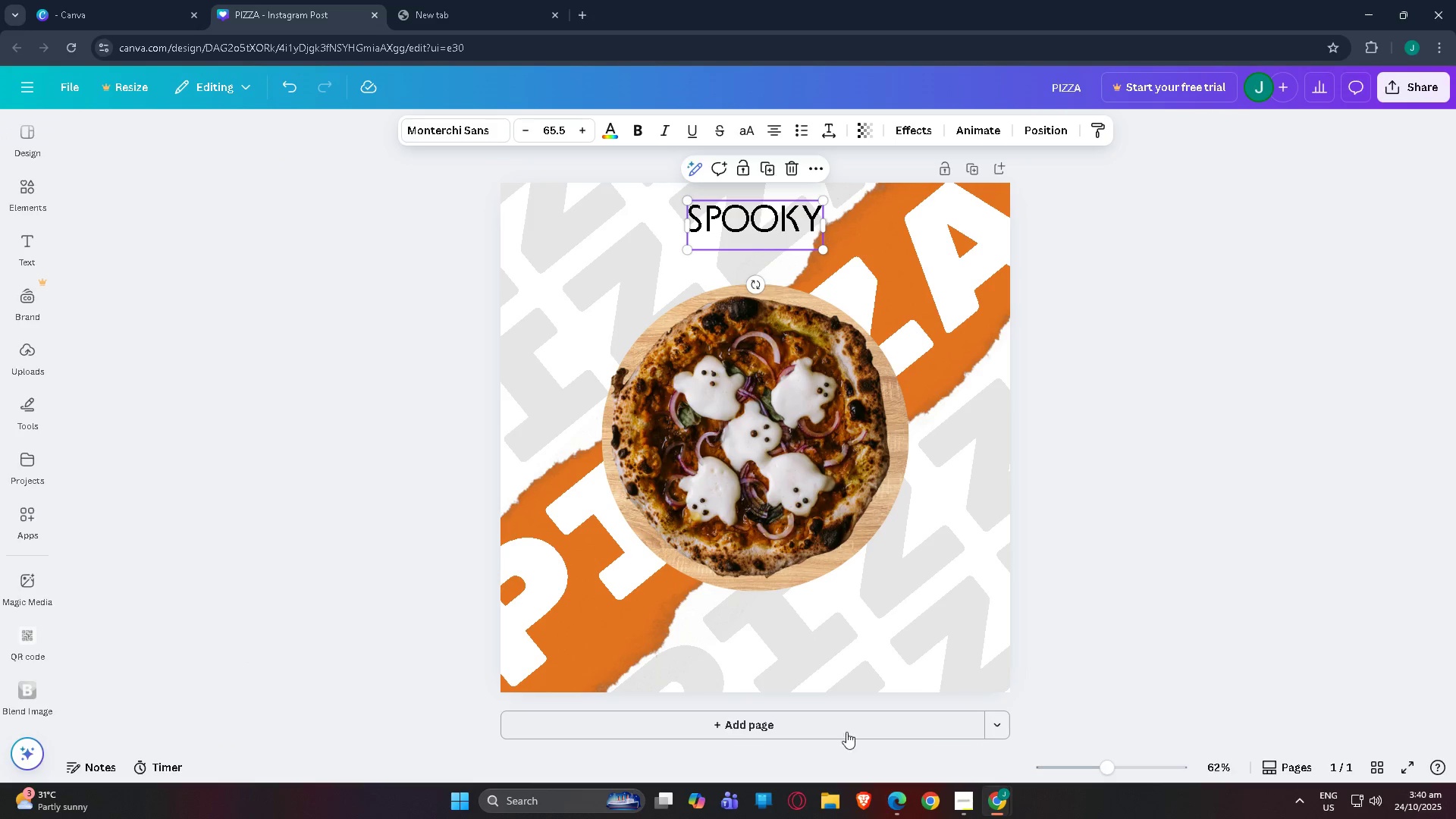 
left_click_drag(start_coordinate=[1130, 767], to_coordinate=[1176, 767])
 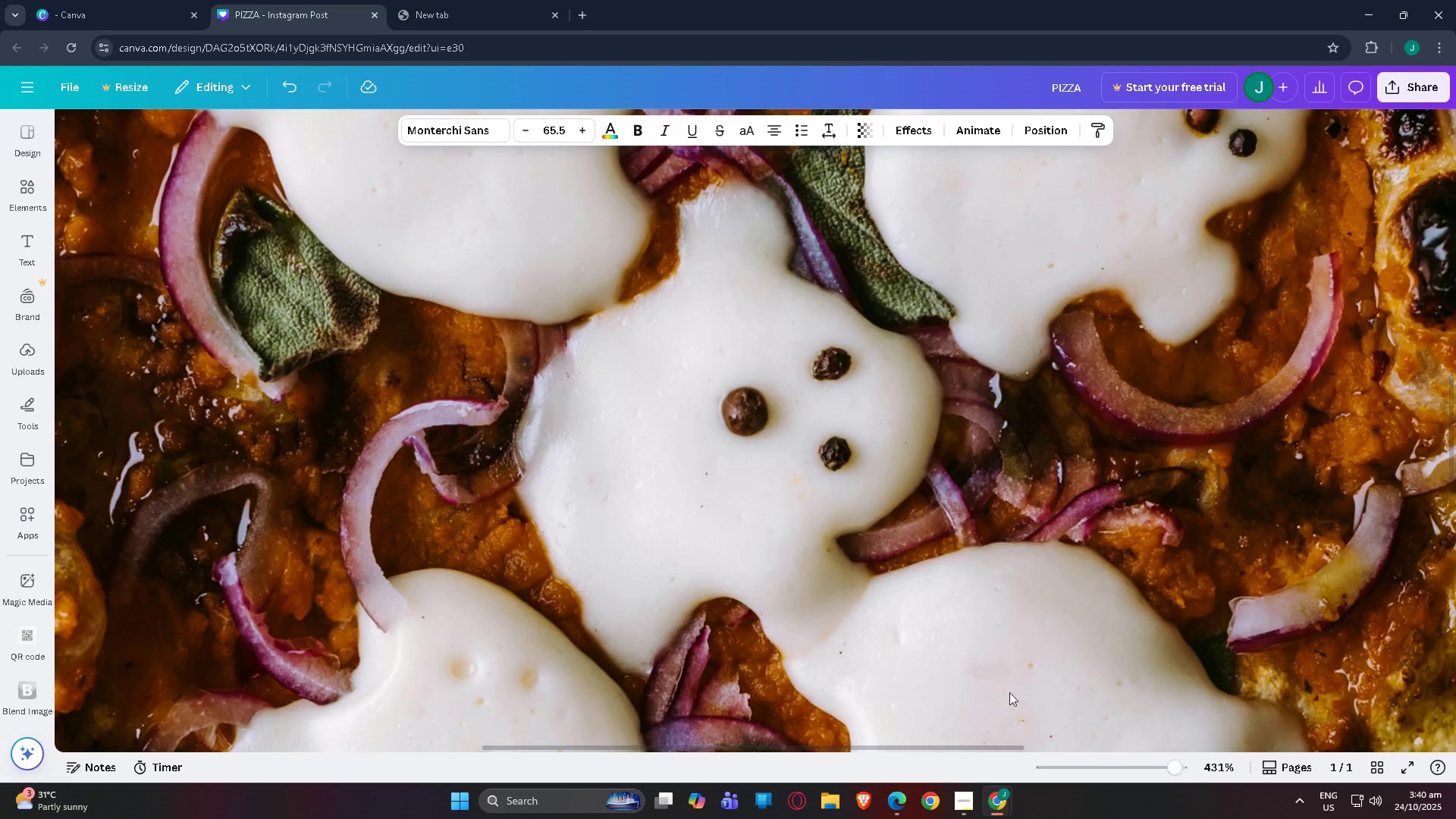 
scroll: coordinate [935, 502], scroll_direction: up, amount: 23.0
 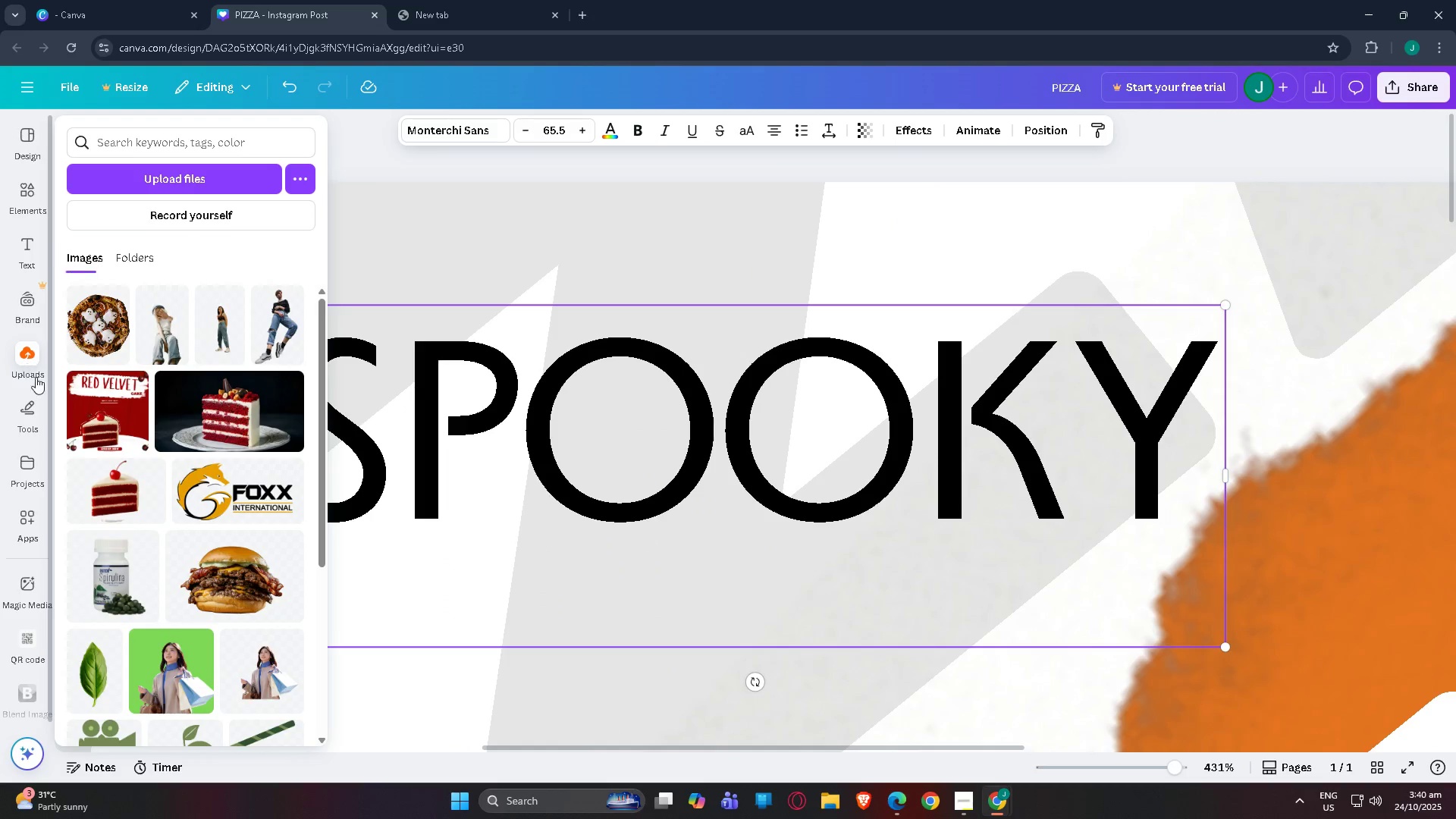 
wait(5.54)
 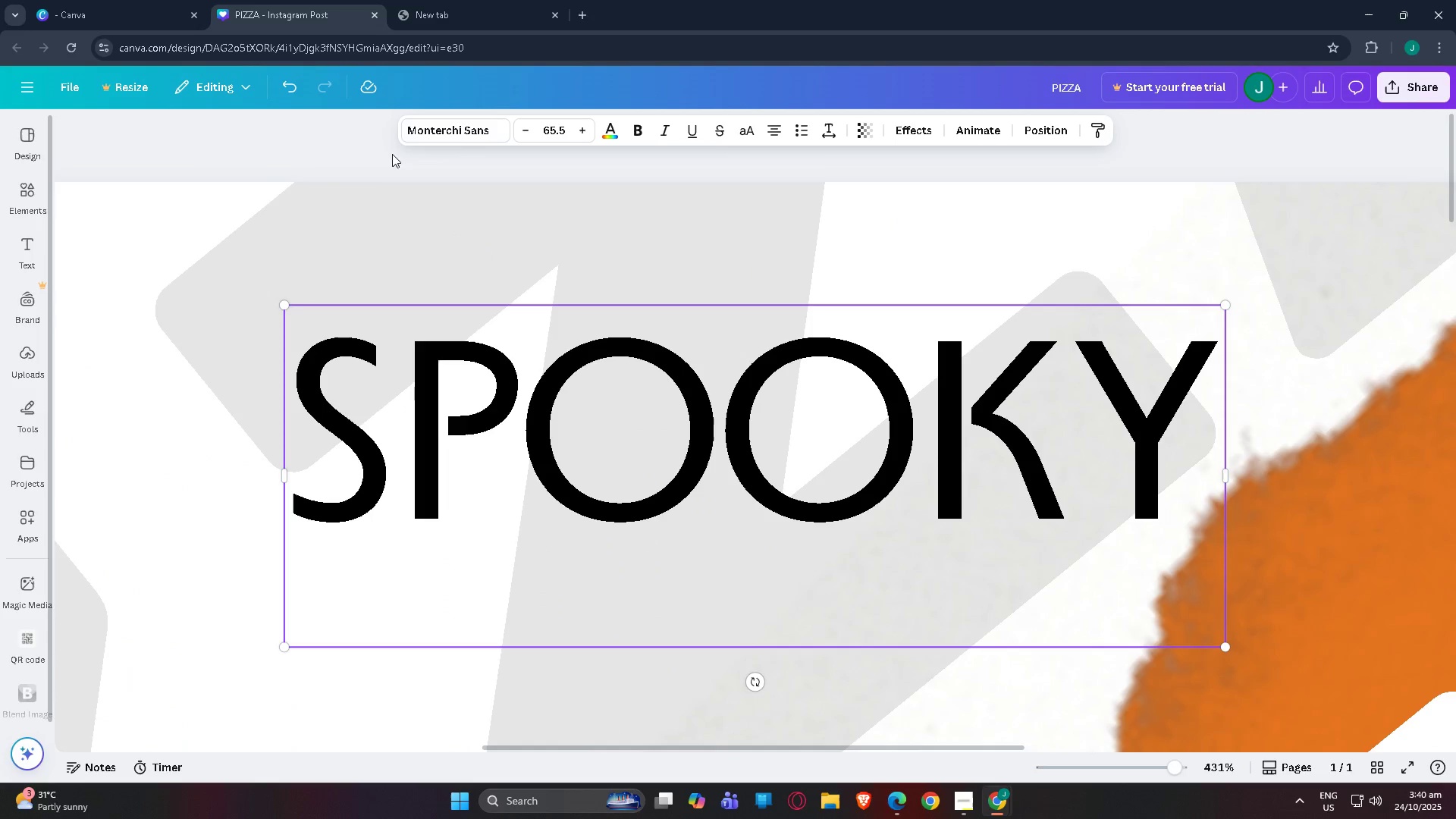 
left_click([31, 239])
 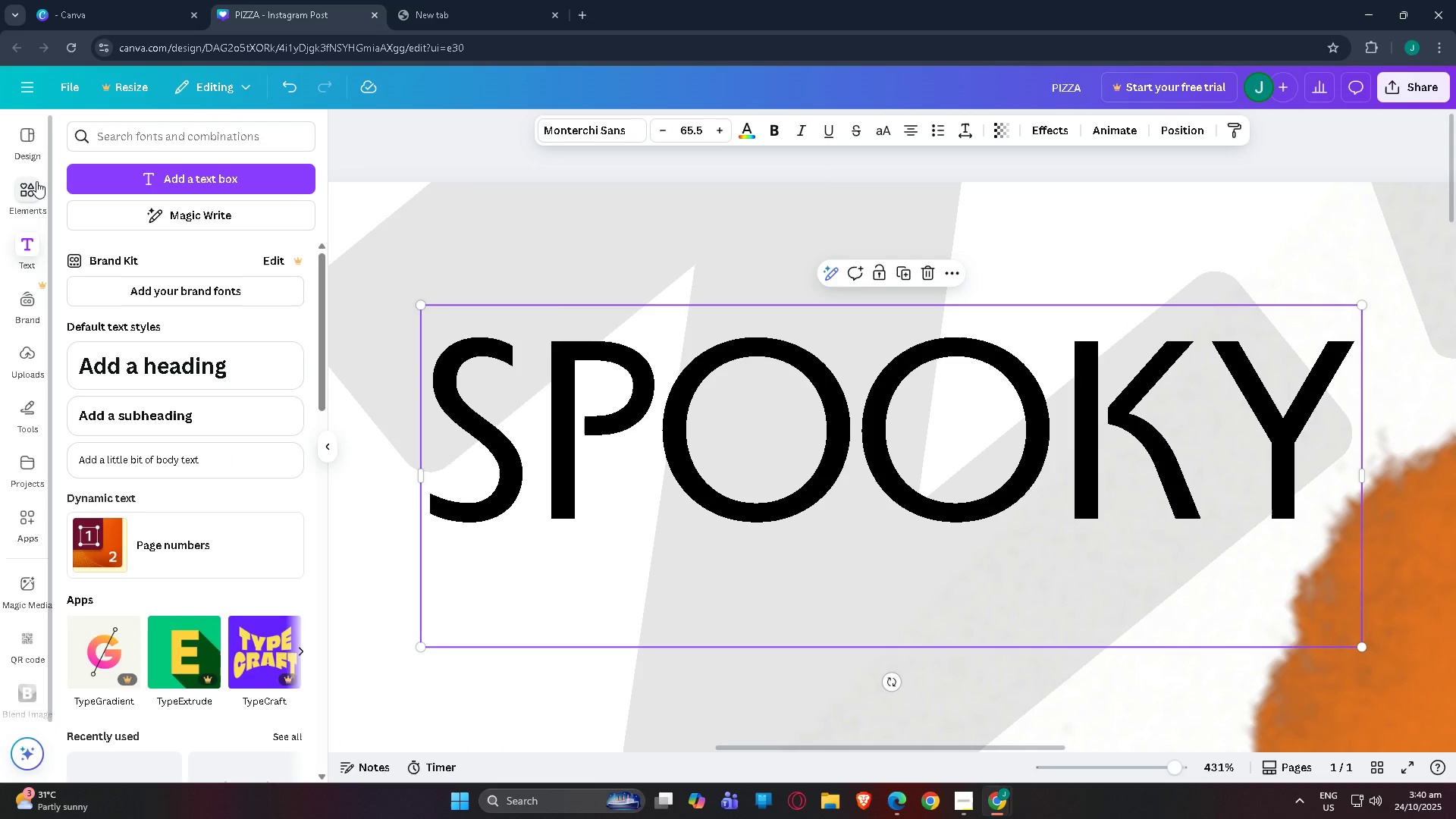 
left_click([36, 181])
 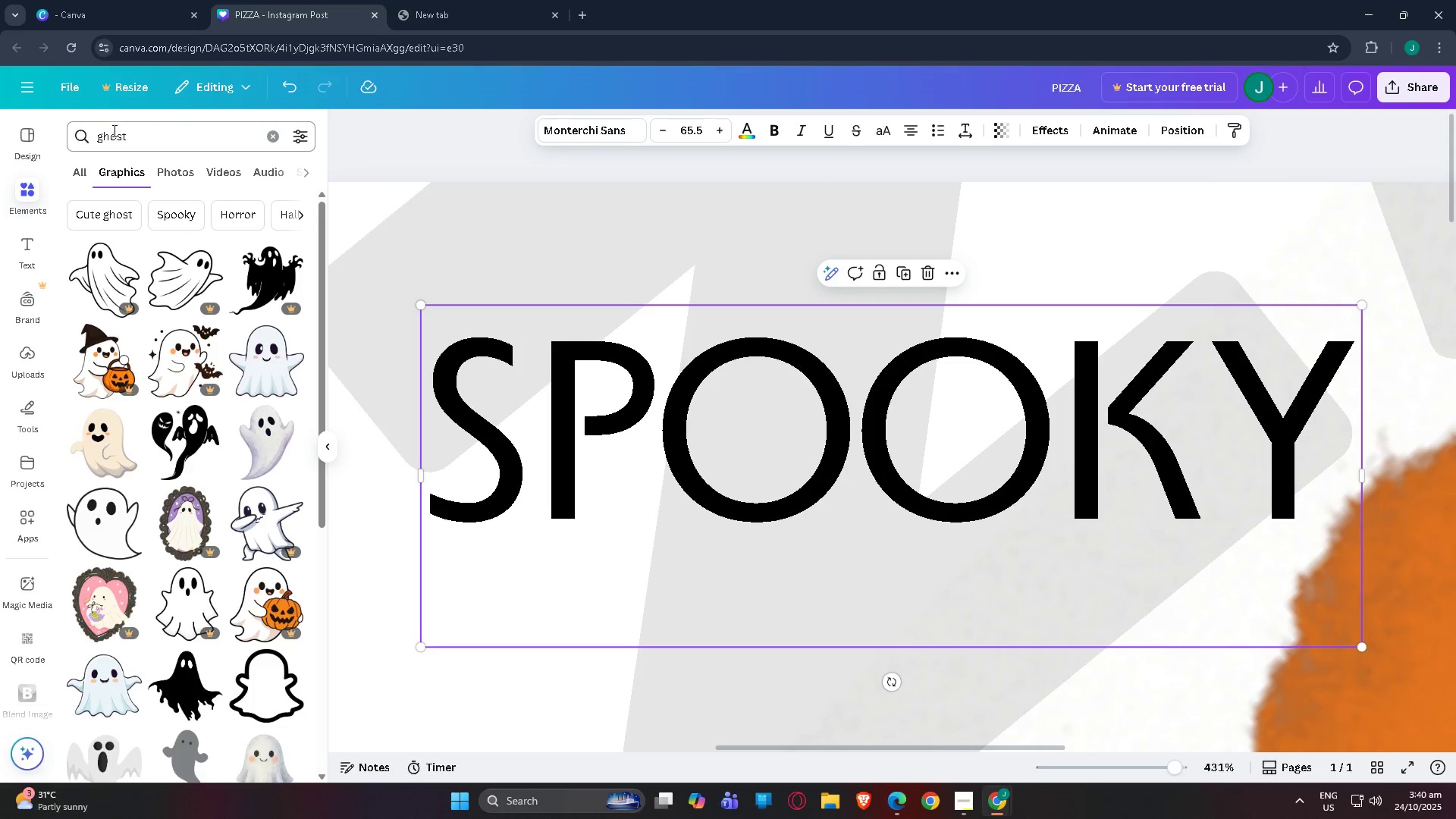 
left_click_drag(start_coordinate=[136, 130], to_coordinate=[17, 130])
 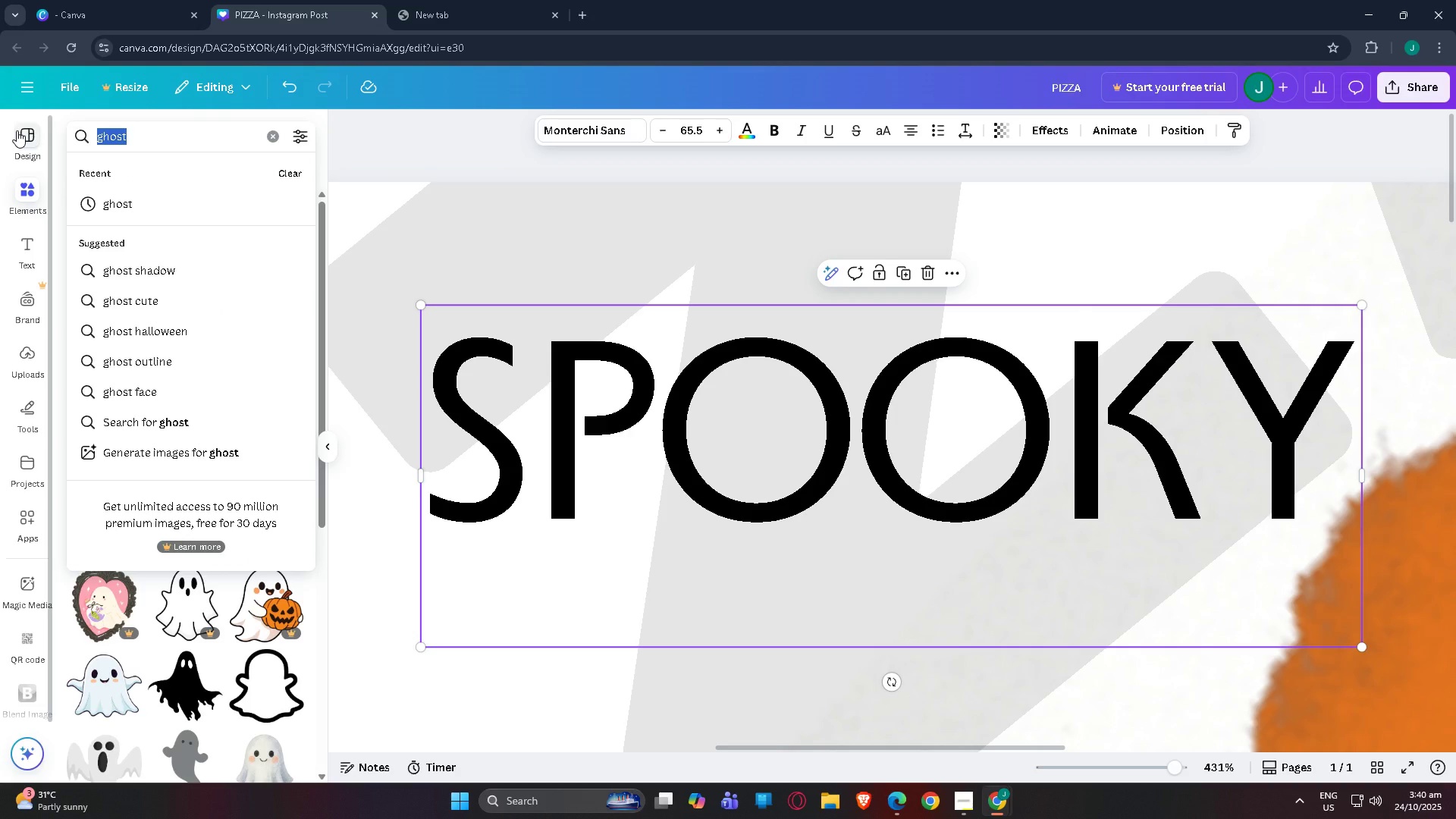 
type(circ)
 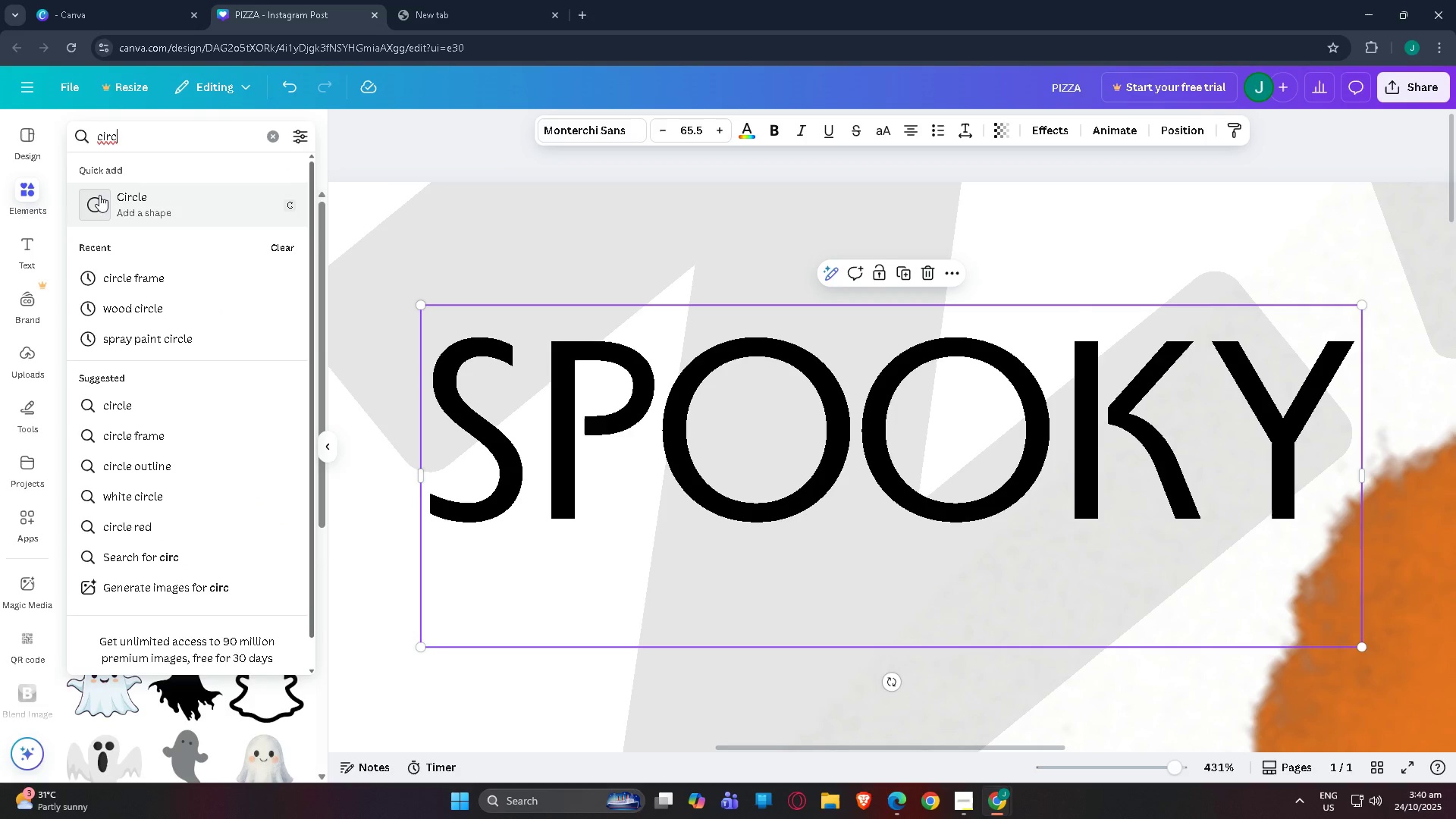 
left_click([128, 202])
 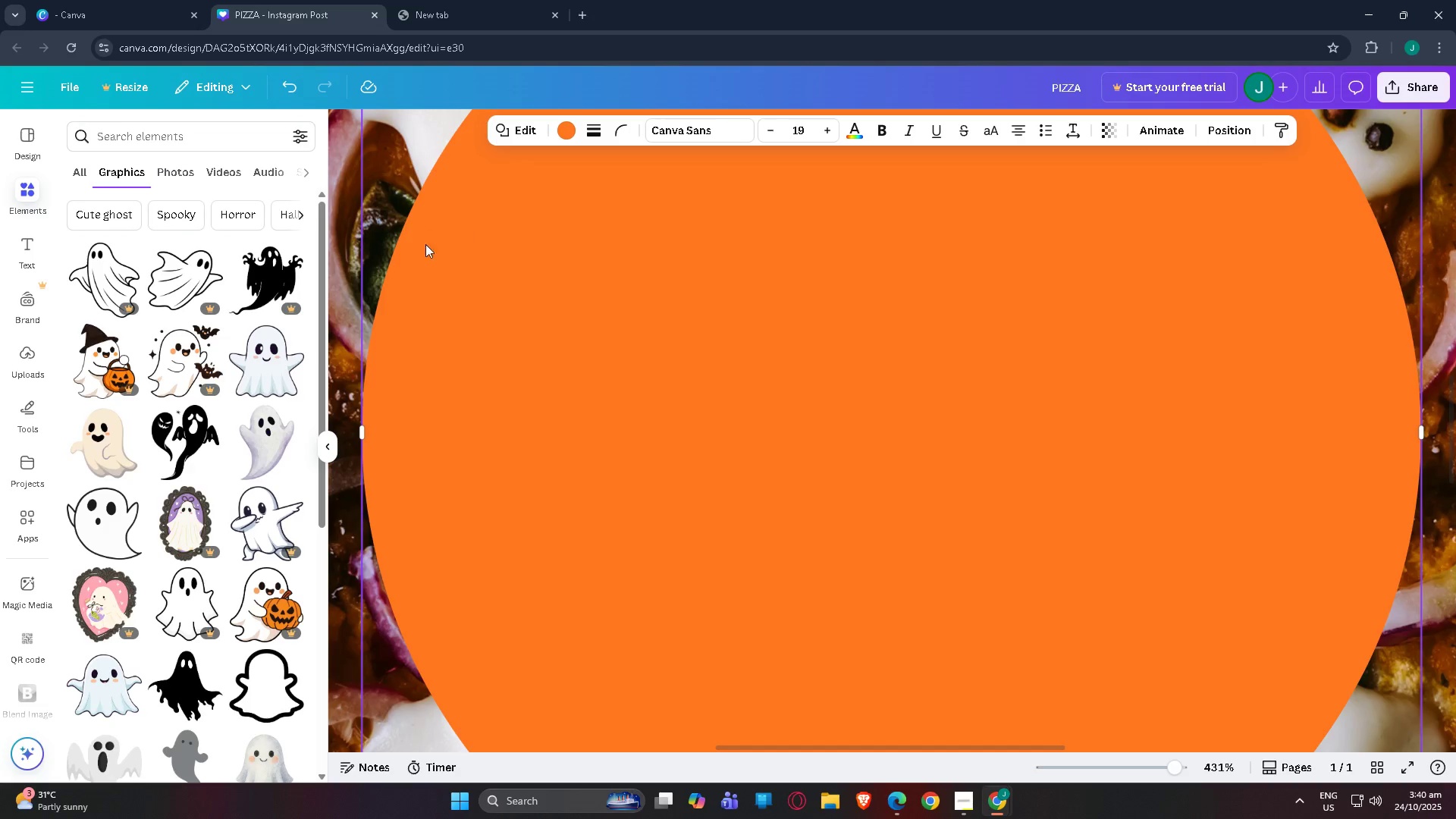 
scroll: coordinate [630, 341], scroll_direction: up, amount: 1.0
 